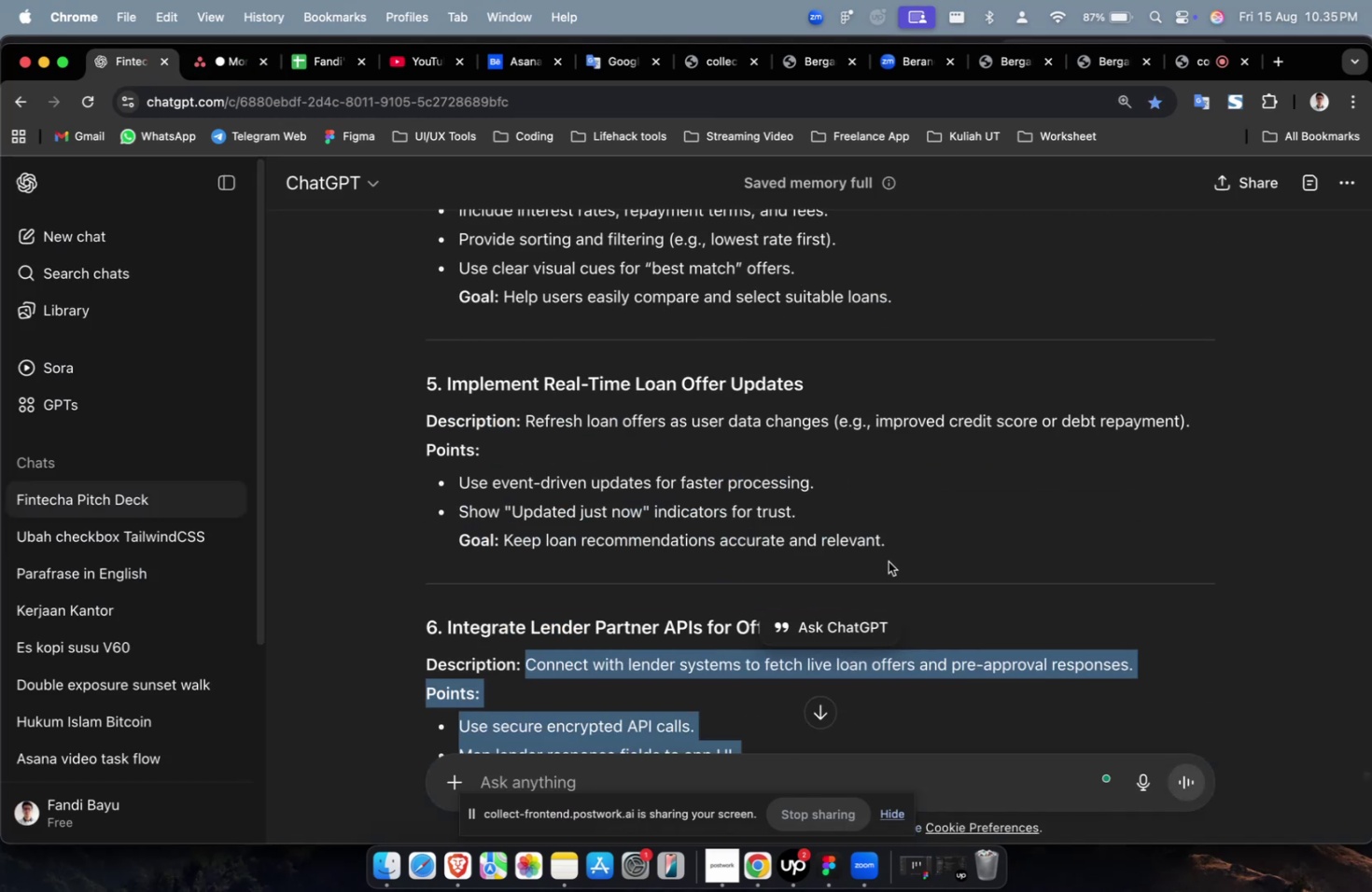 
left_click_drag(start_coordinate=[896, 545], to_coordinate=[527, 430])
 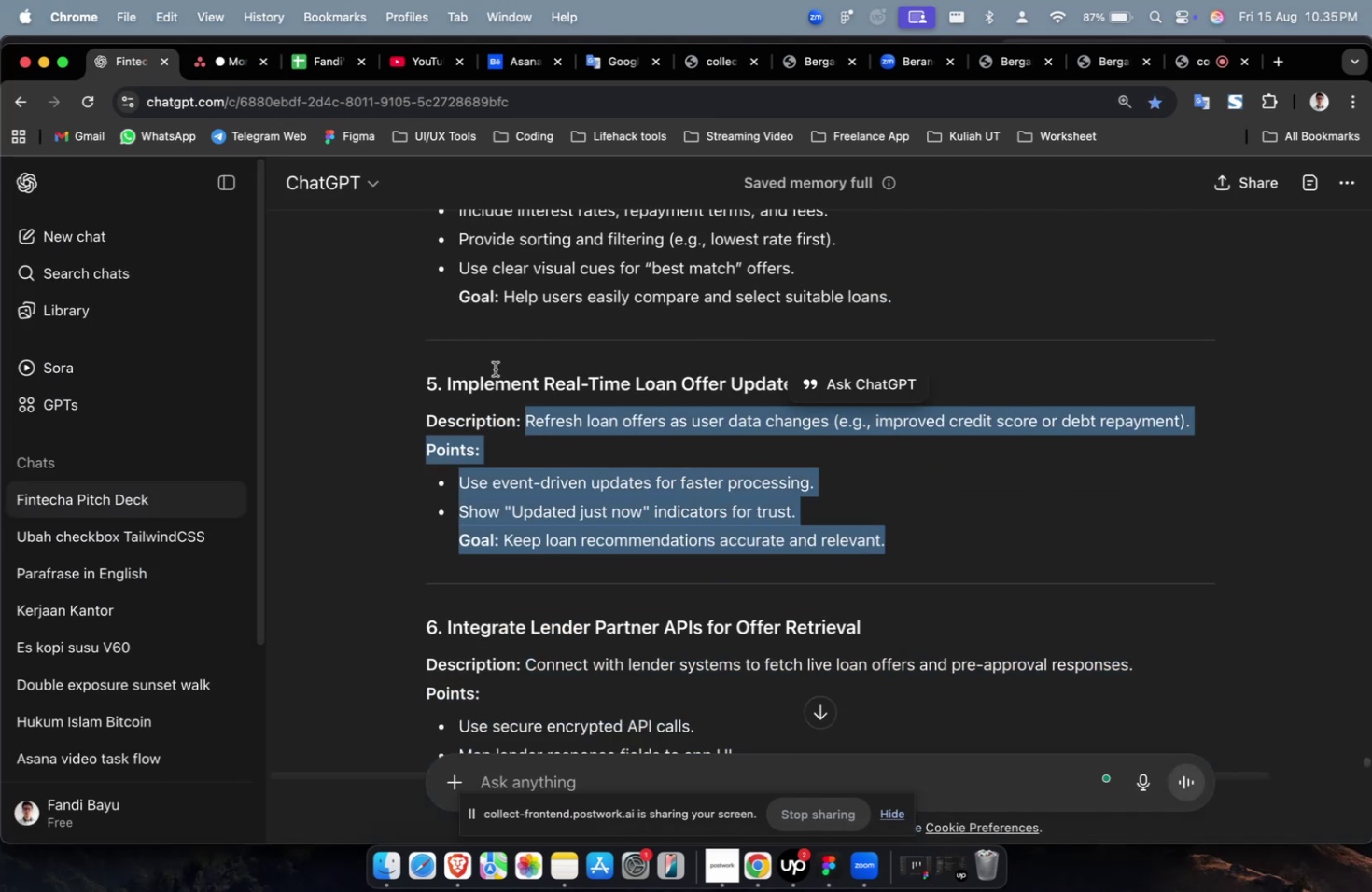 
key(Meta+C)
 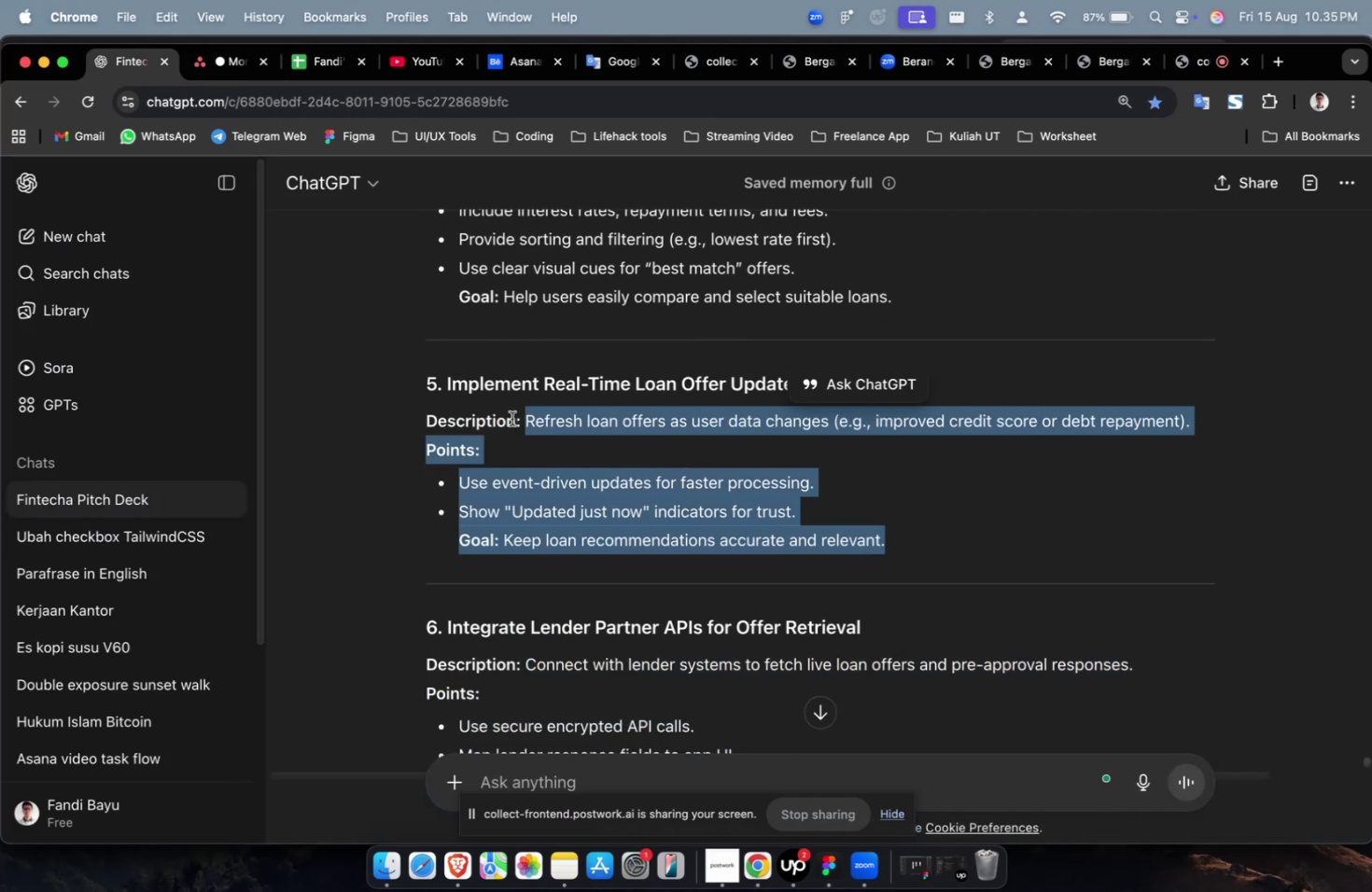 
key(Meta+C)
 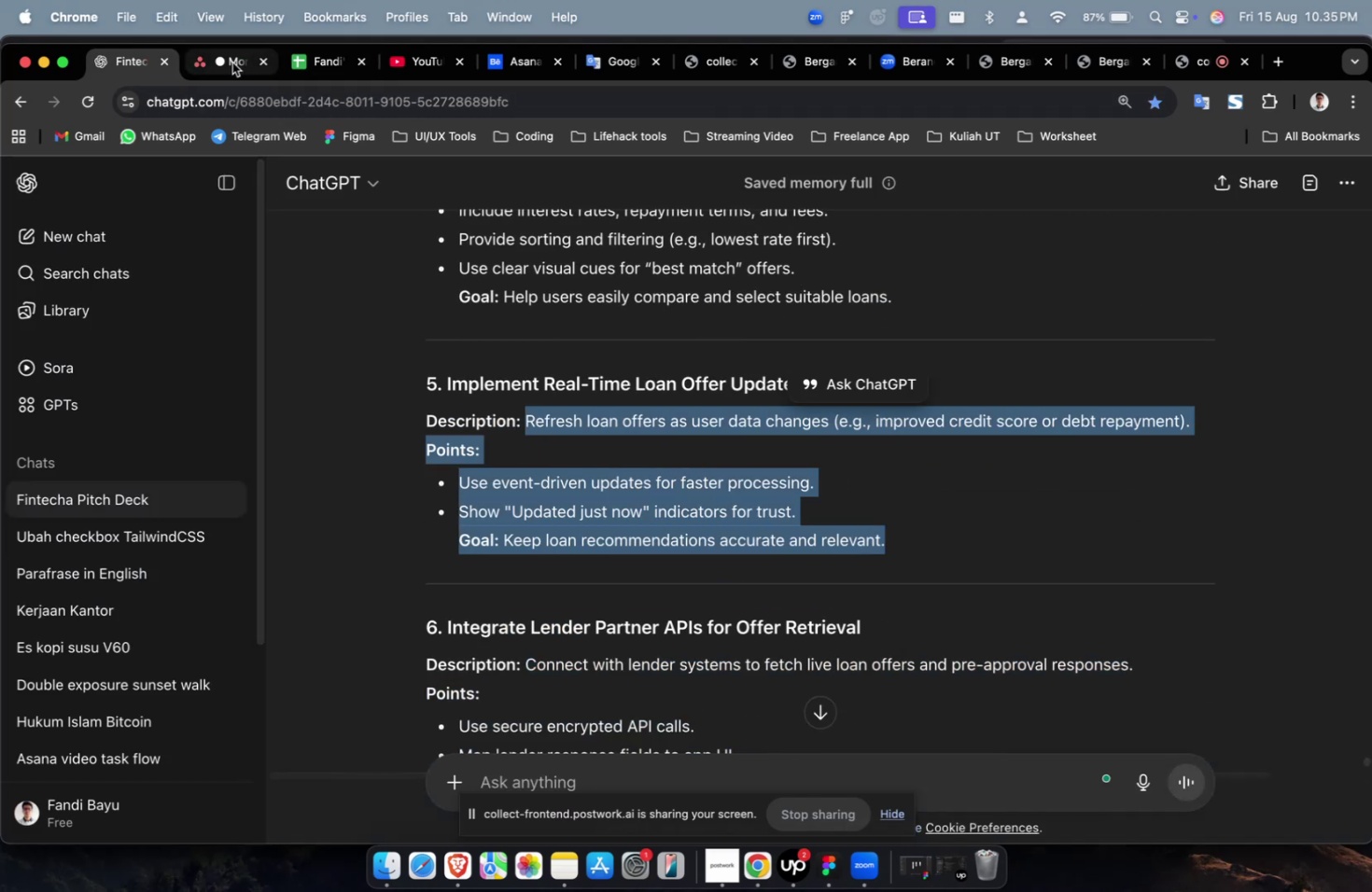 
left_click([228, 63])
 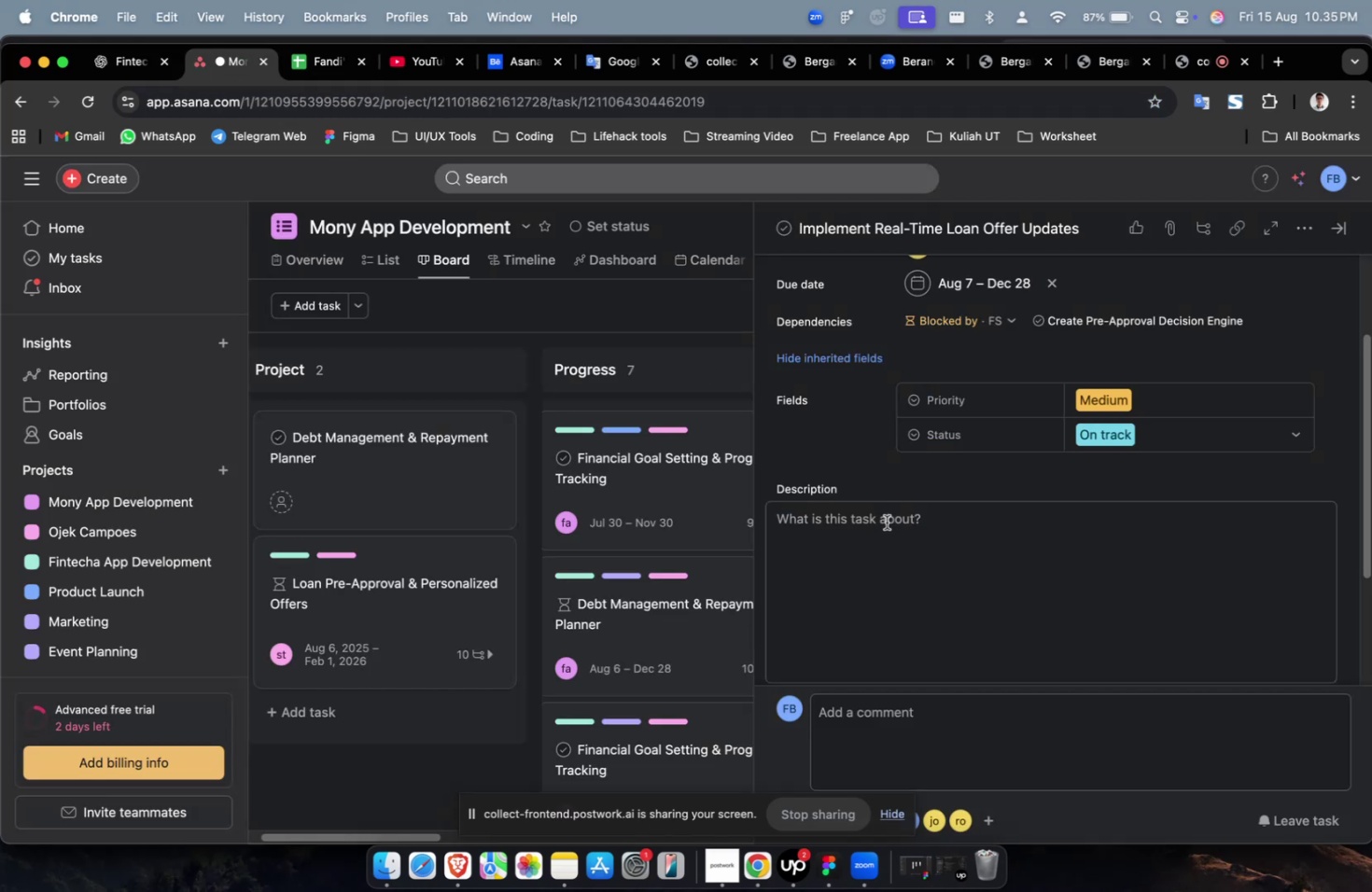 
double_click([886, 522])
 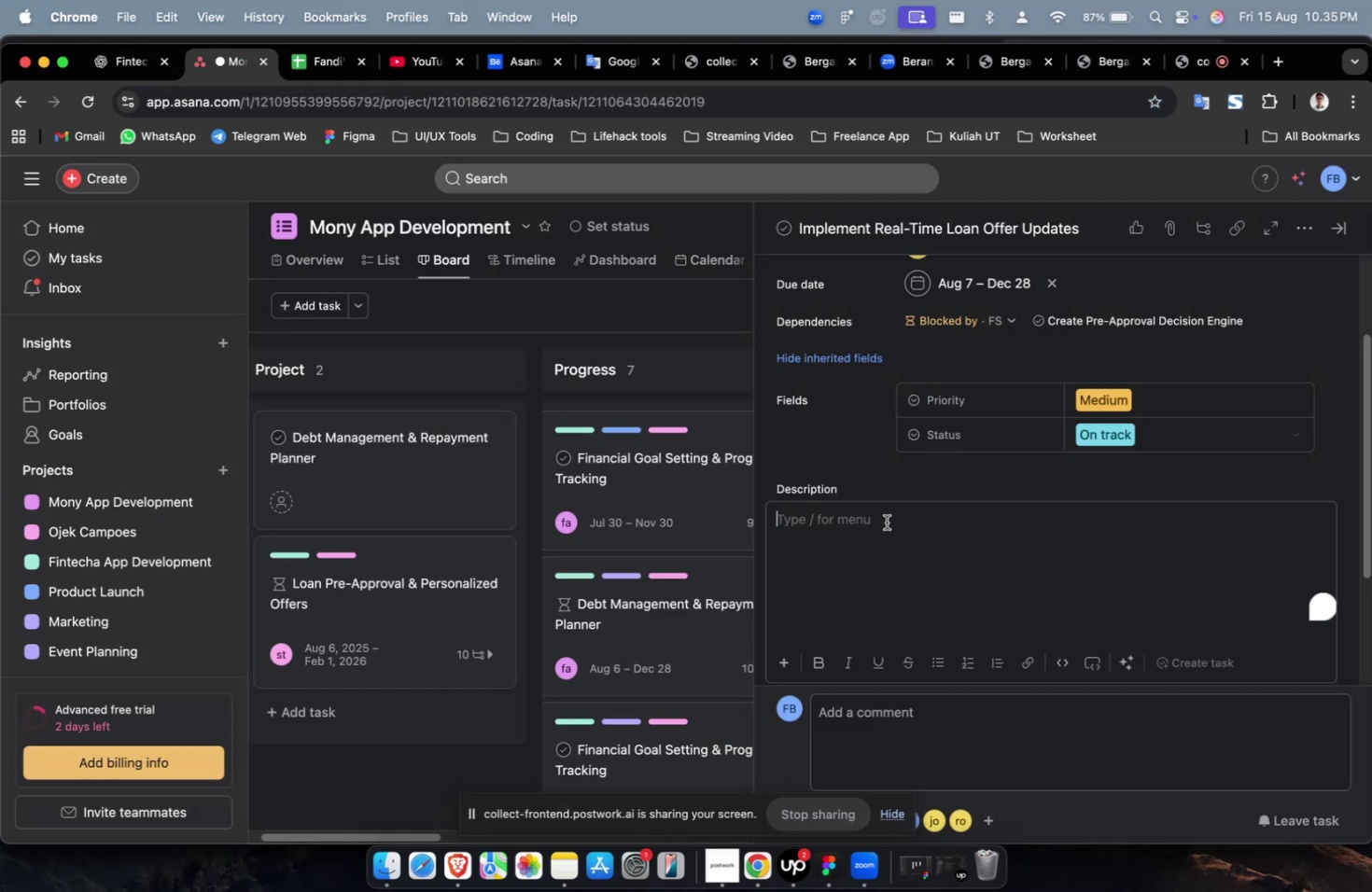 
key(Meta+V)
 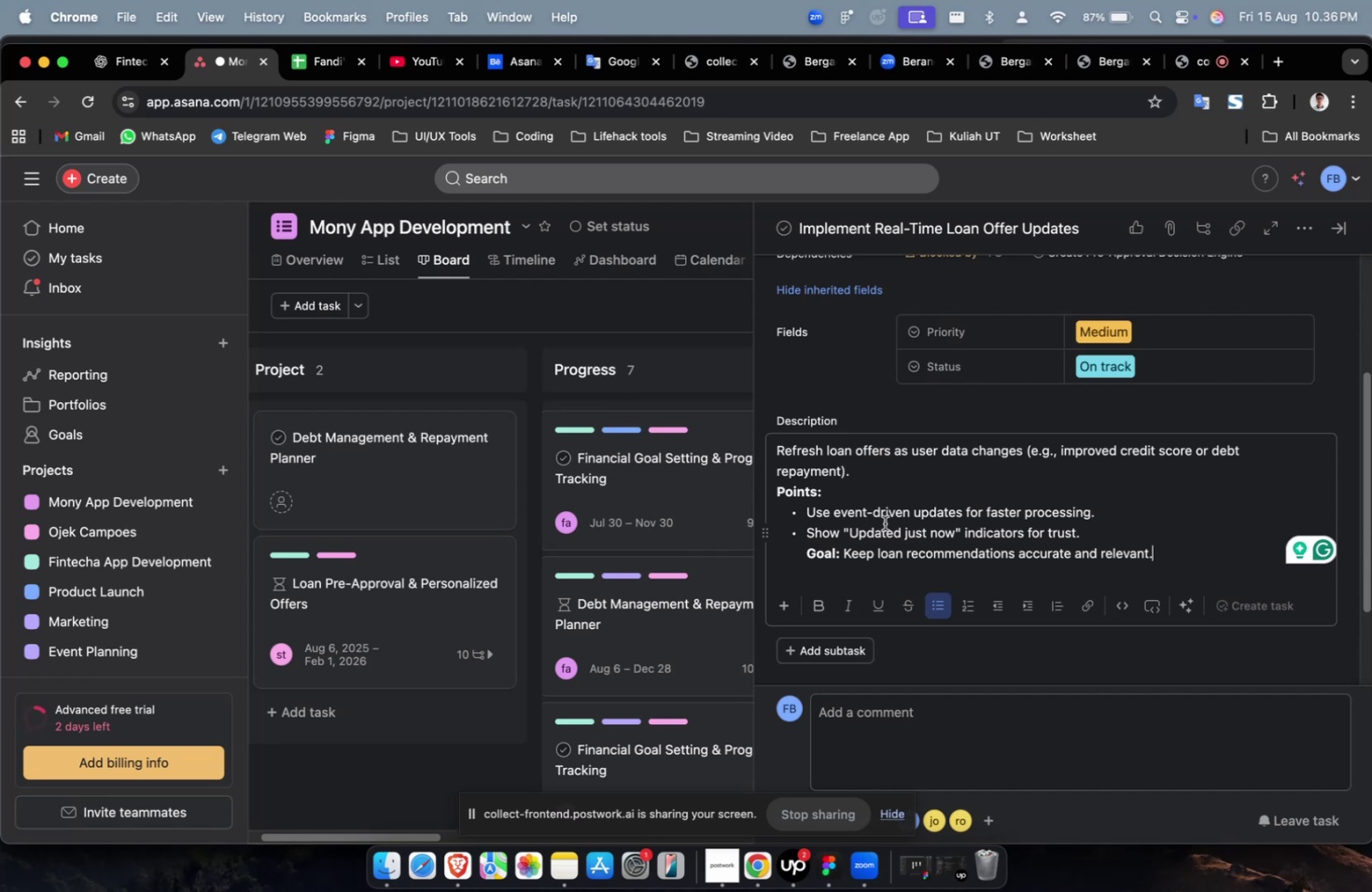 
wait(48.28)
 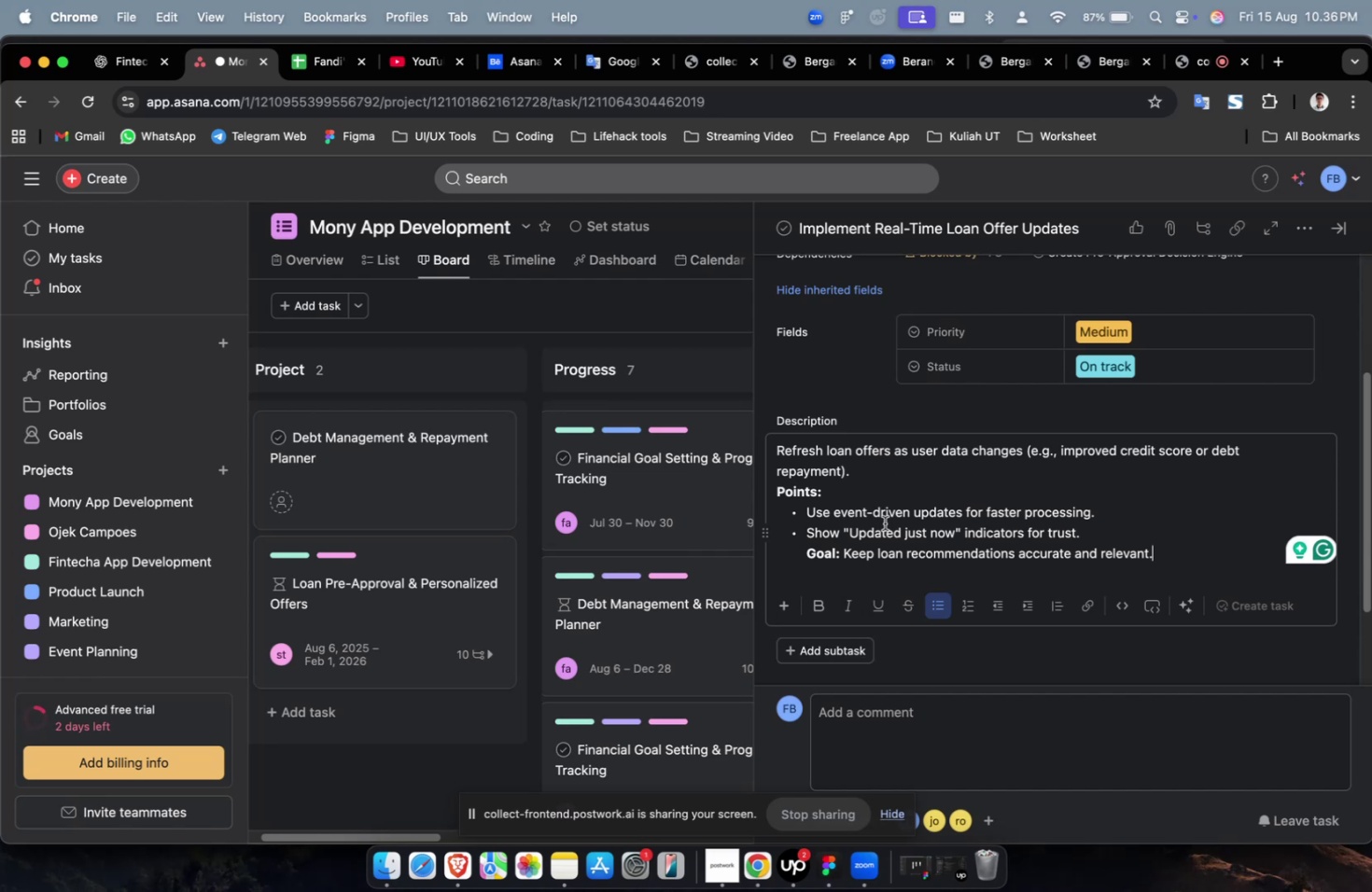 
scroll: coordinate [884, 523], scroll_direction: up, amount: 7.0
 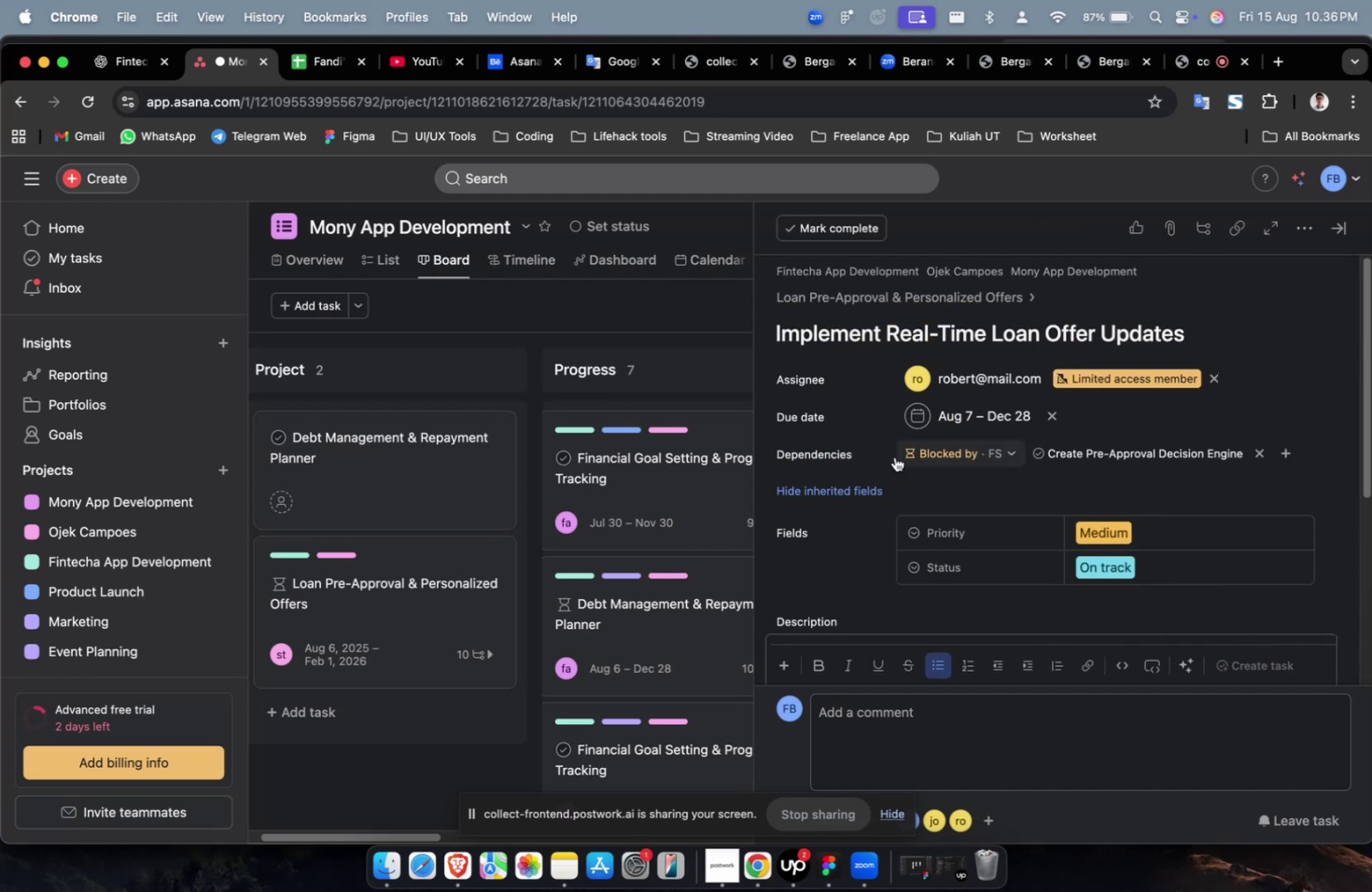 
scroll: coordinate [1025, 480], scroll_direction: down, amount: 47.0
 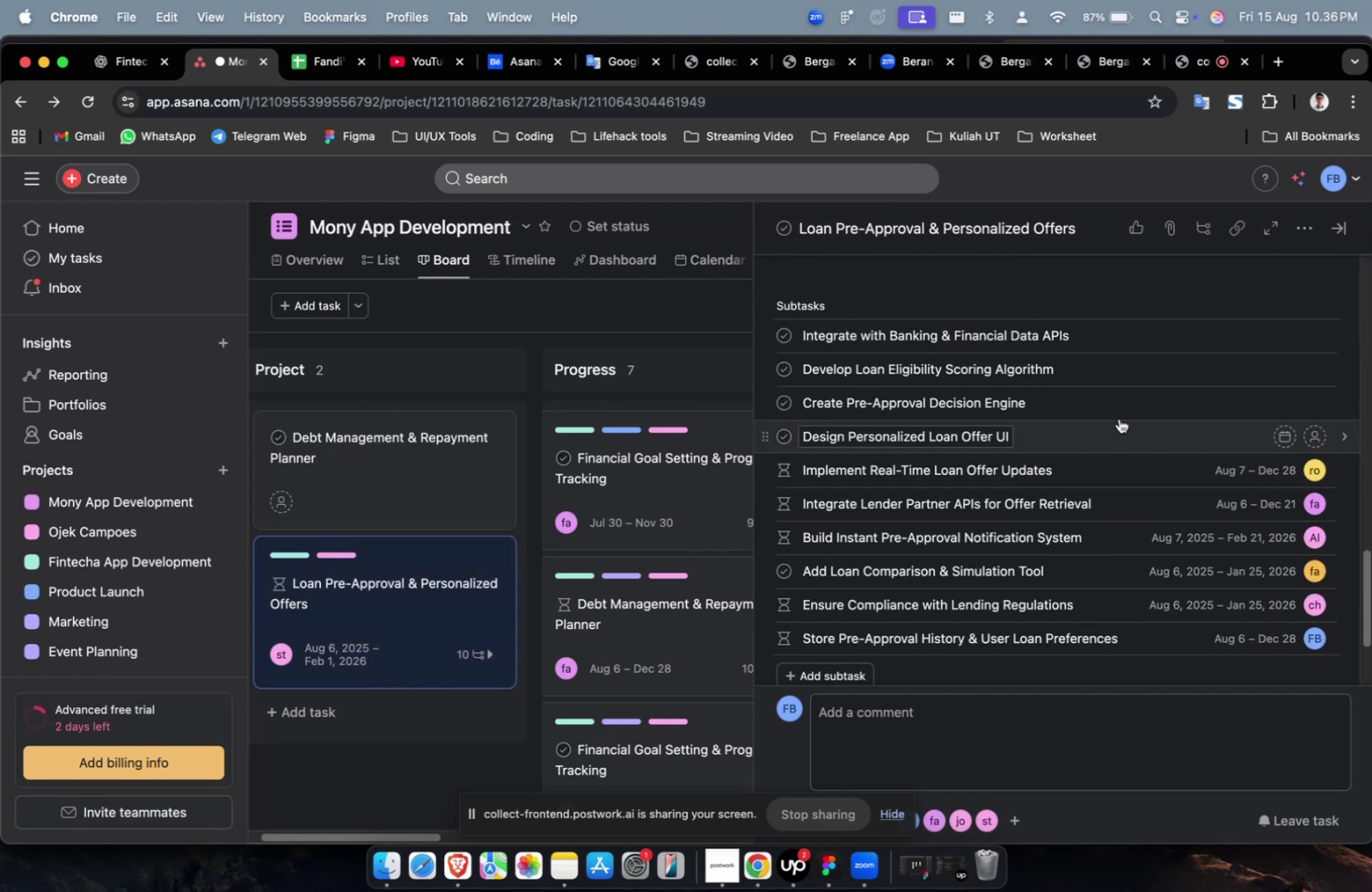 
left_click([1118, 420])
 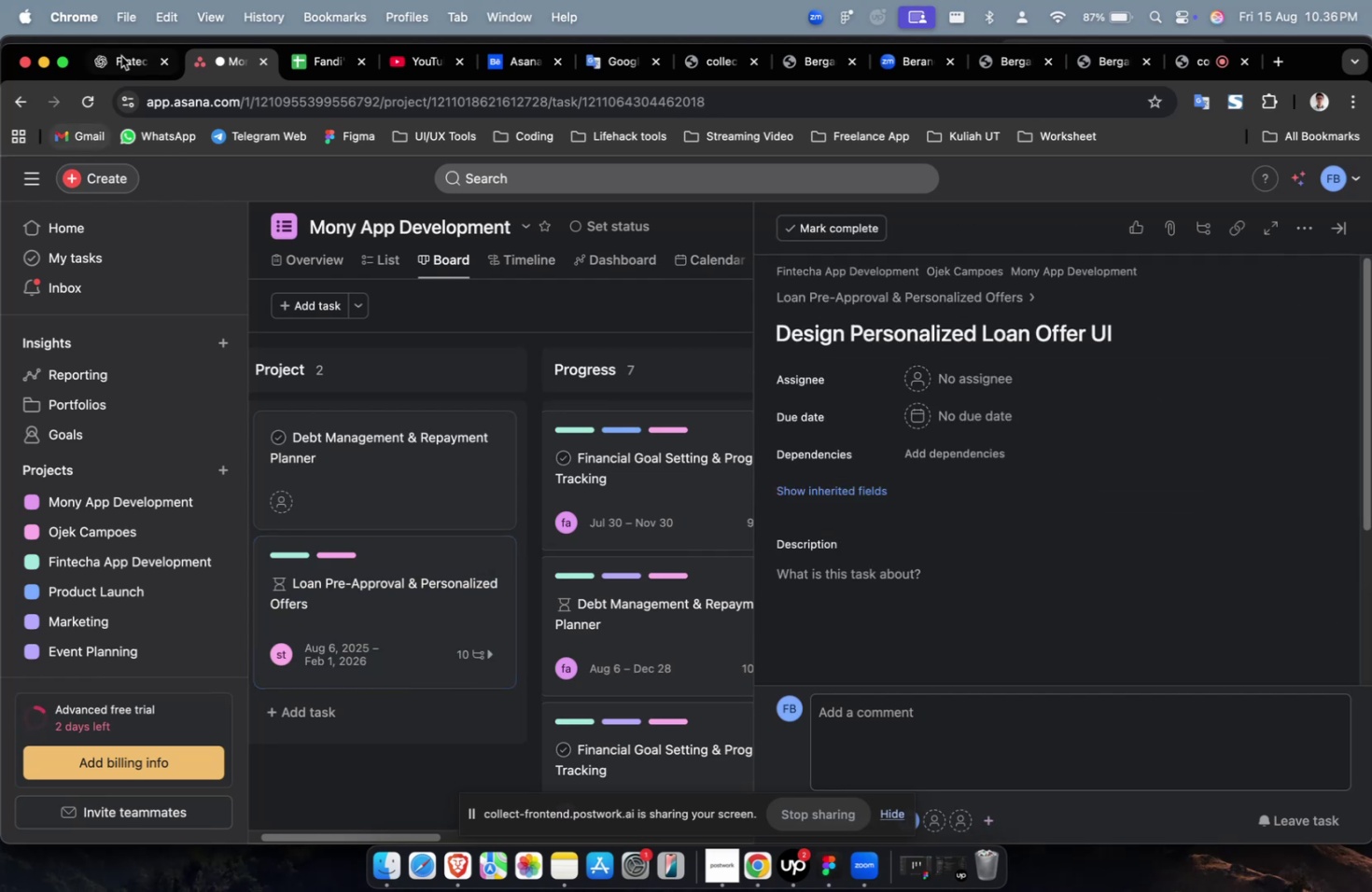 
left_click([116, 54])
 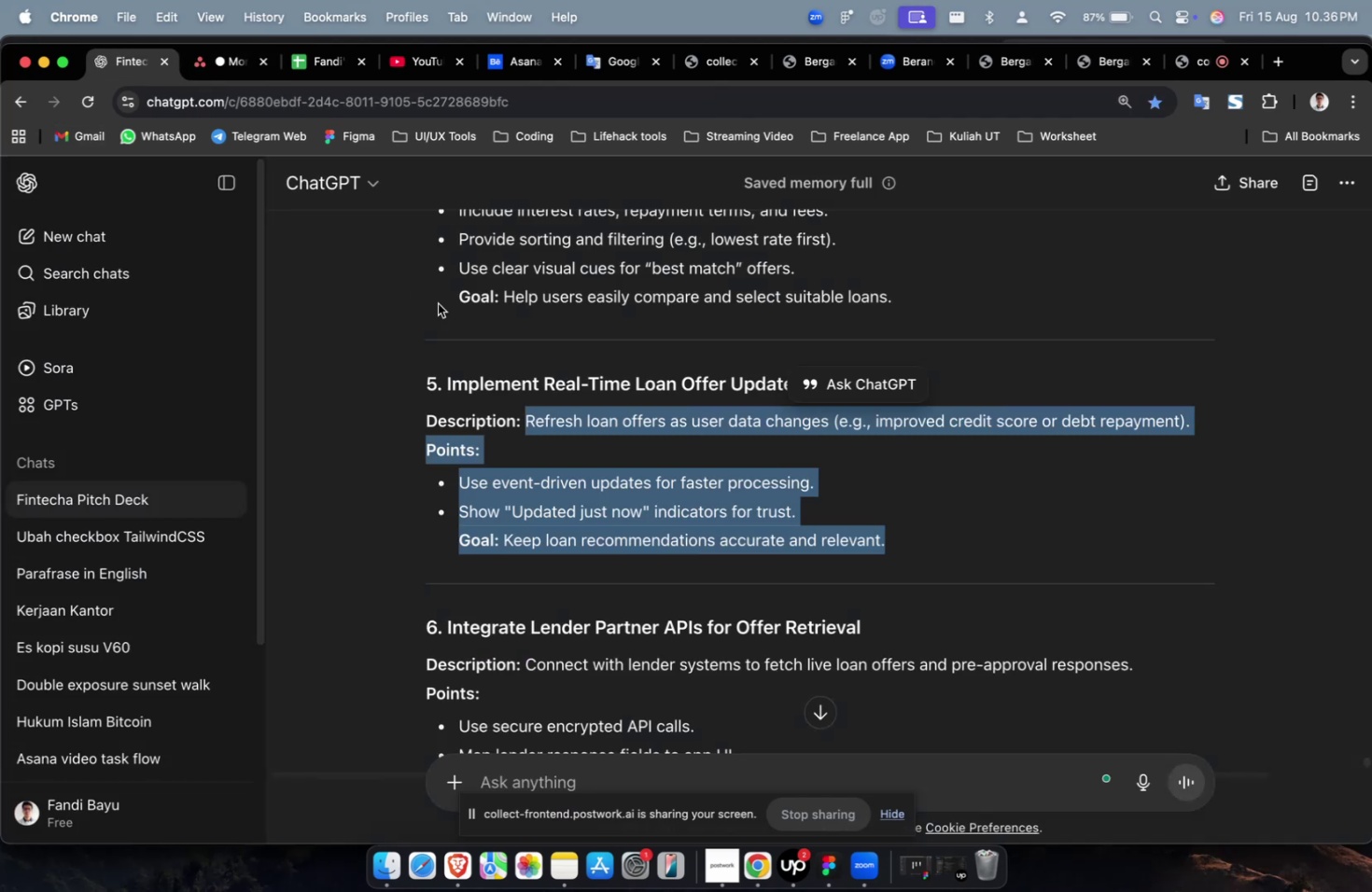 
scroll: coordinate [545, 339], scroll_direction: up, amount: 5.0
 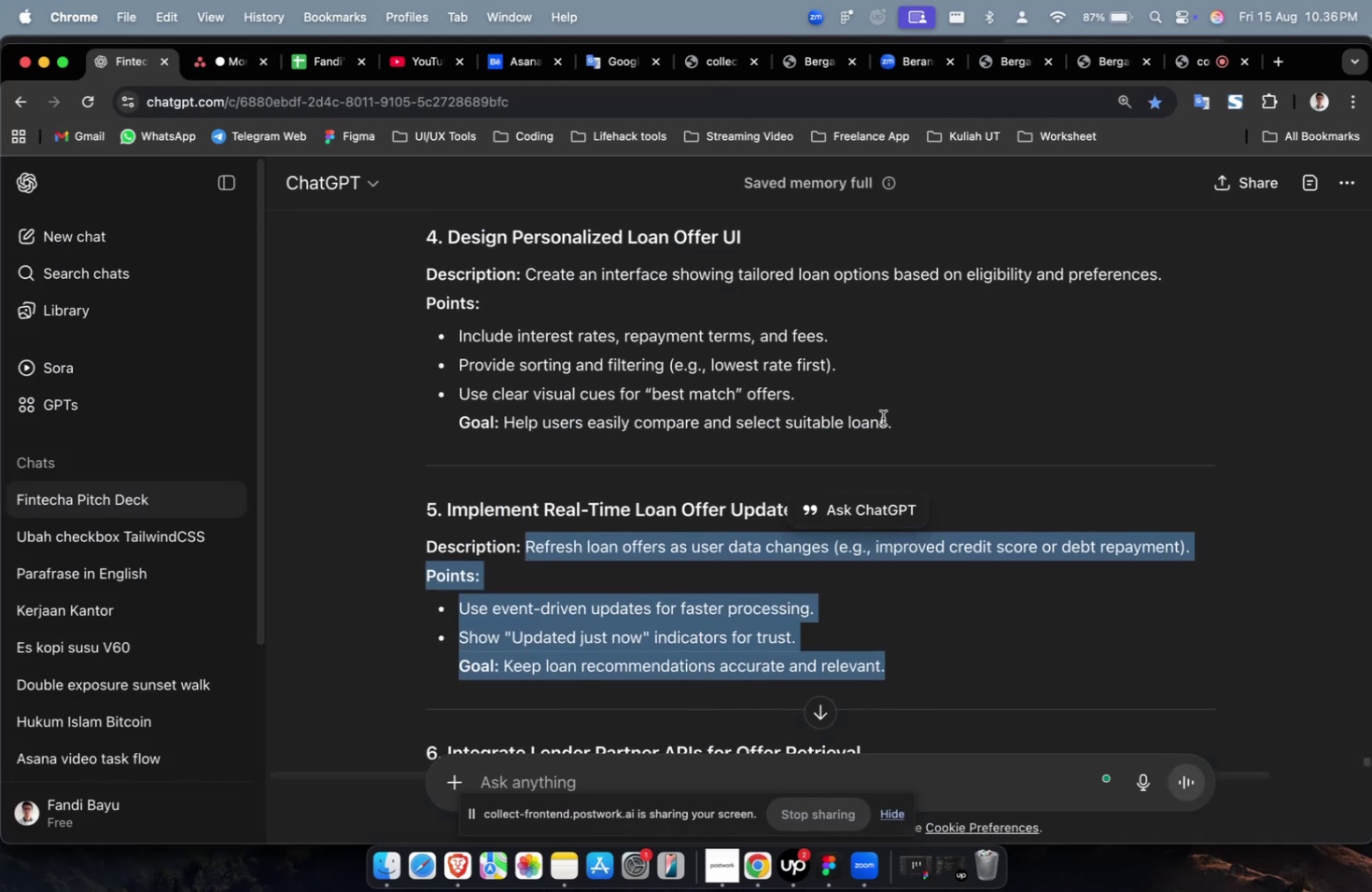 
left_click_drag(start_coordinate=[928, 427], to_coordinate=[525, 277])
 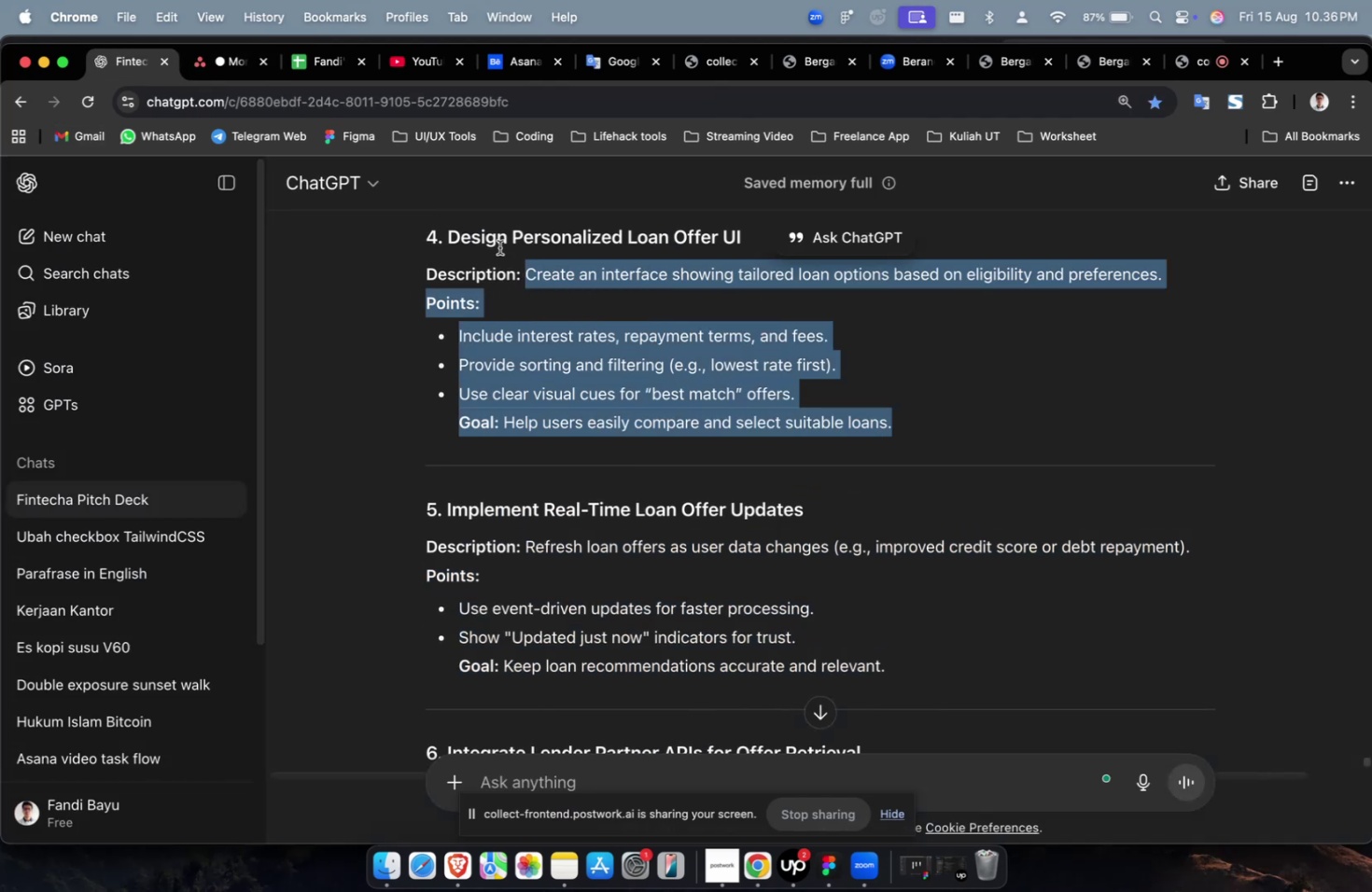 
key(Meta+C)
 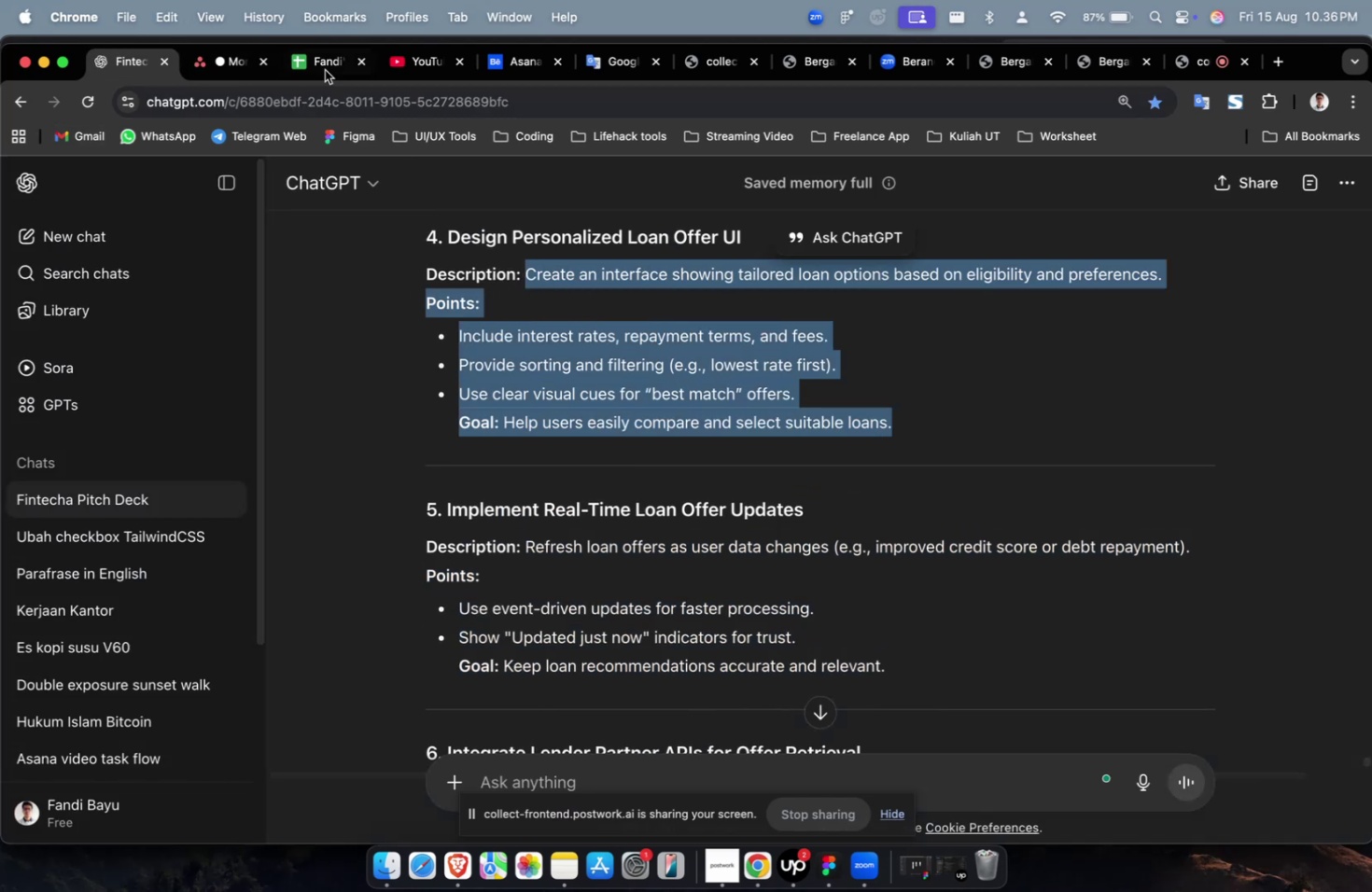 
key(Meta+C)
 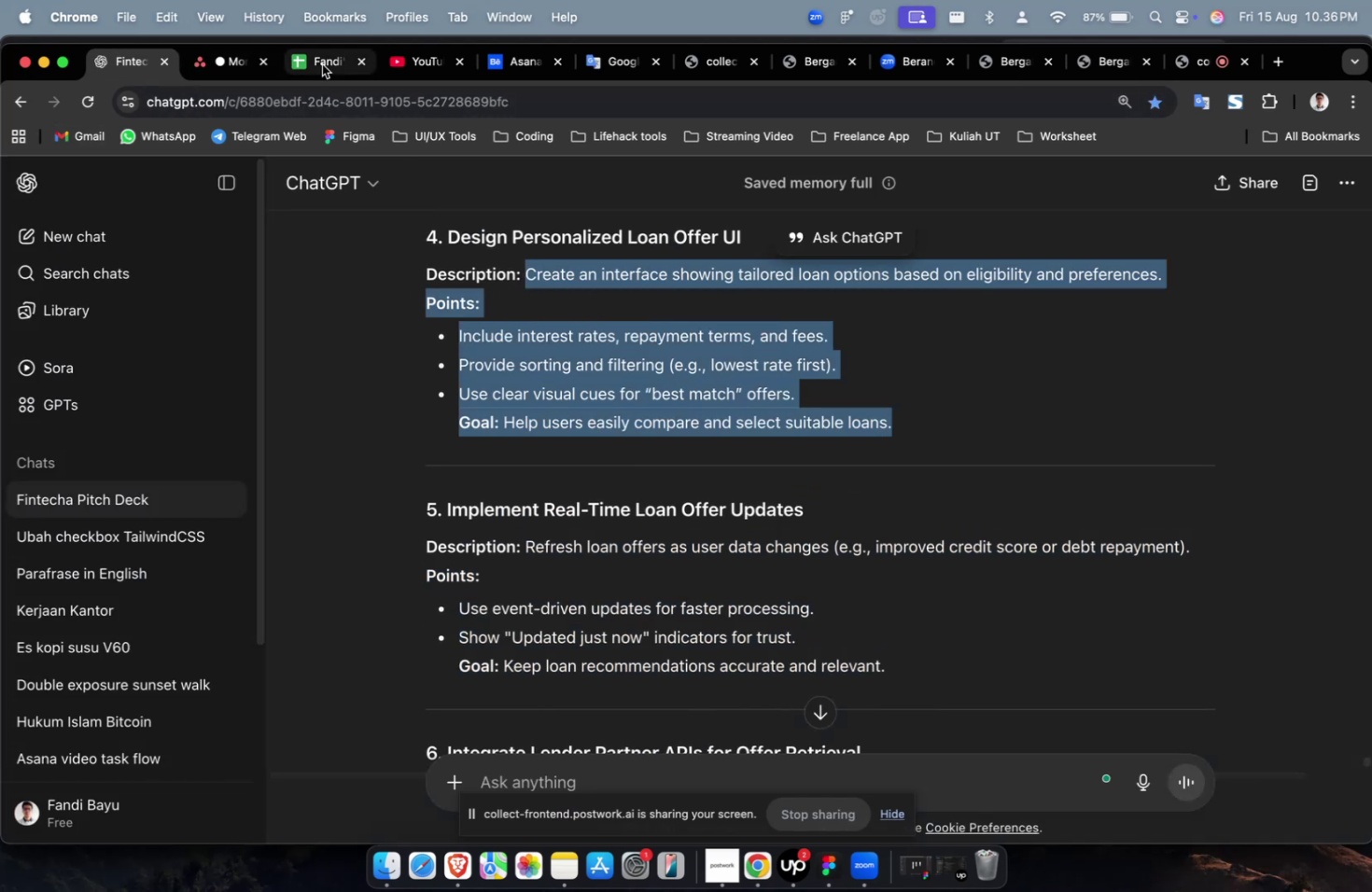 
left_click([322, 64])
 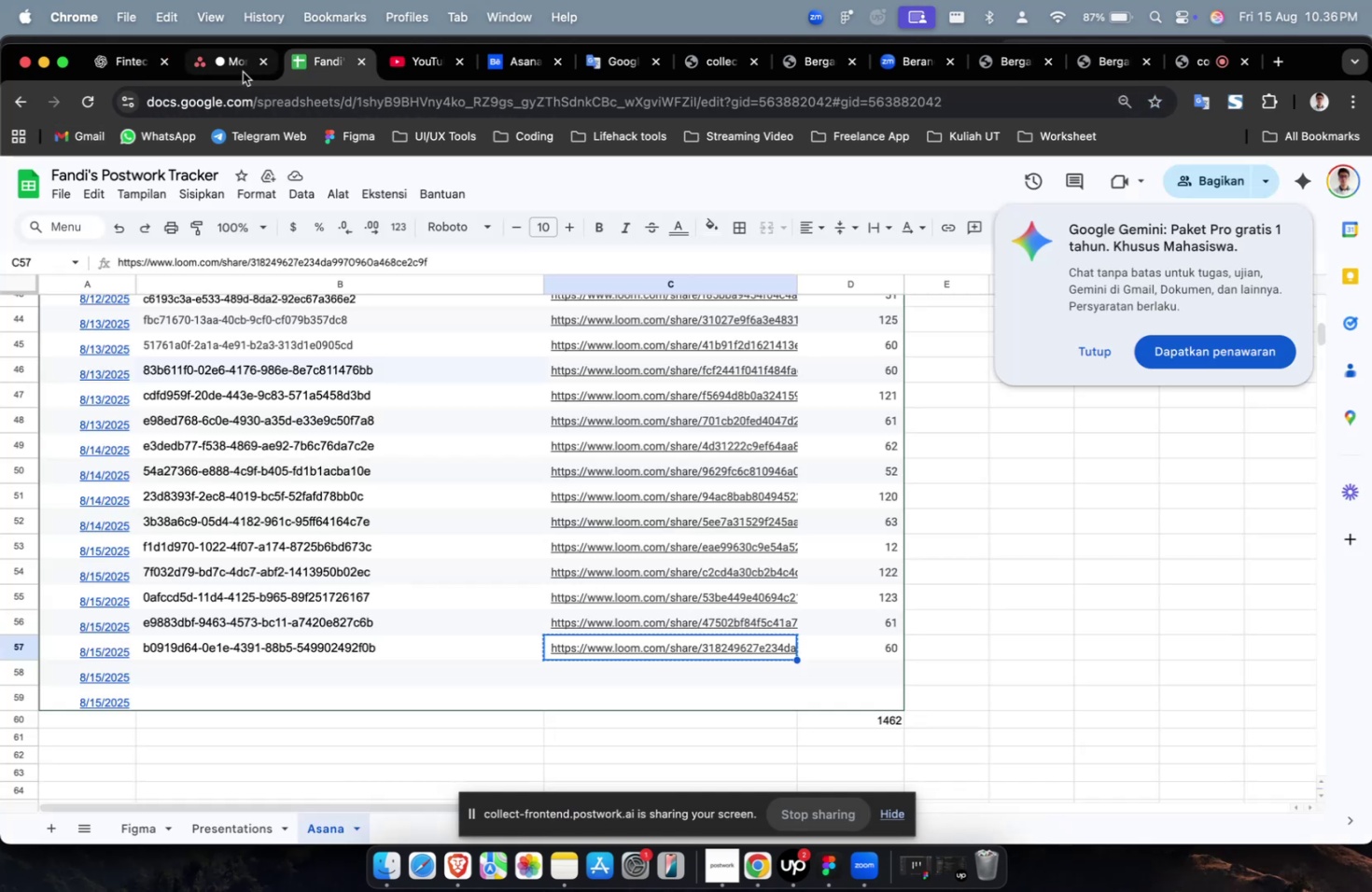 
double_click([243, 72])
 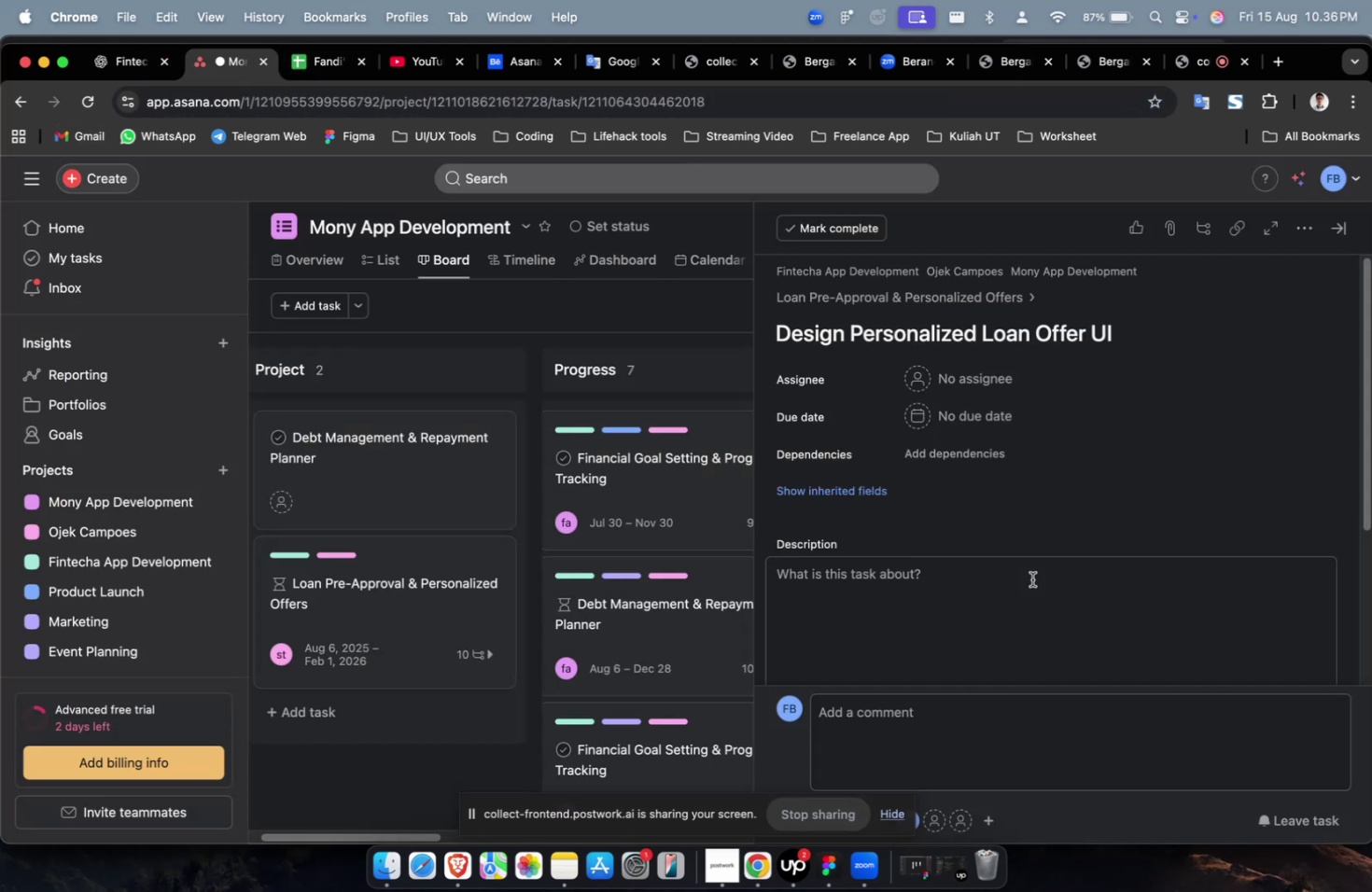 
triple_click([1017, 593])
 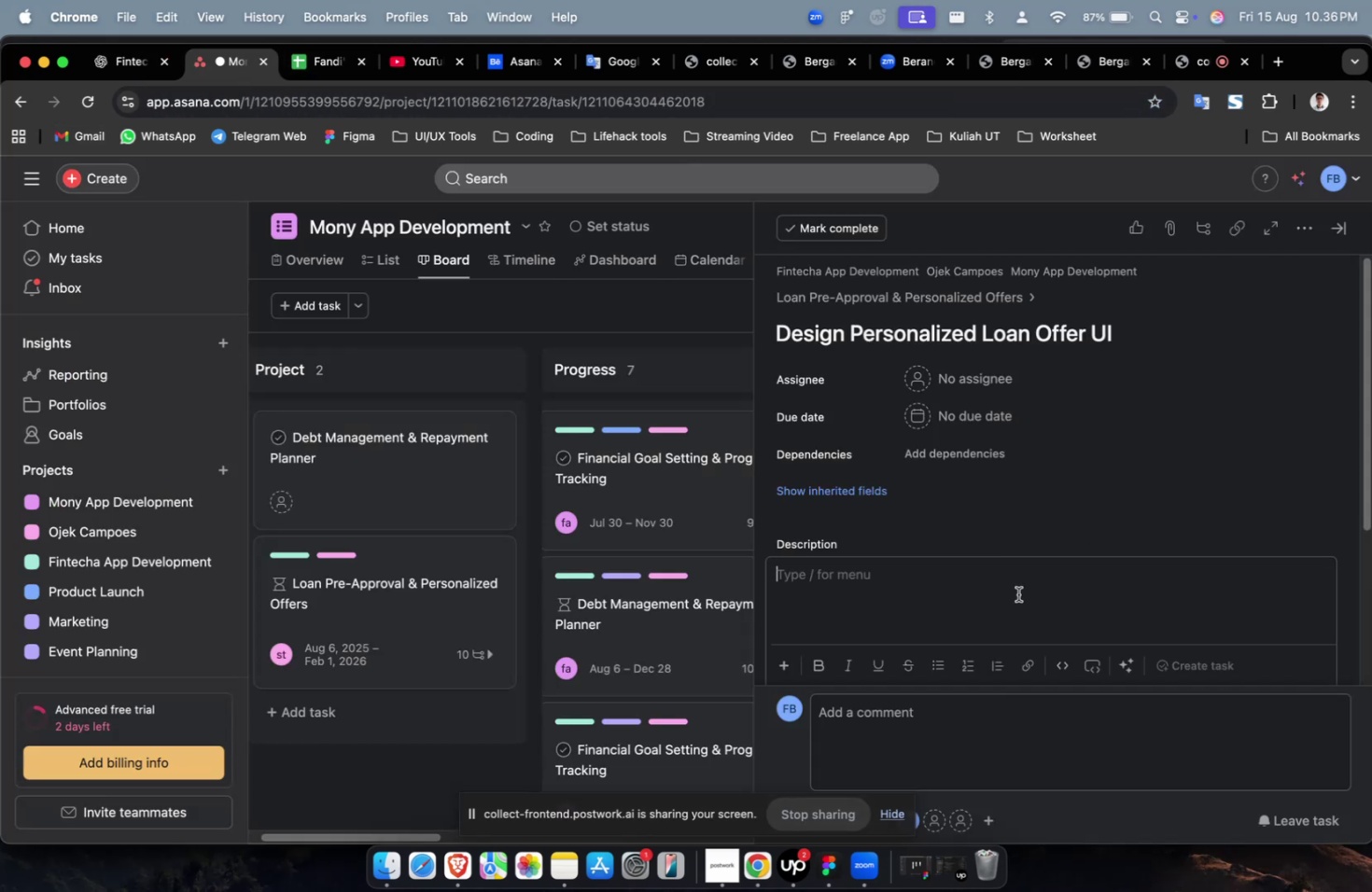 
key(Meta+CommandLeft)
 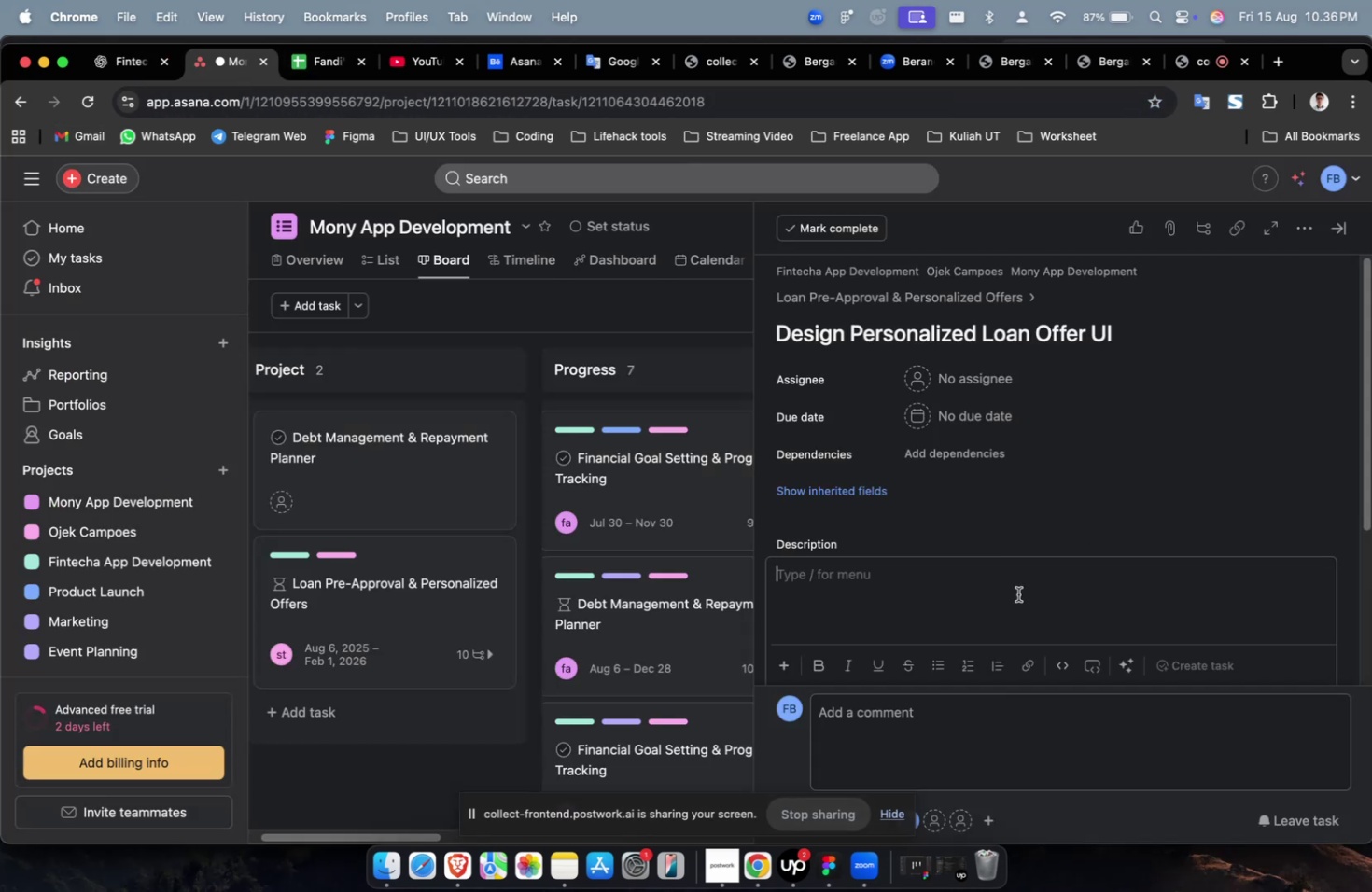 
key(Meta+V)
 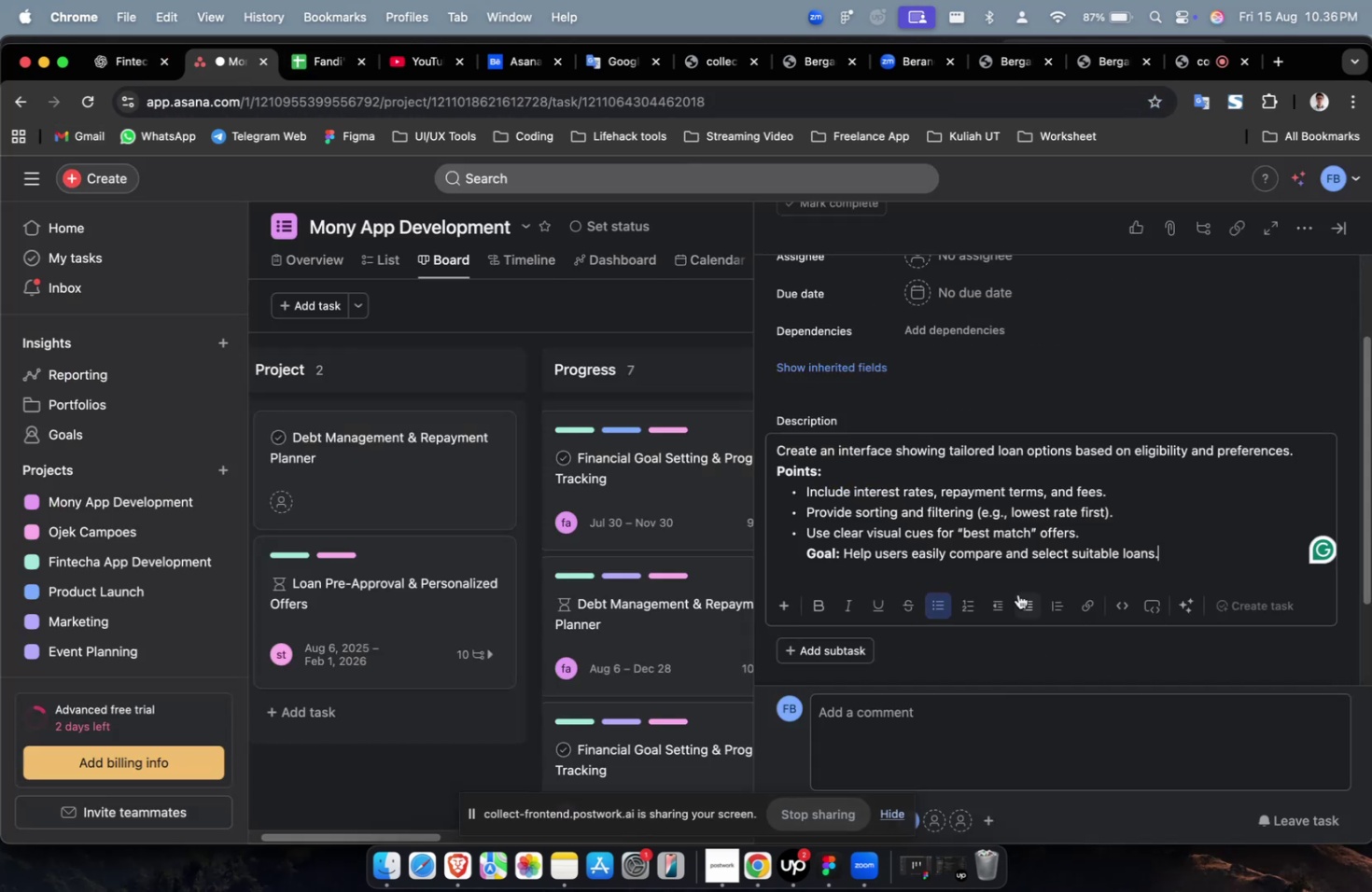 
scroll: coordinate [1017, 593], scroll_direction: up, amount: 8.0
 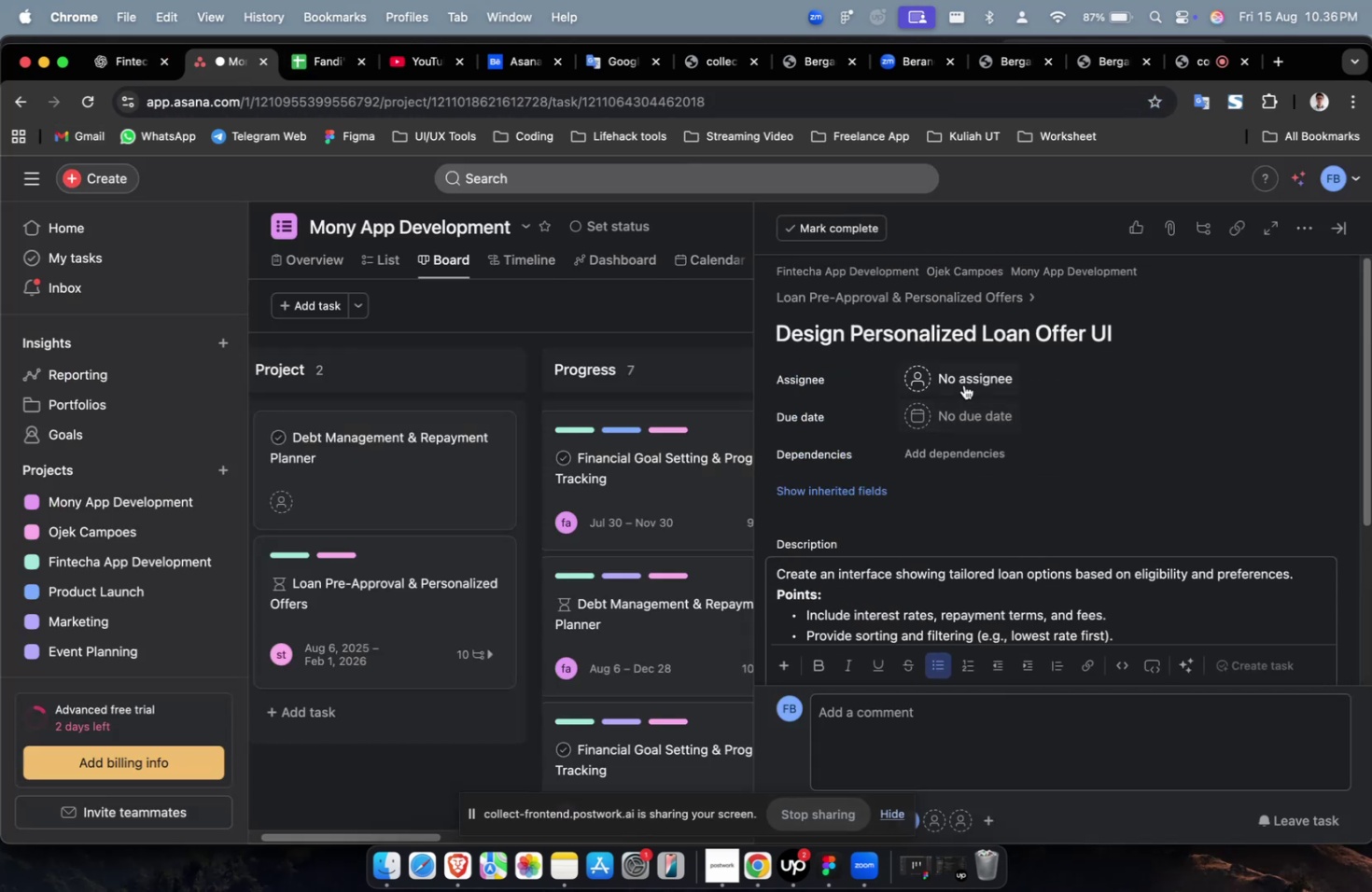 
left_click([963, 384])
 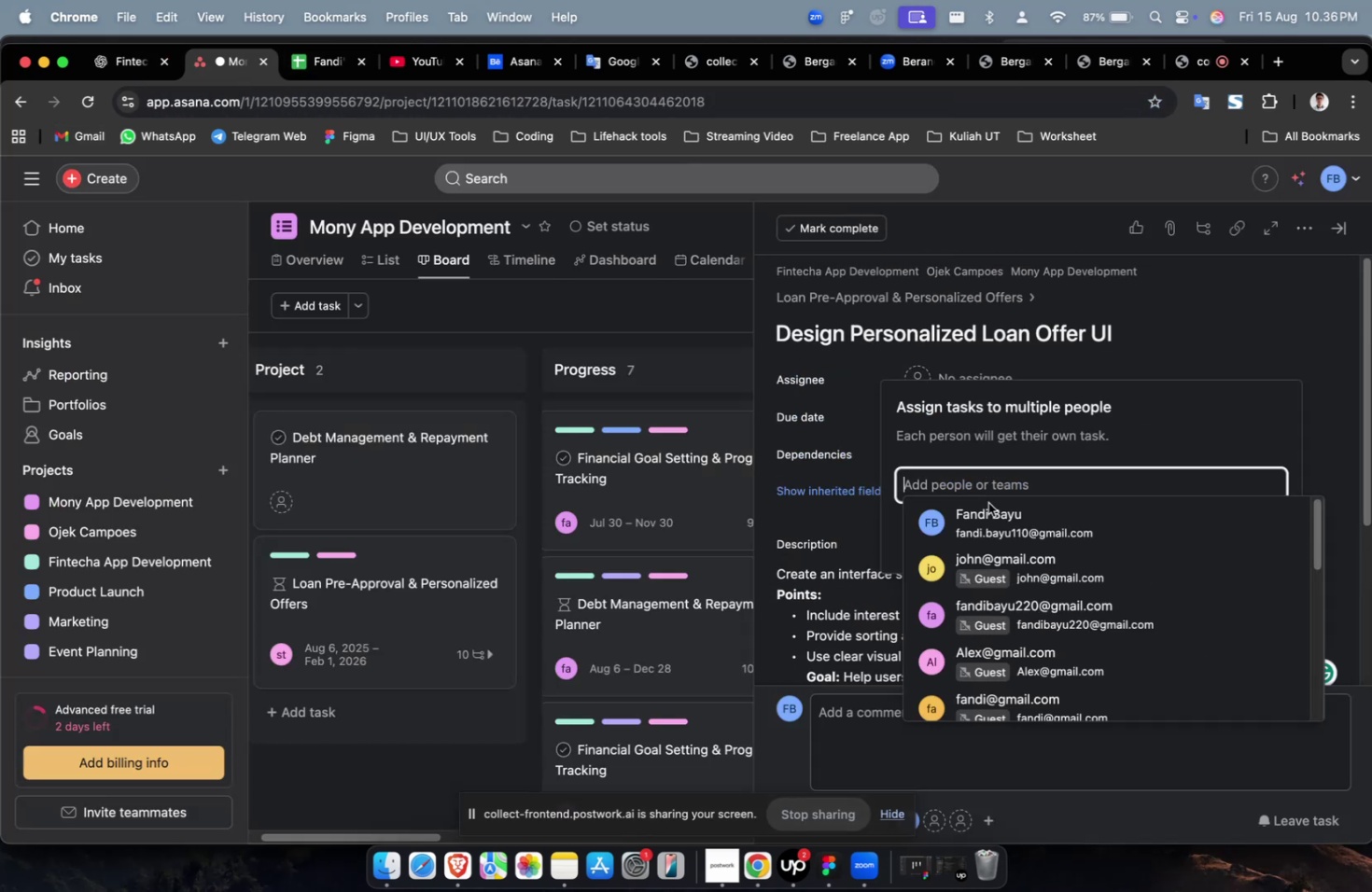 
key(Escape)
 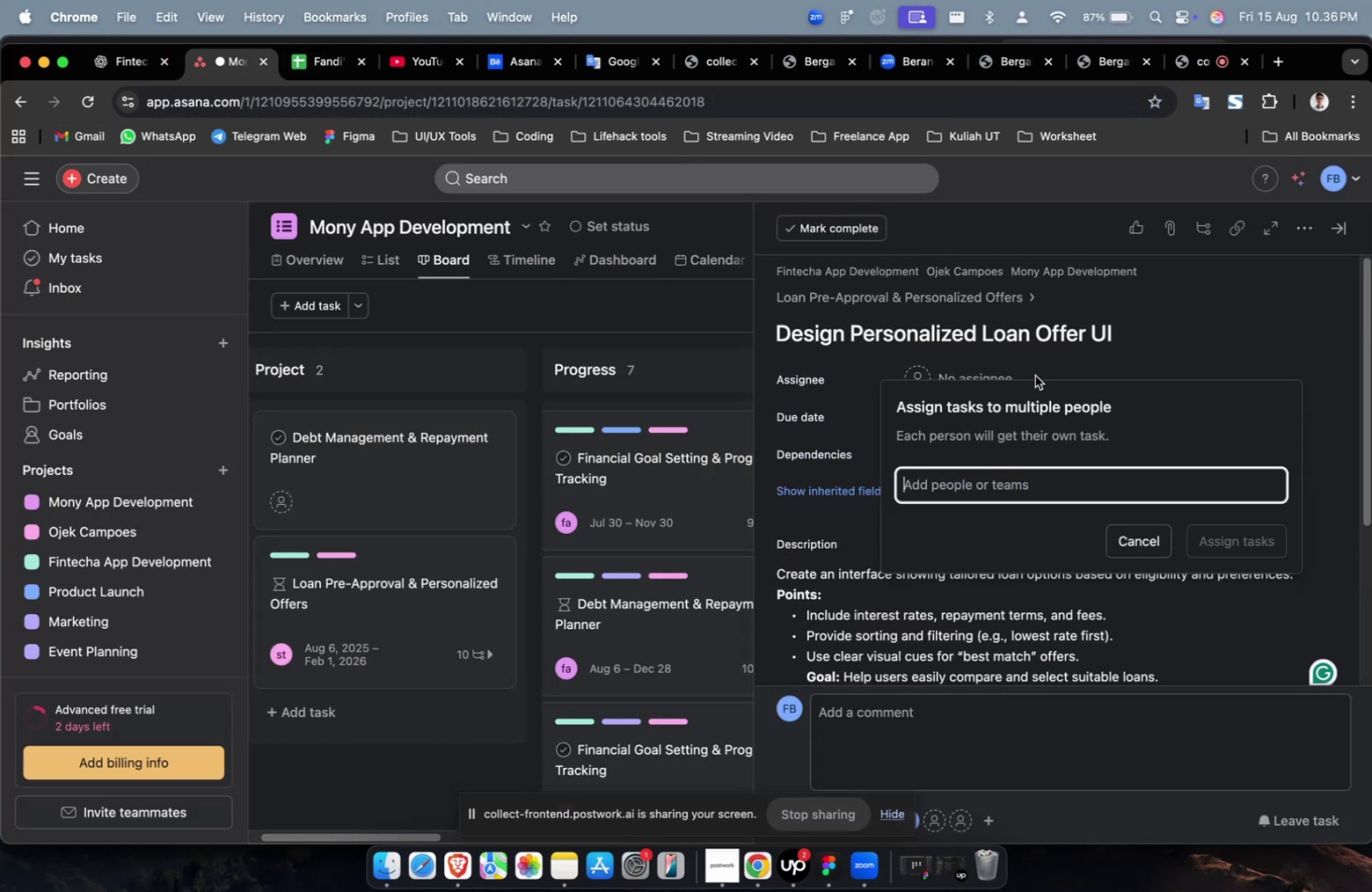 
left_click([1048, 366])
 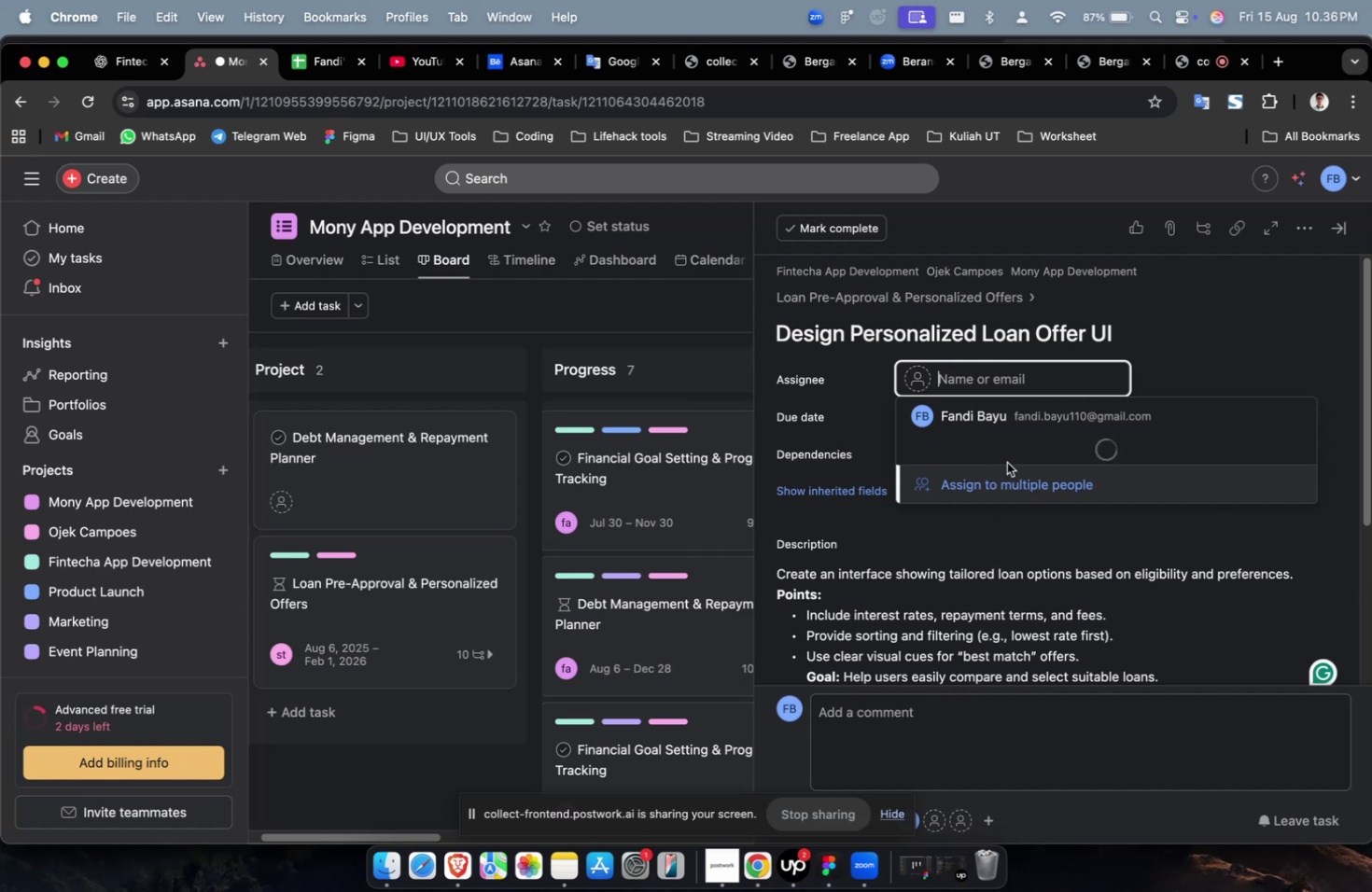 
wait(7.6)
 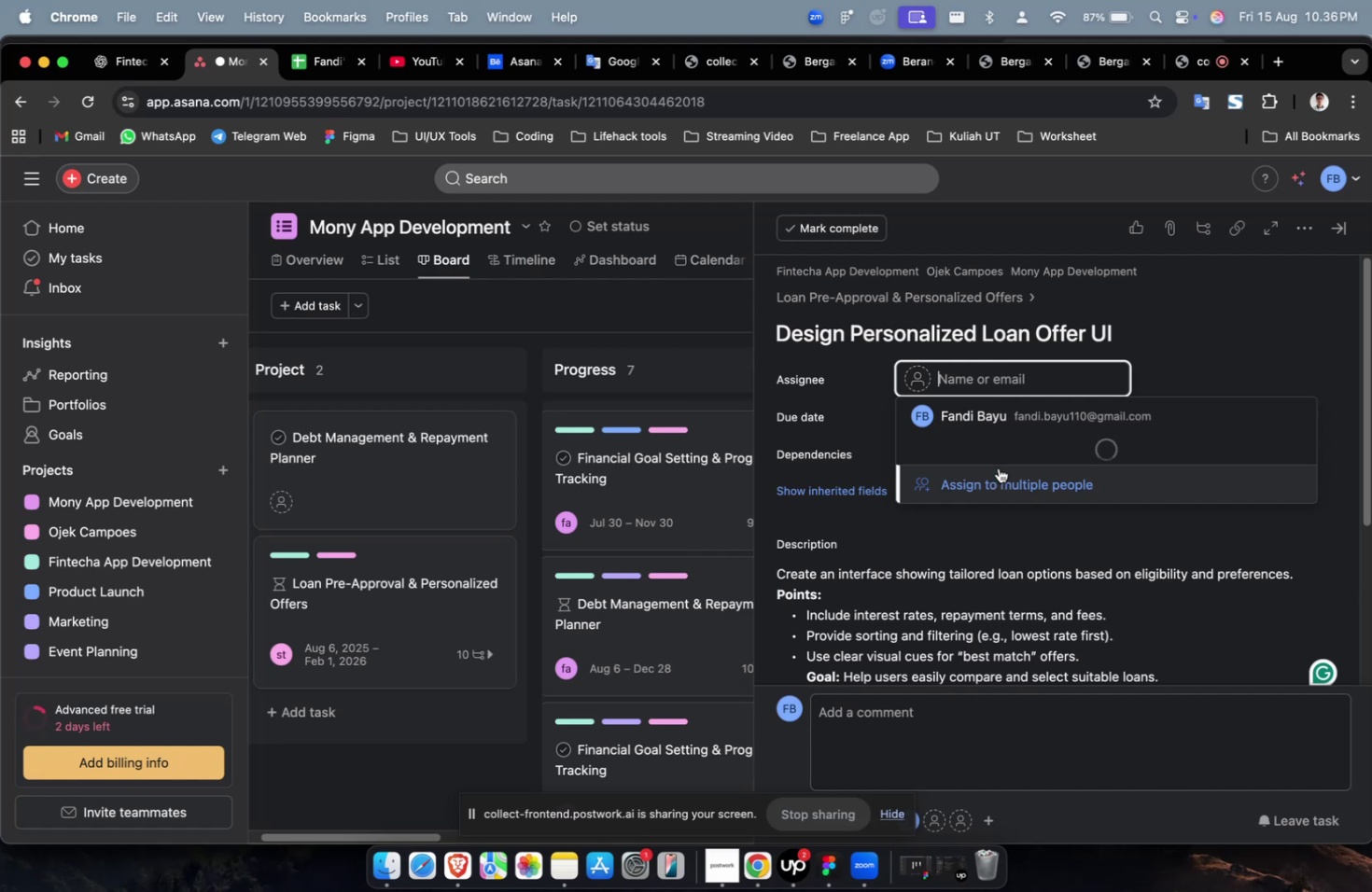 
scroll: coordinate [1006, 462], scroll_direction: up, amount: 1.0
 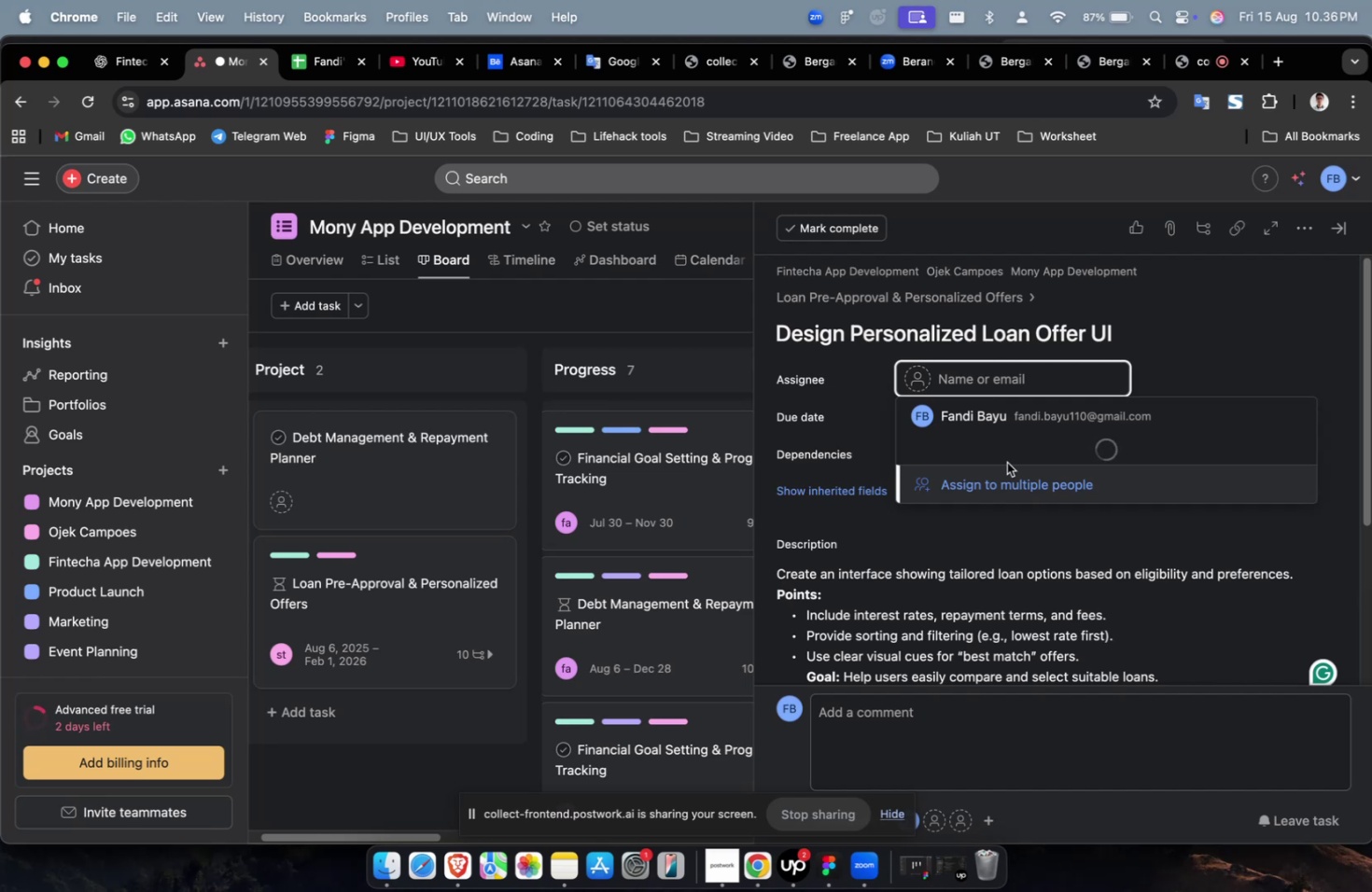 
wait(17.54)
 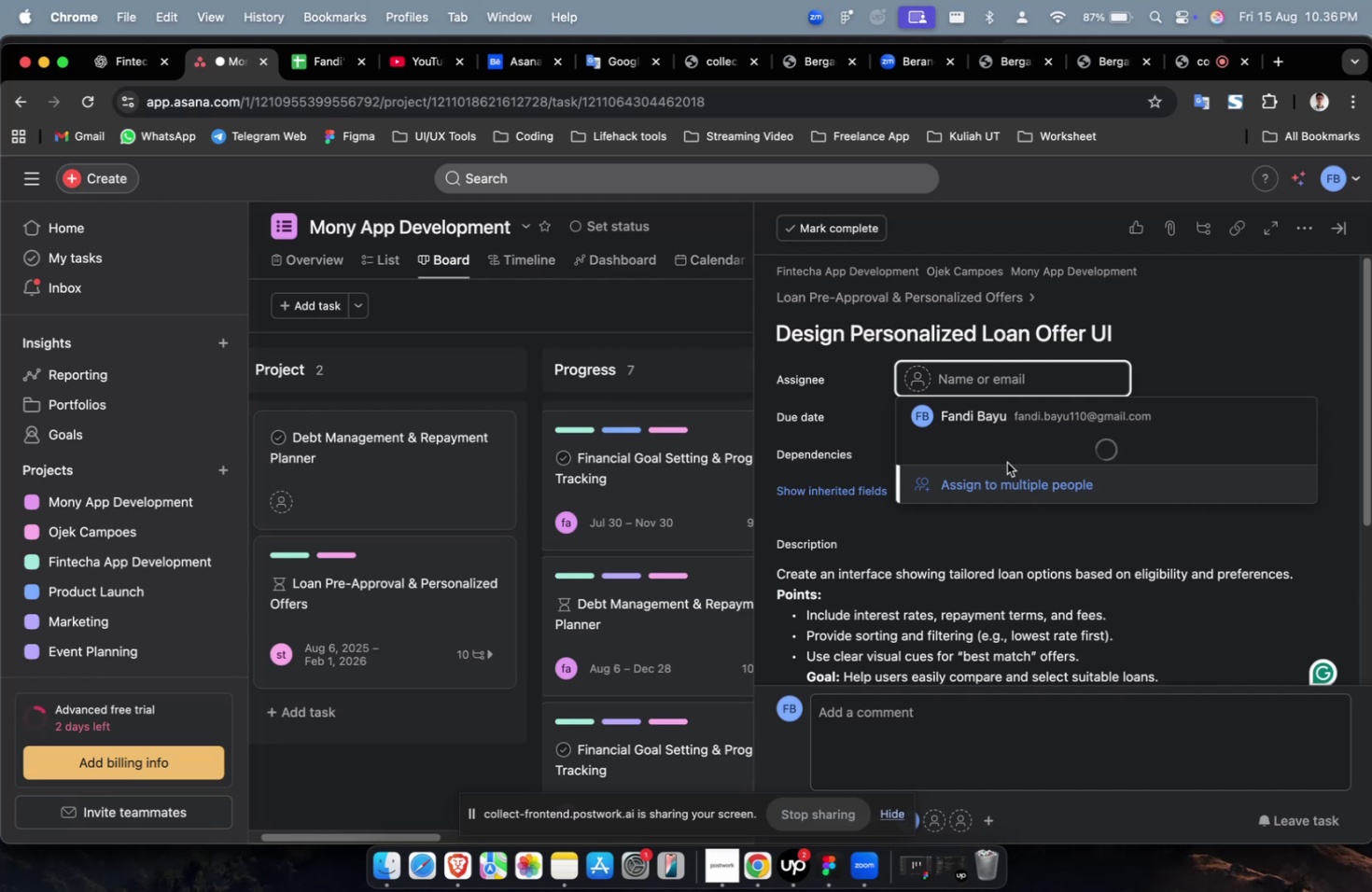 
left_click([1007, 388])
 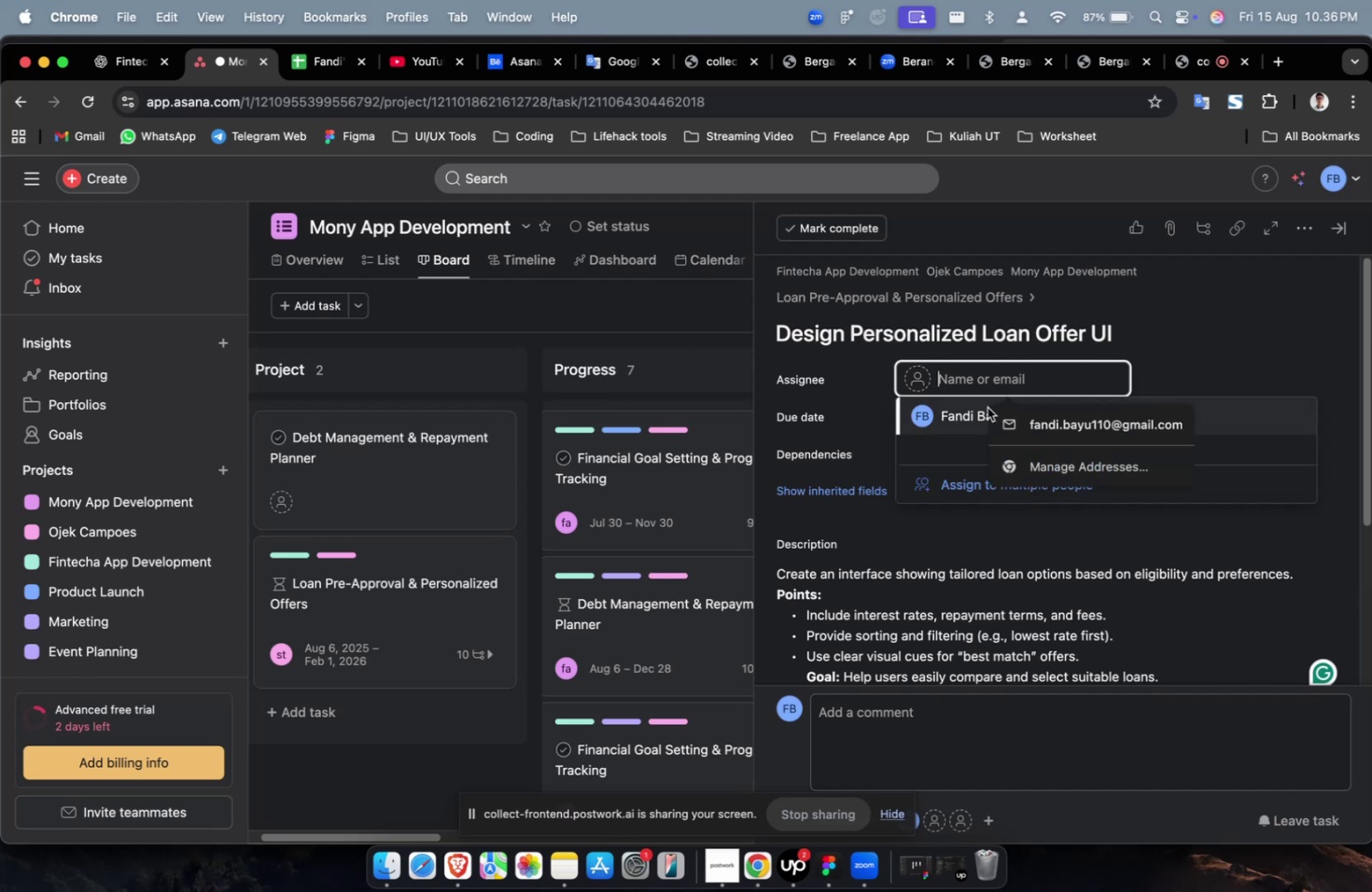 
double_click([986, 407])
 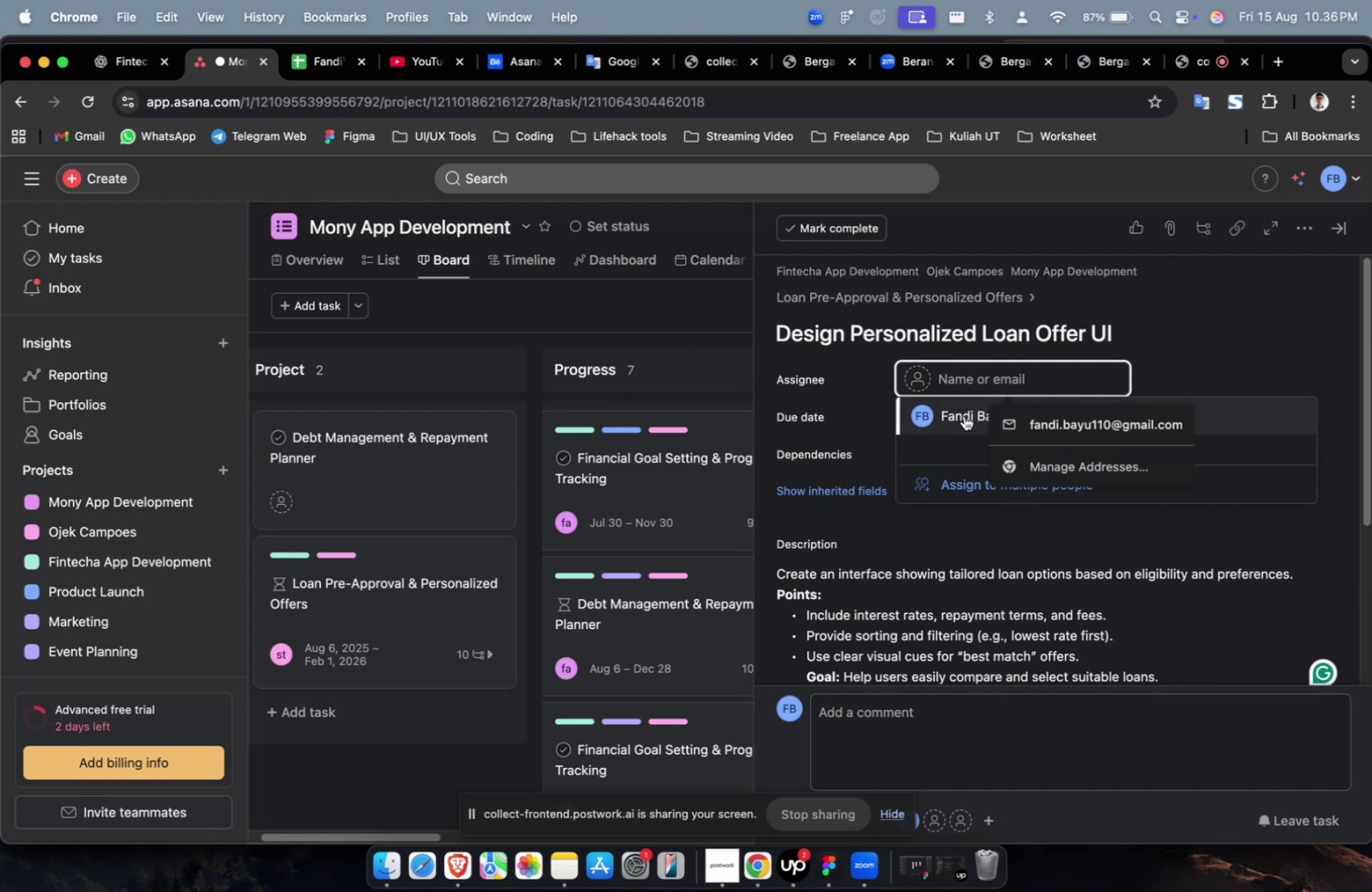 
triple_click([963, 415])
 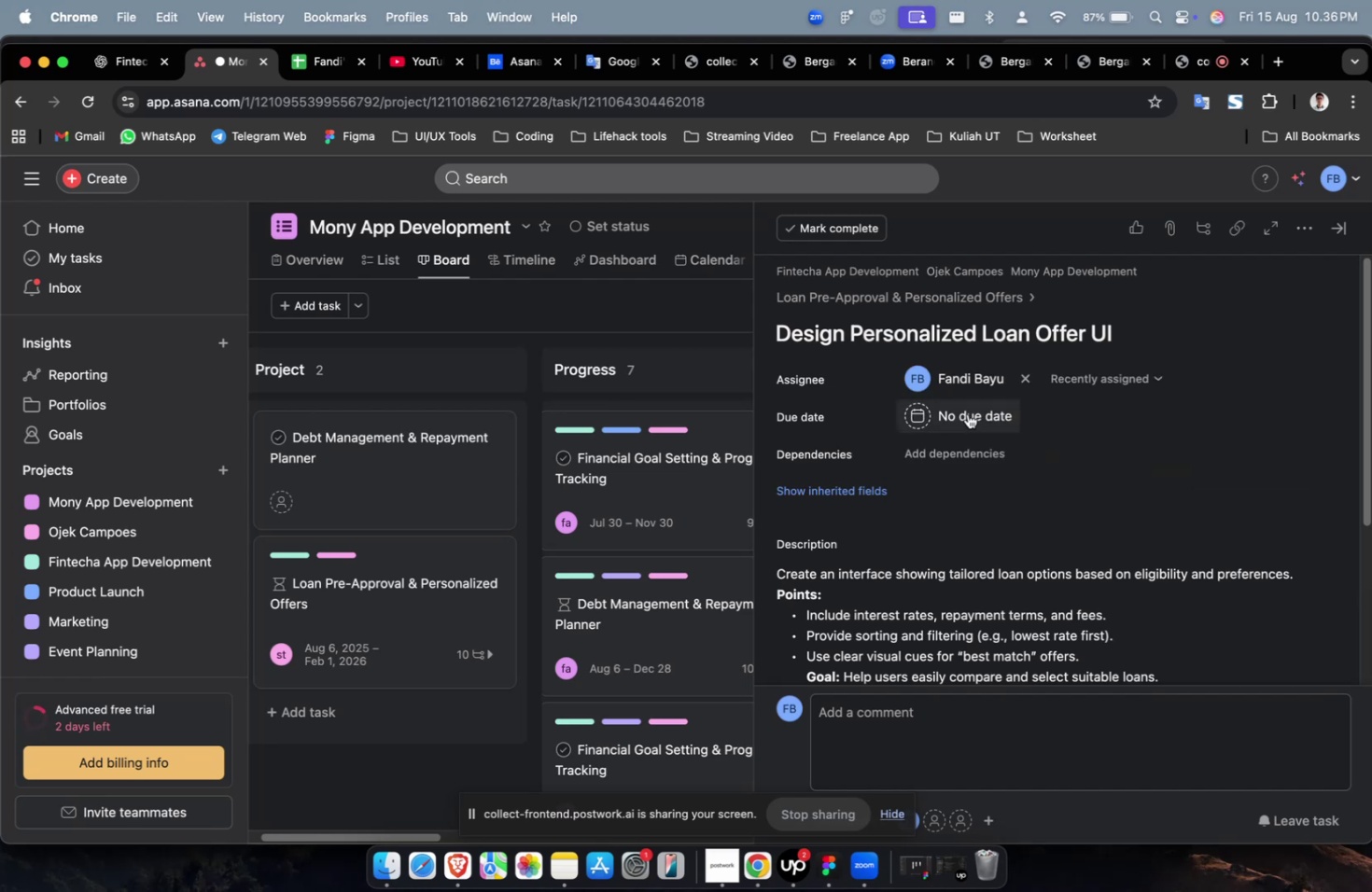 
triple_click([968, 413])
 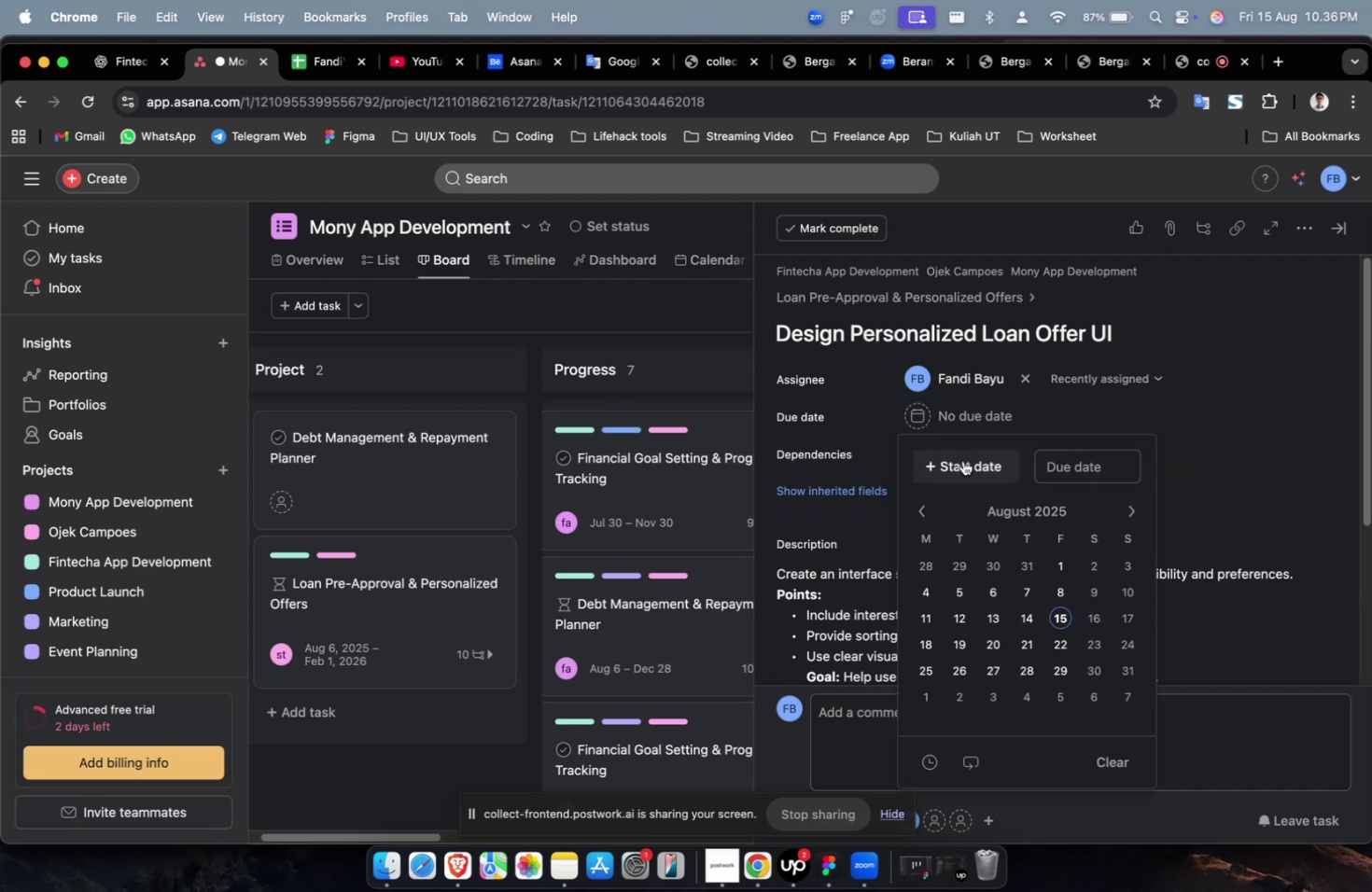 
triple_click([962, 460])
 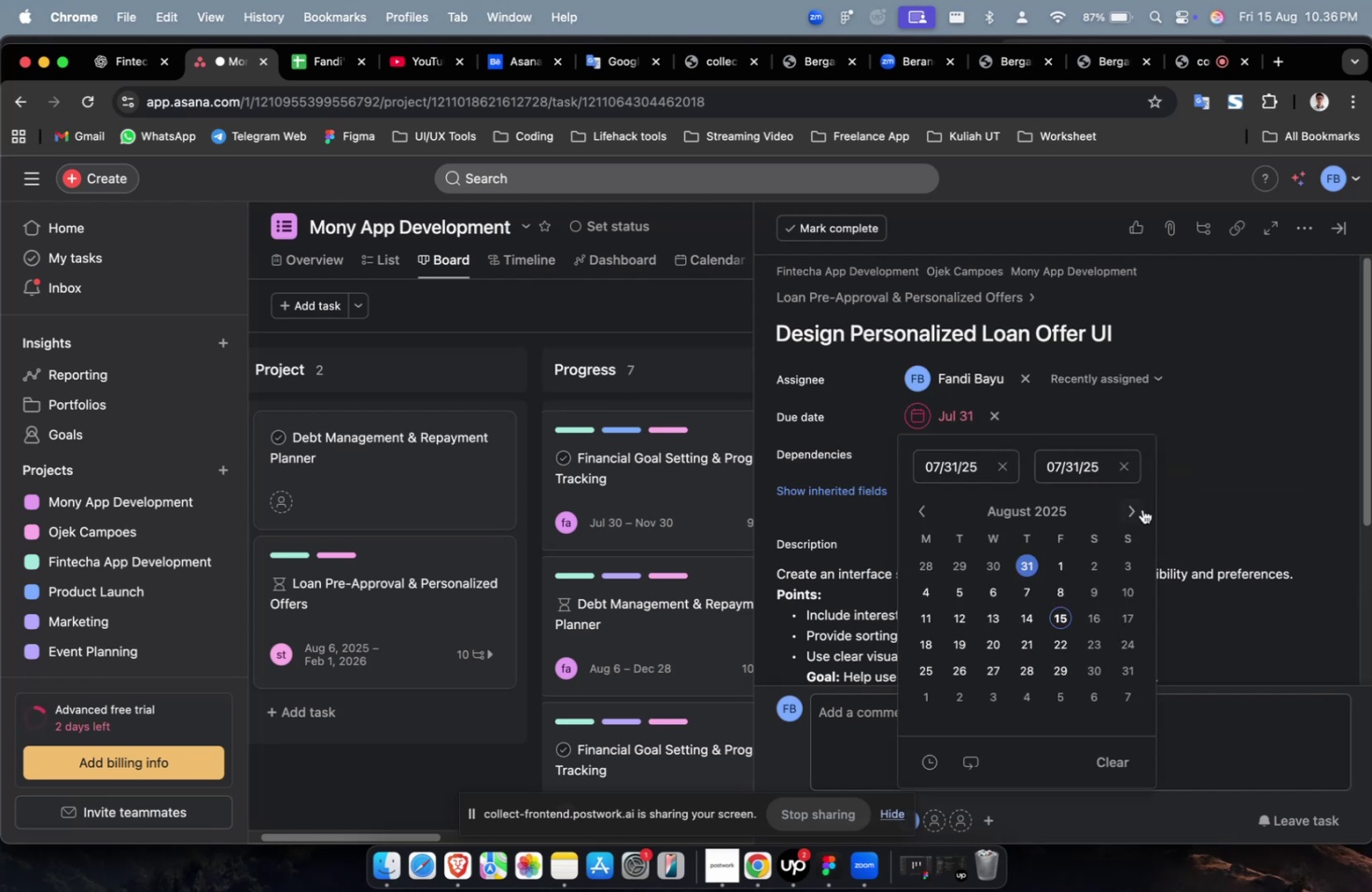 
double_click([1134, 506])
 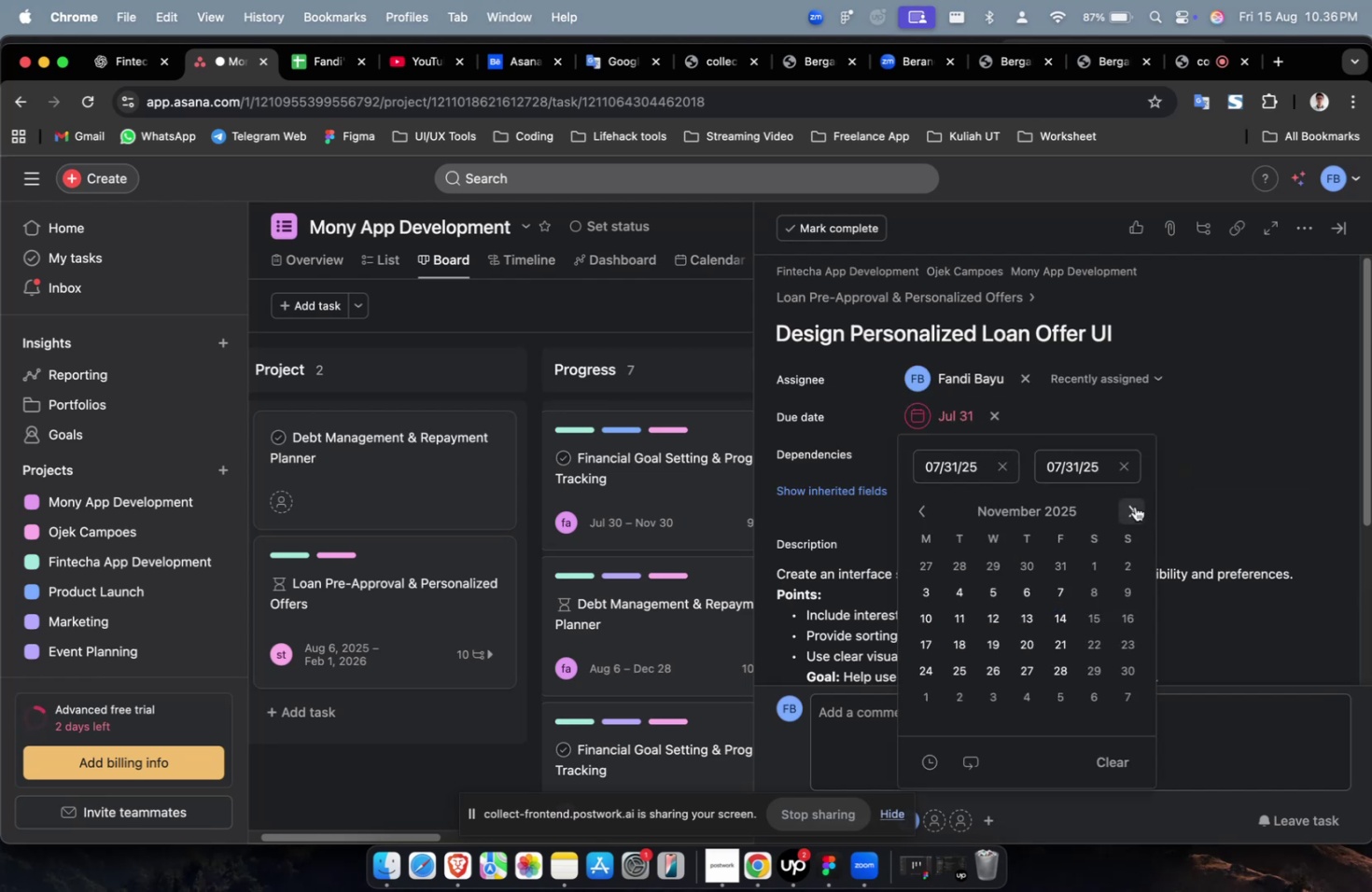 
triple_click([1134, 506])
 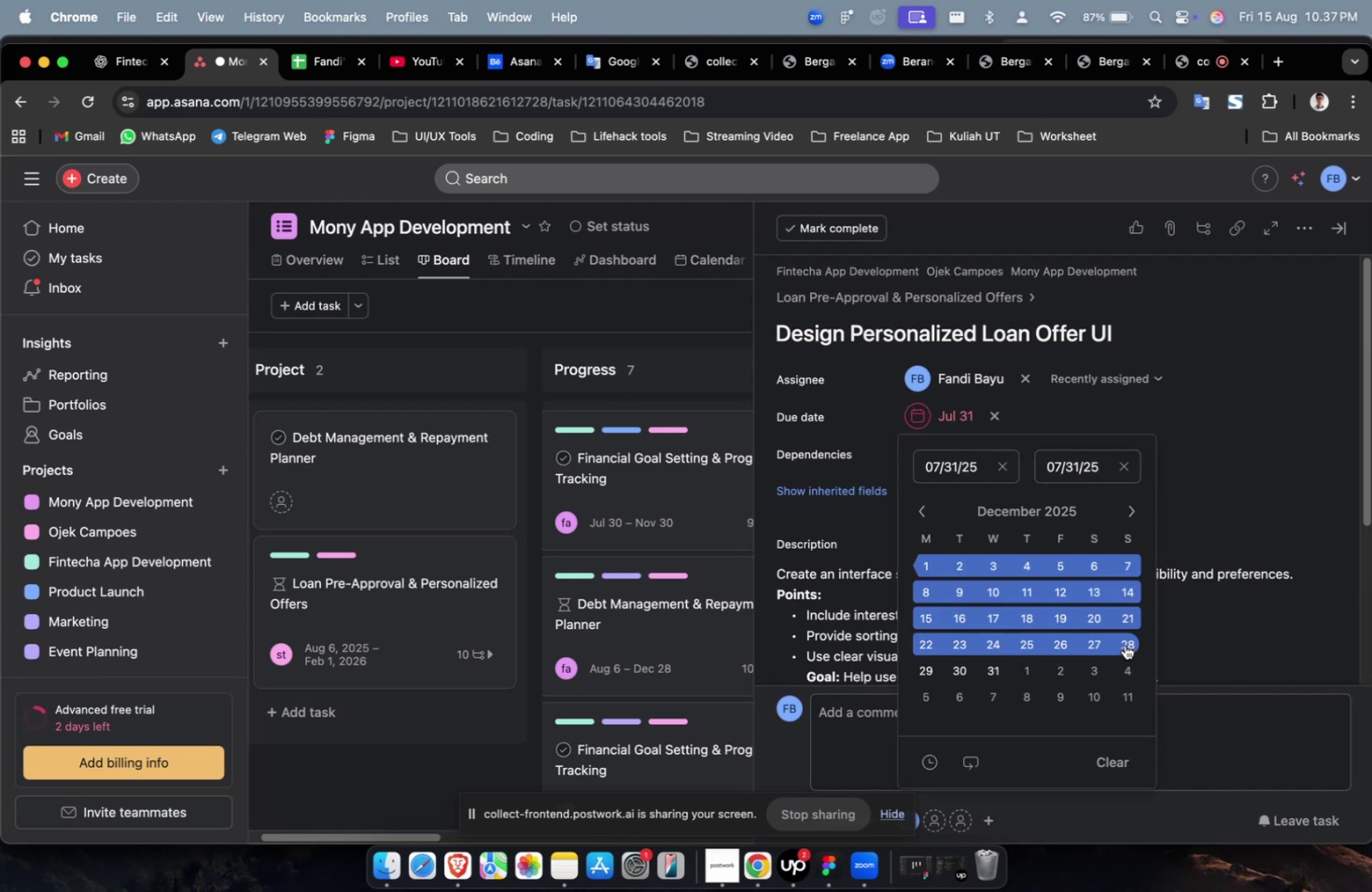 
triple_click([1124, 644])
 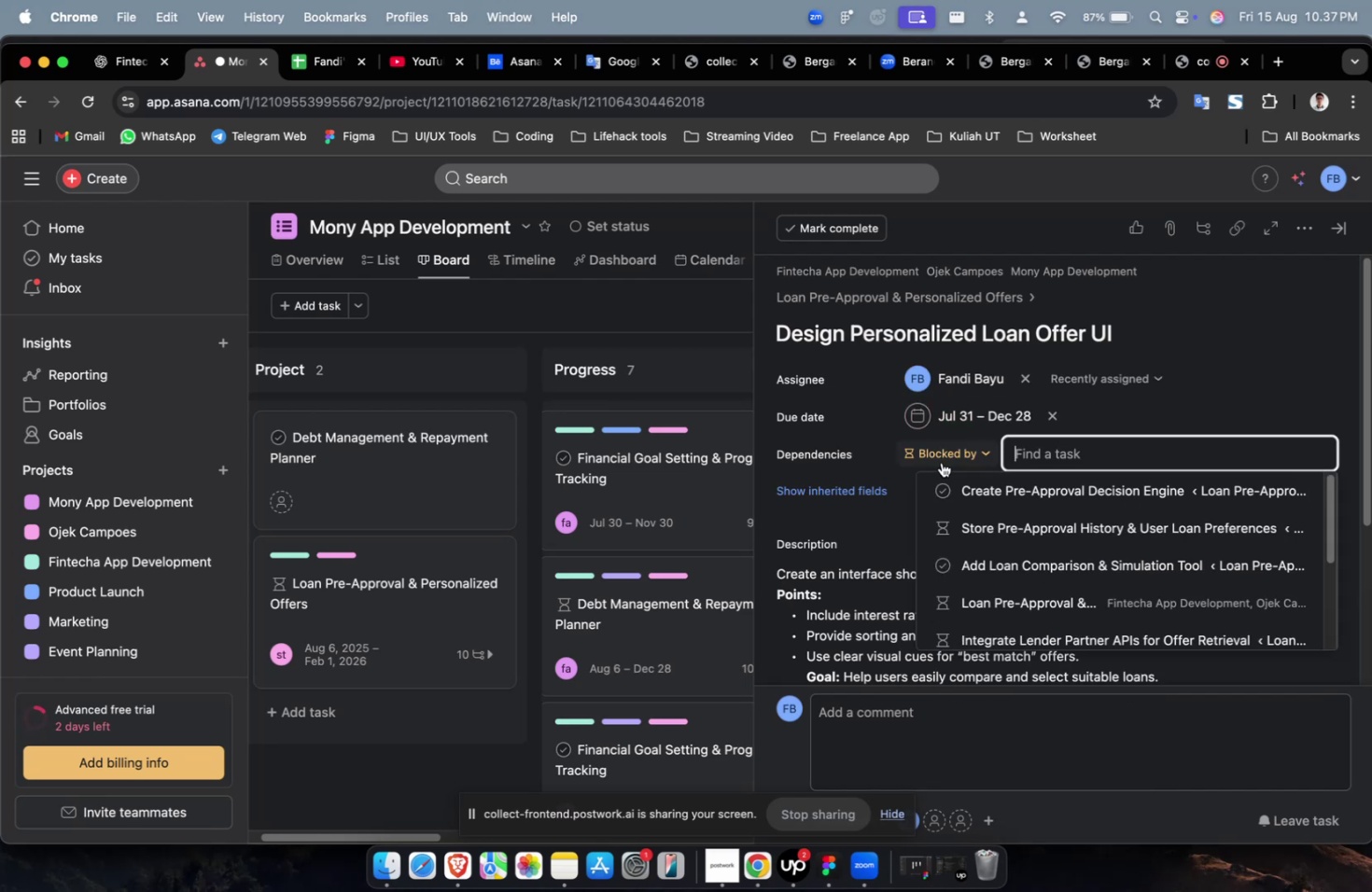 
triple_click([961, 491])
 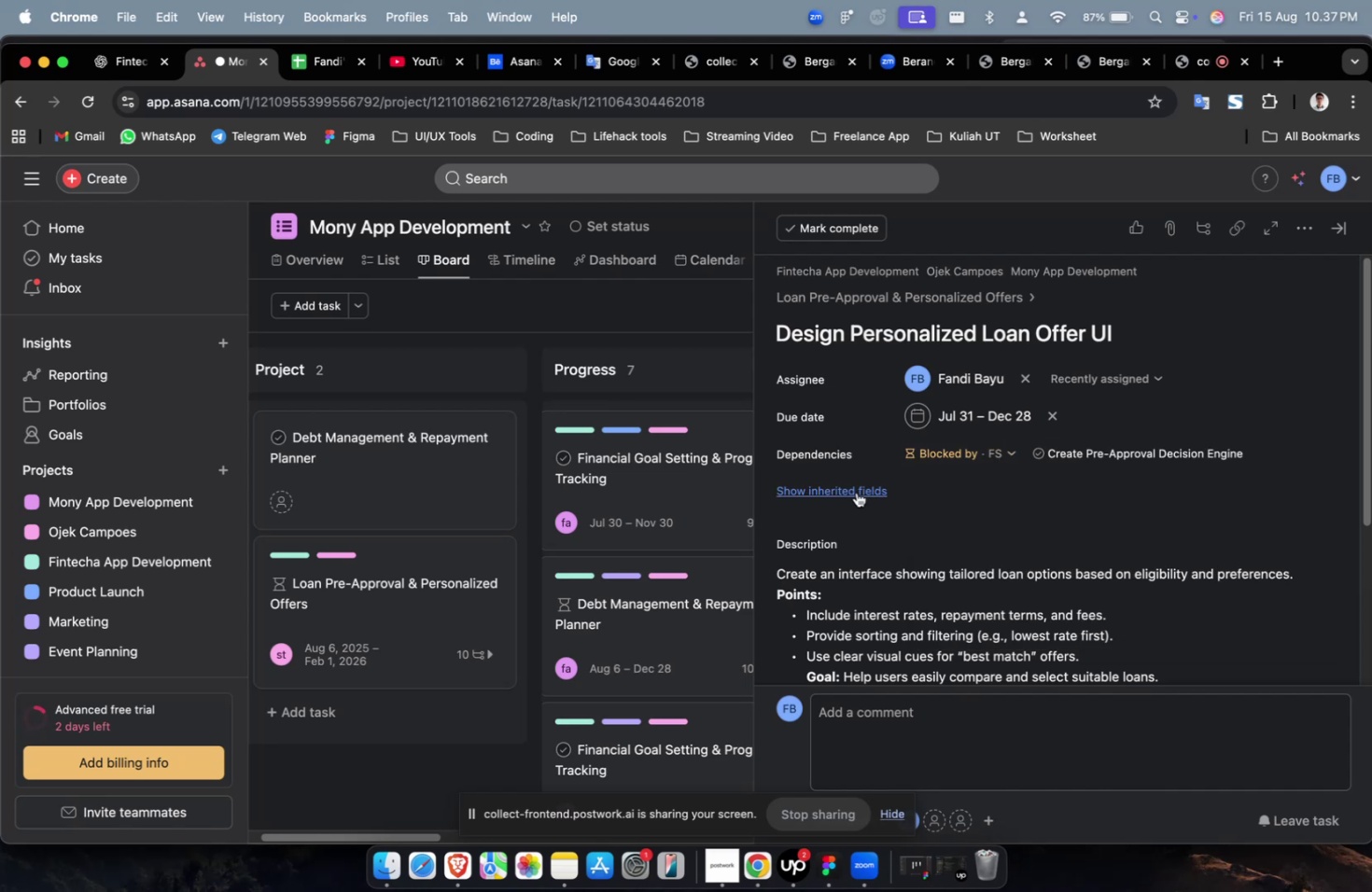 
triple_click([856, 492])
 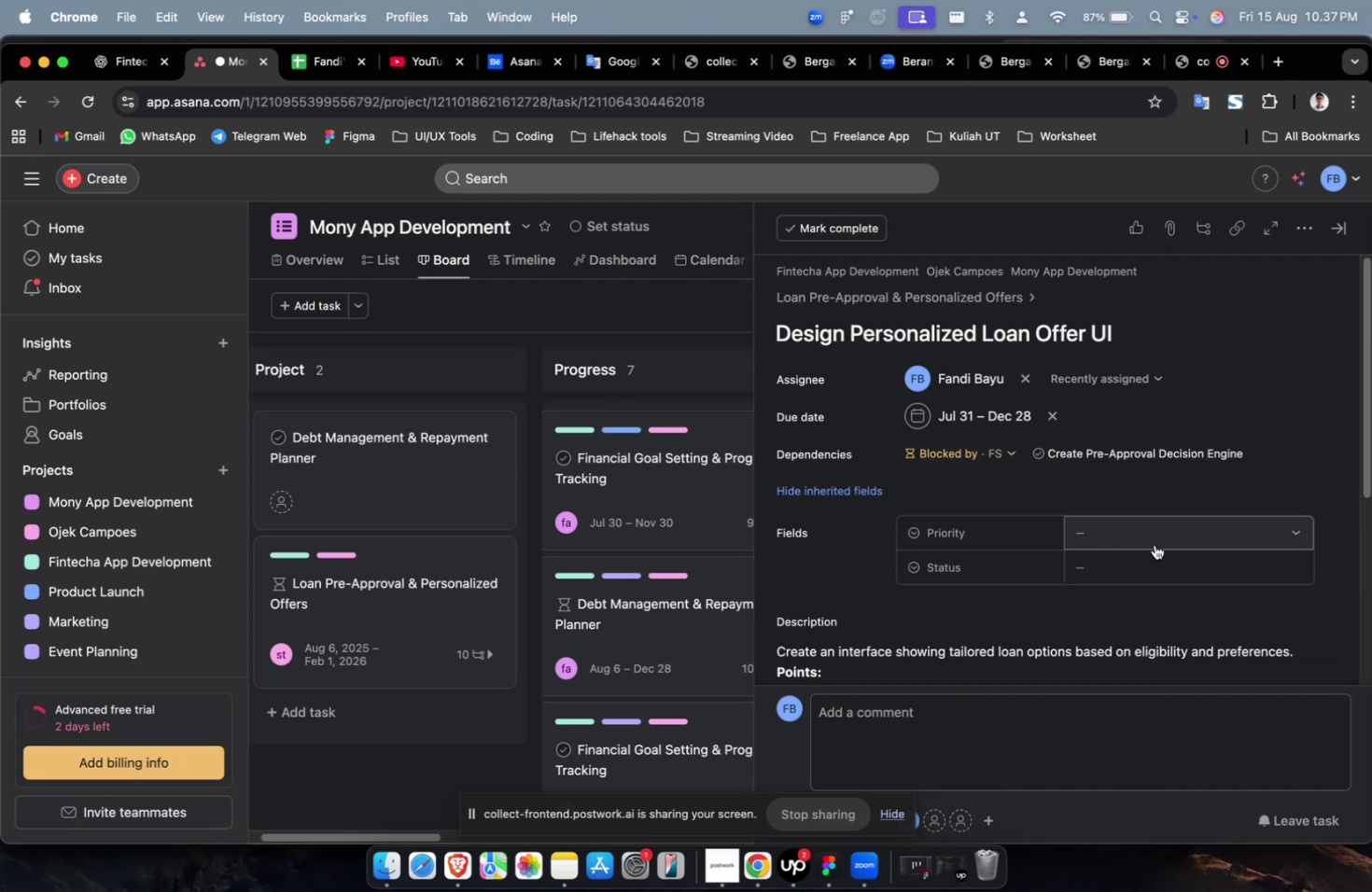 
triple_click([1154, 544])
 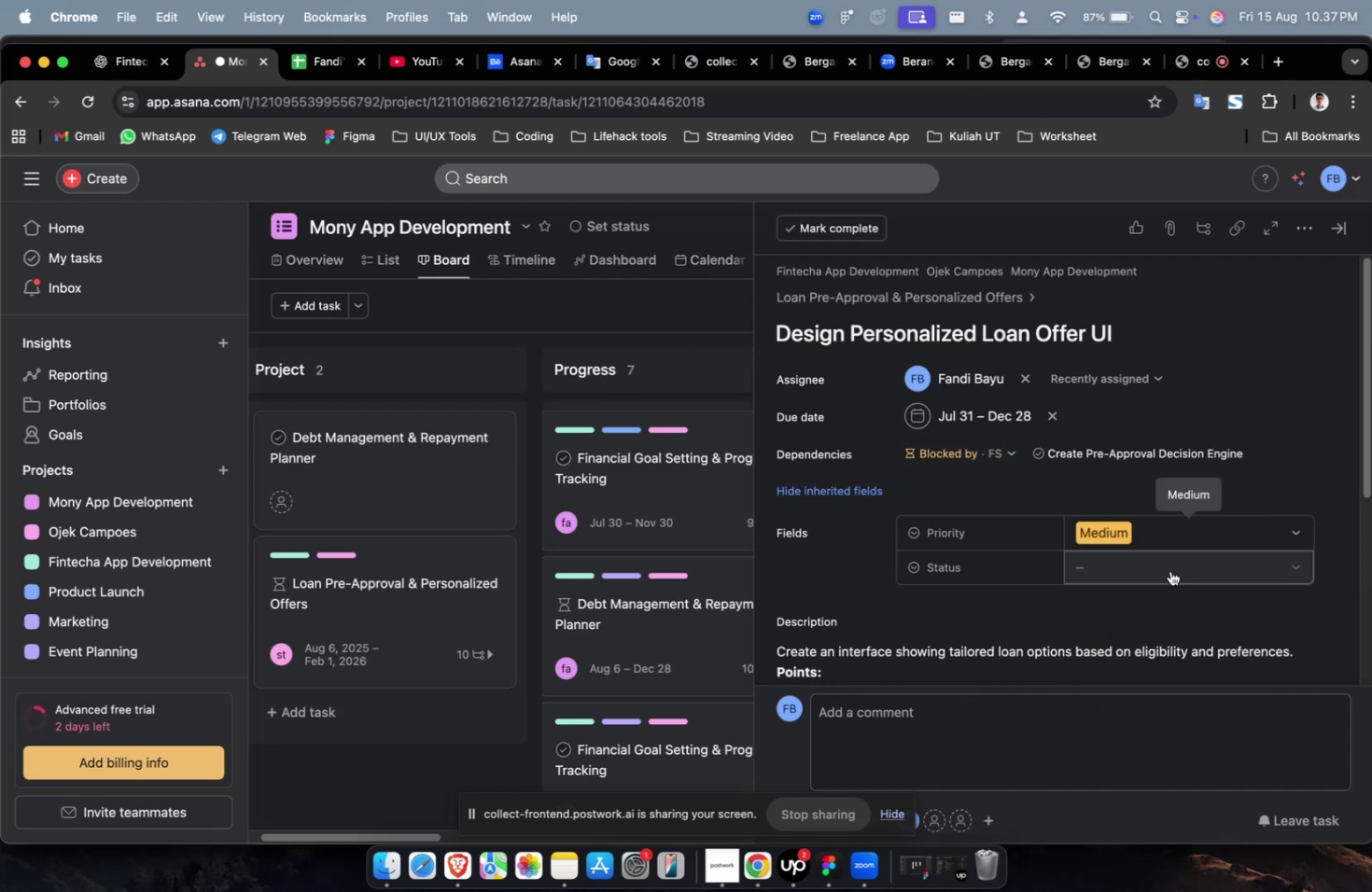 
triple_click([1169, 569])
 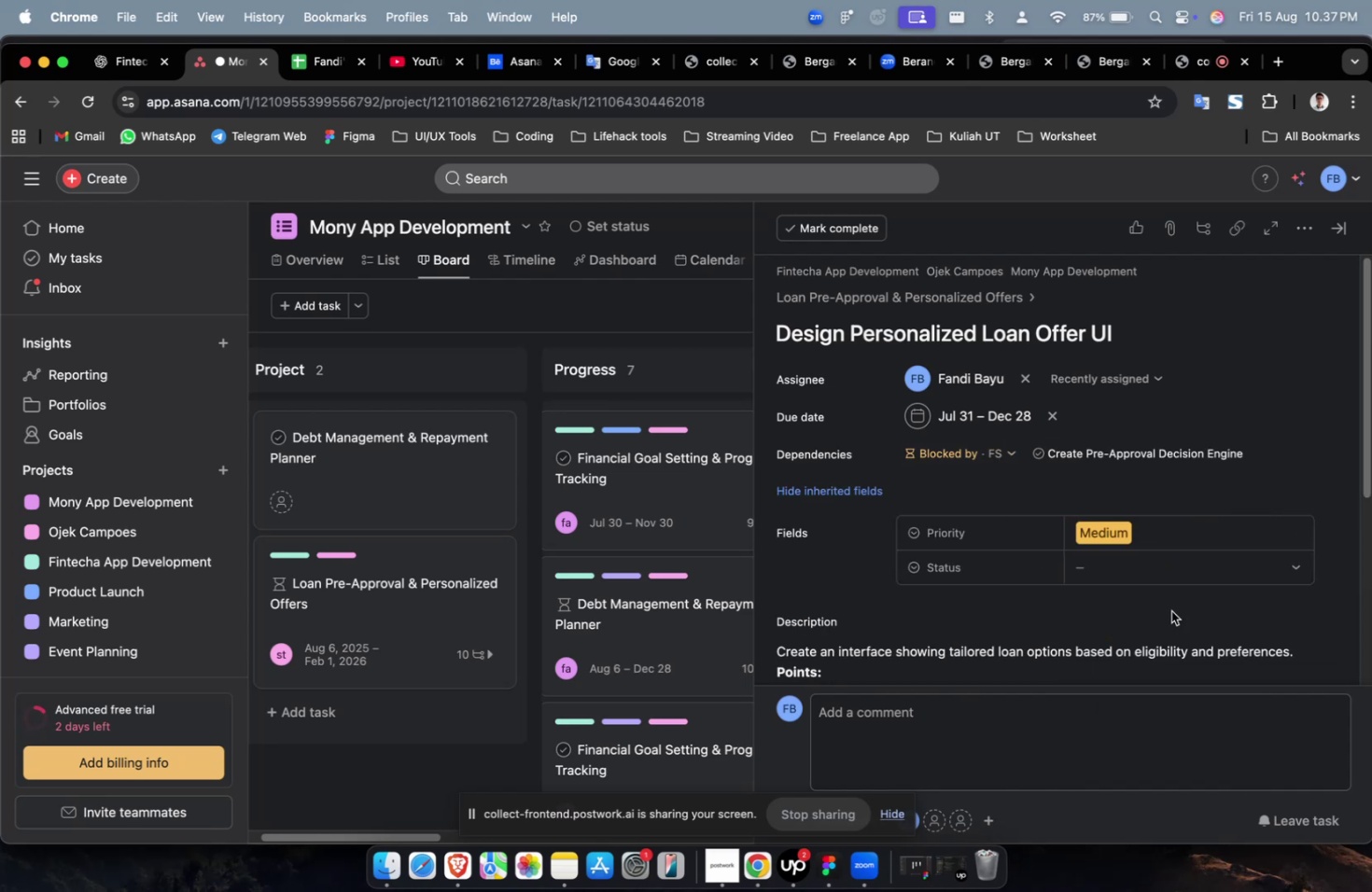 
left_click([1154, 568])
 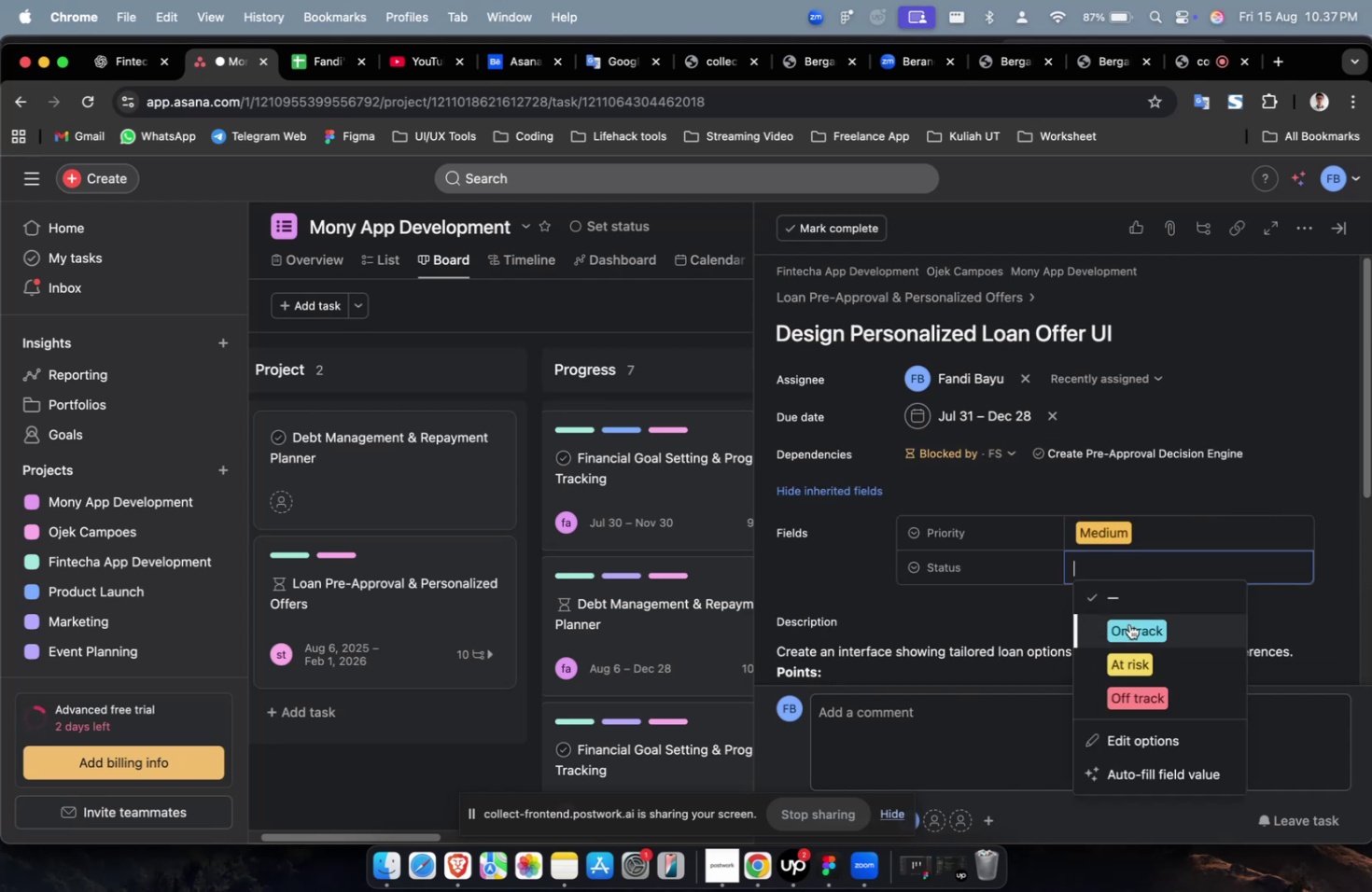 
double_click([1128, 623])
 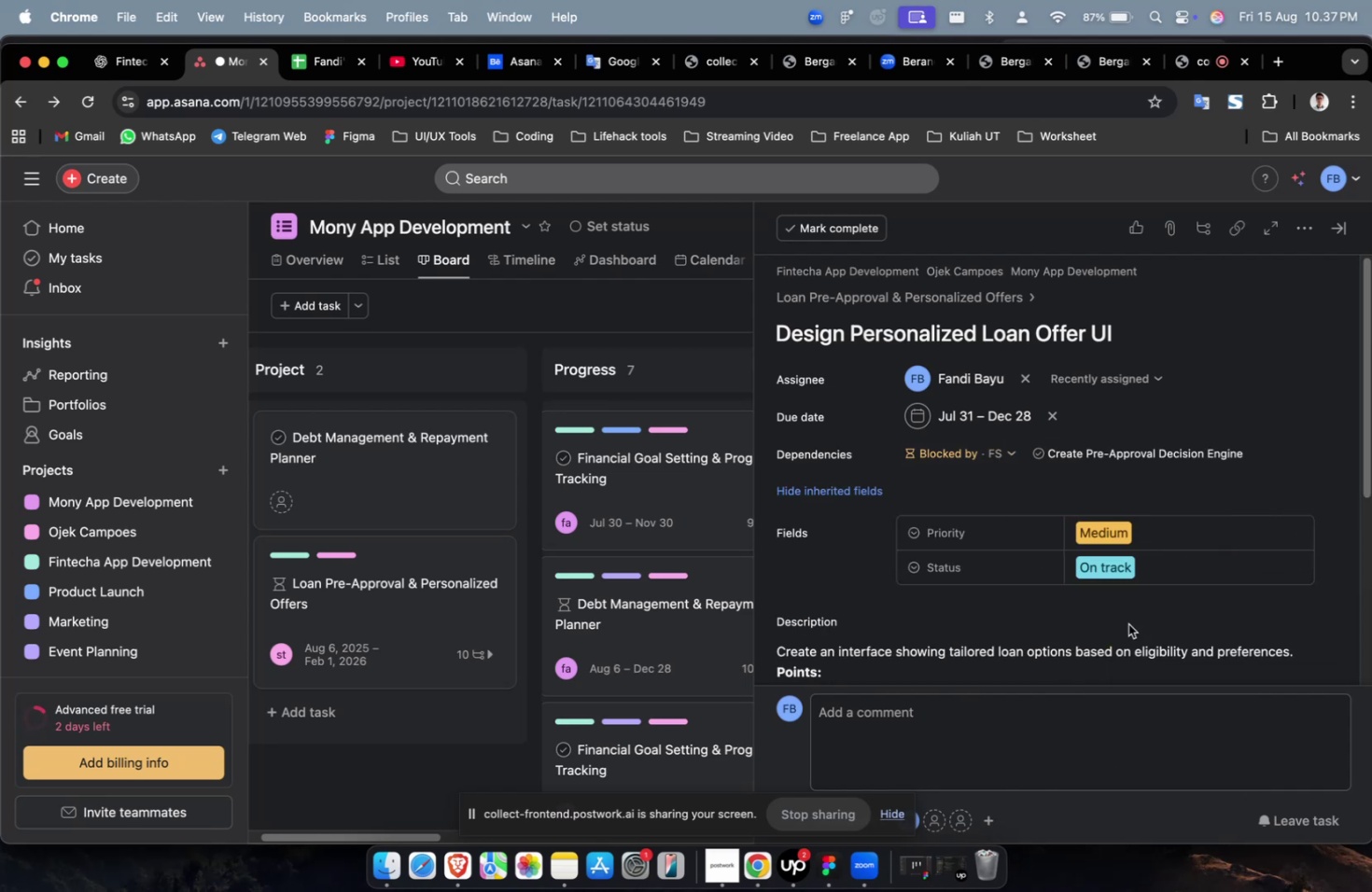 
scroll: coordinate [1127, 623], scroll_direction: down, amount: 31.0
 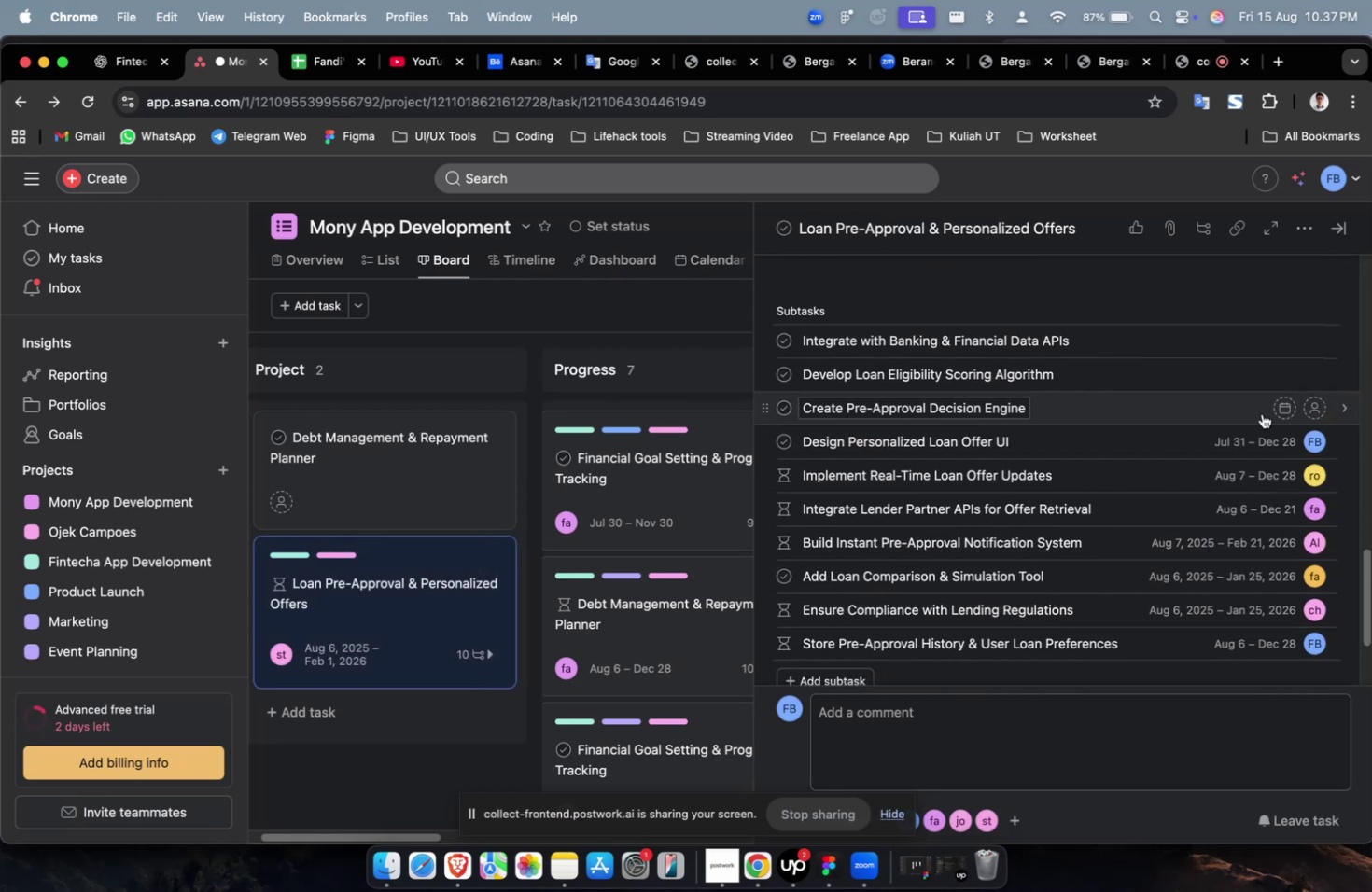 
left_click([1261, 413])
 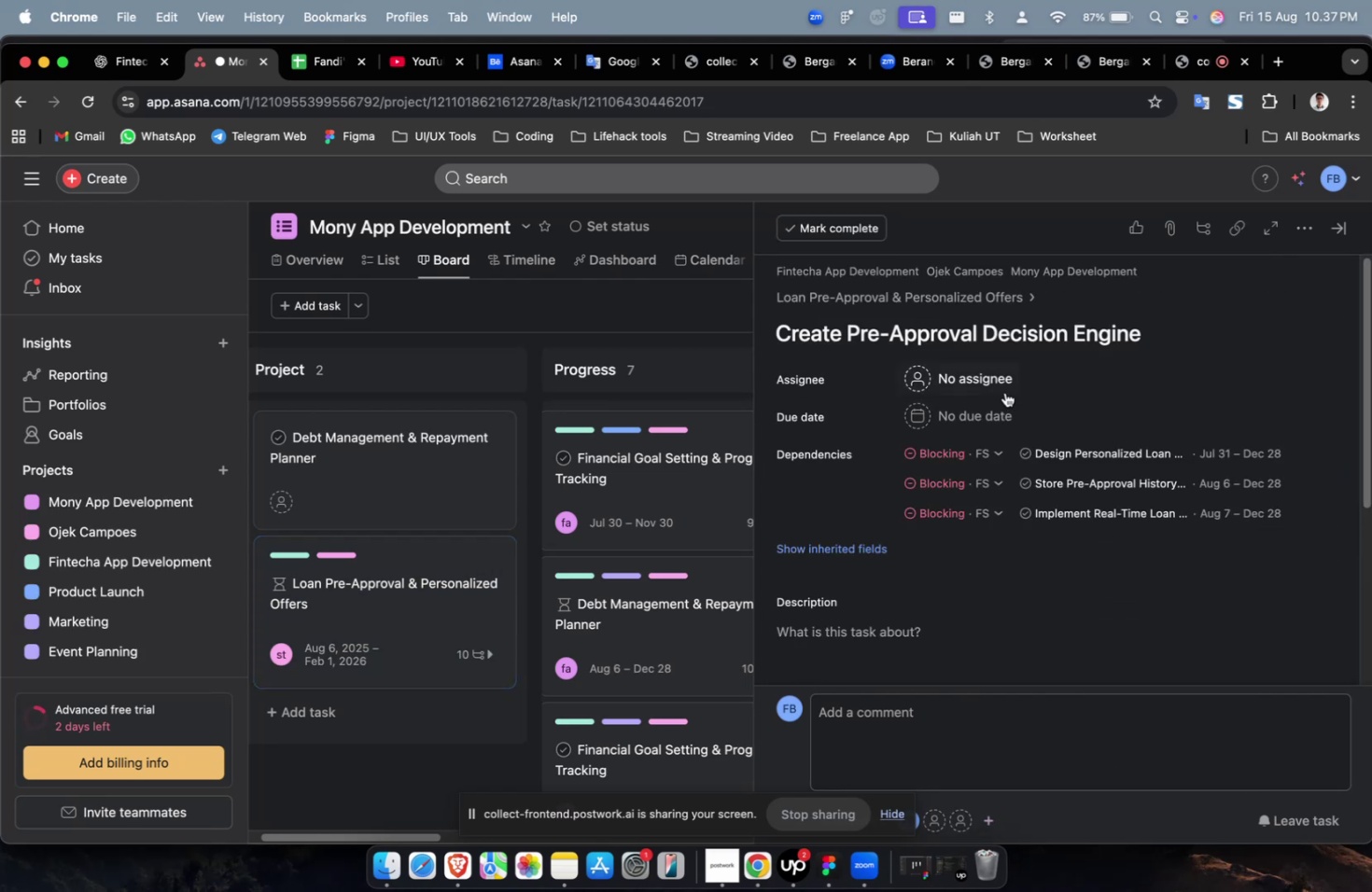 
left_click([1002, 391])
 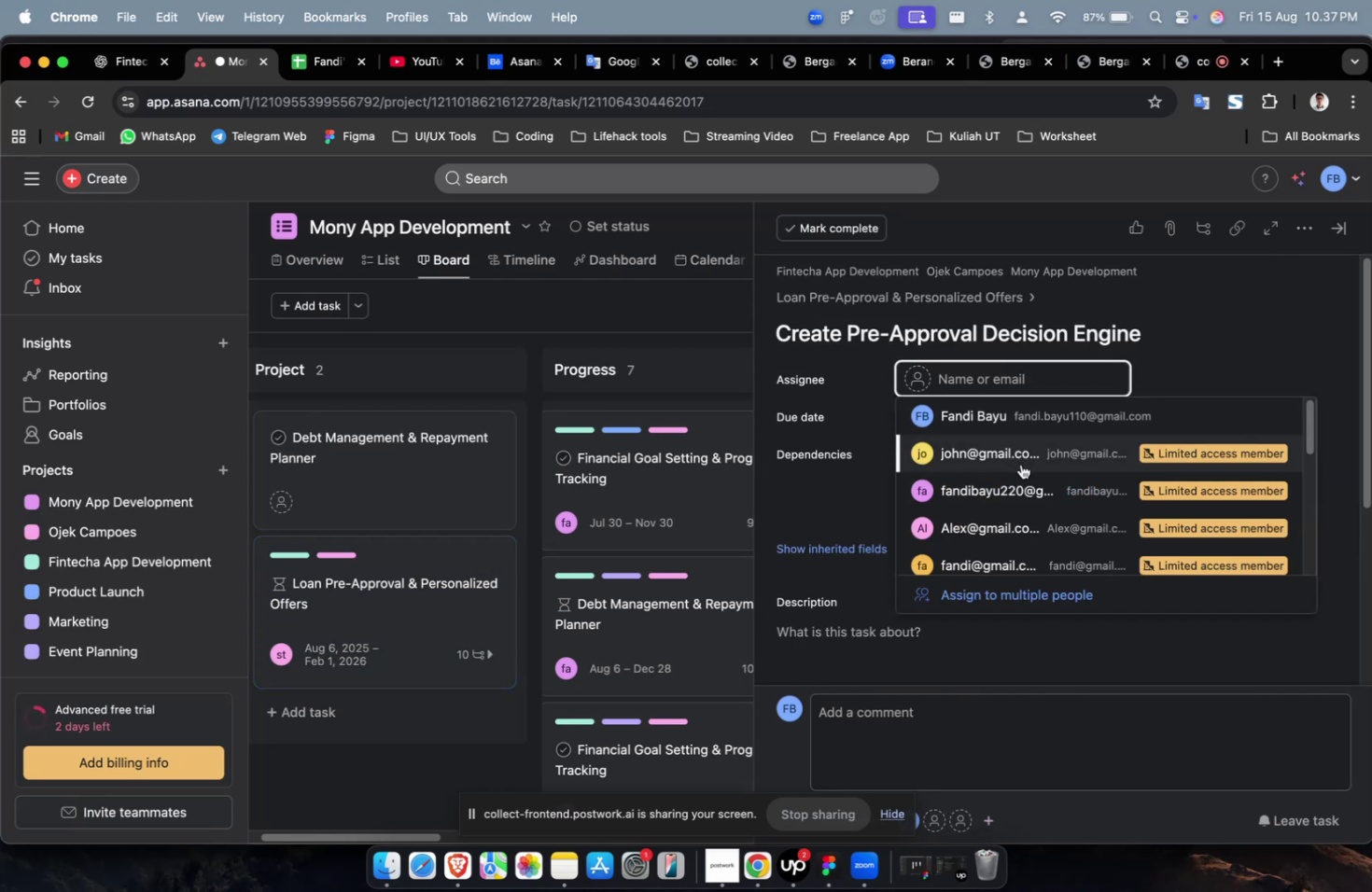 
left_click([1020, 464])
 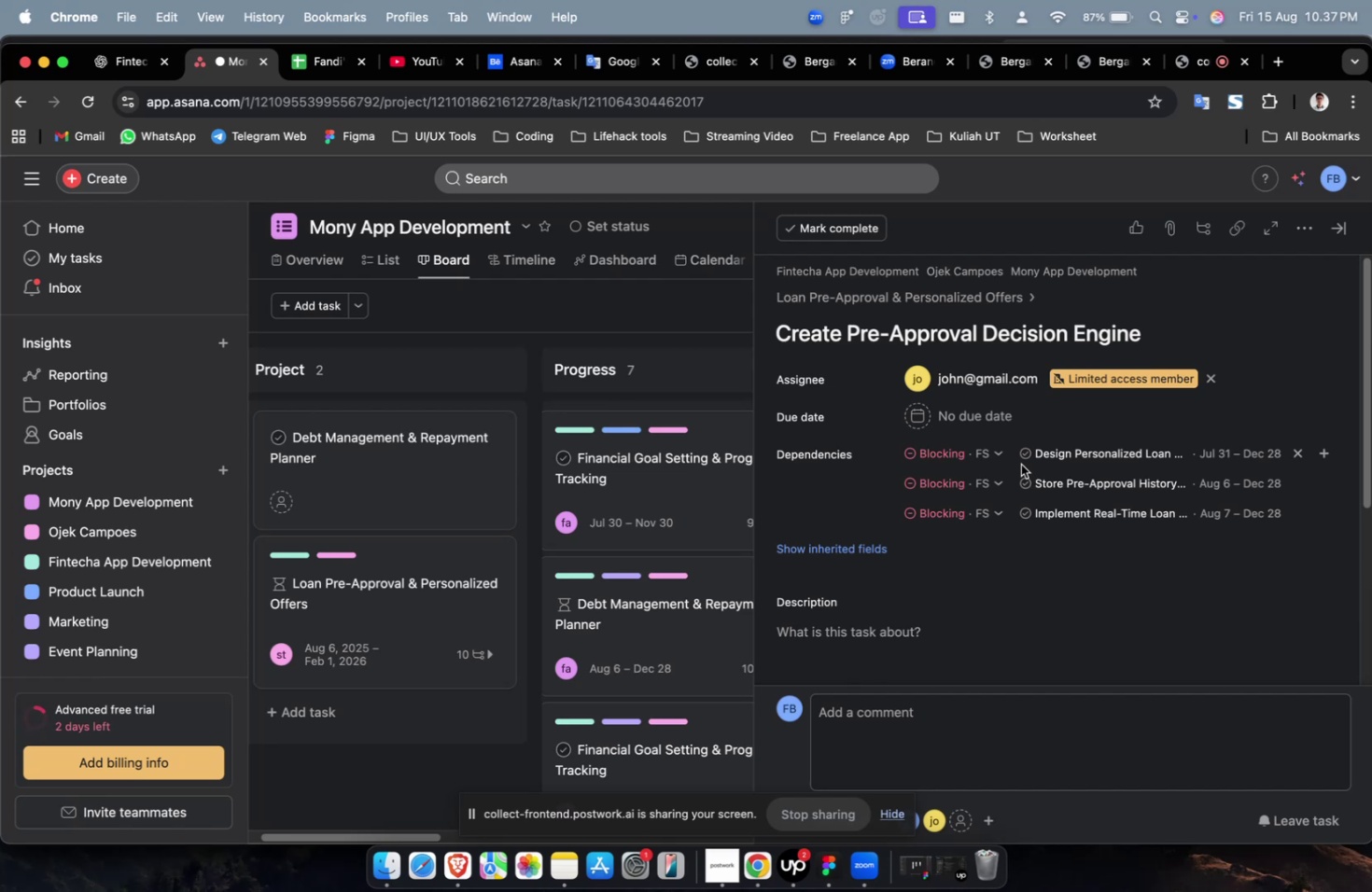 
wait(14.69)
 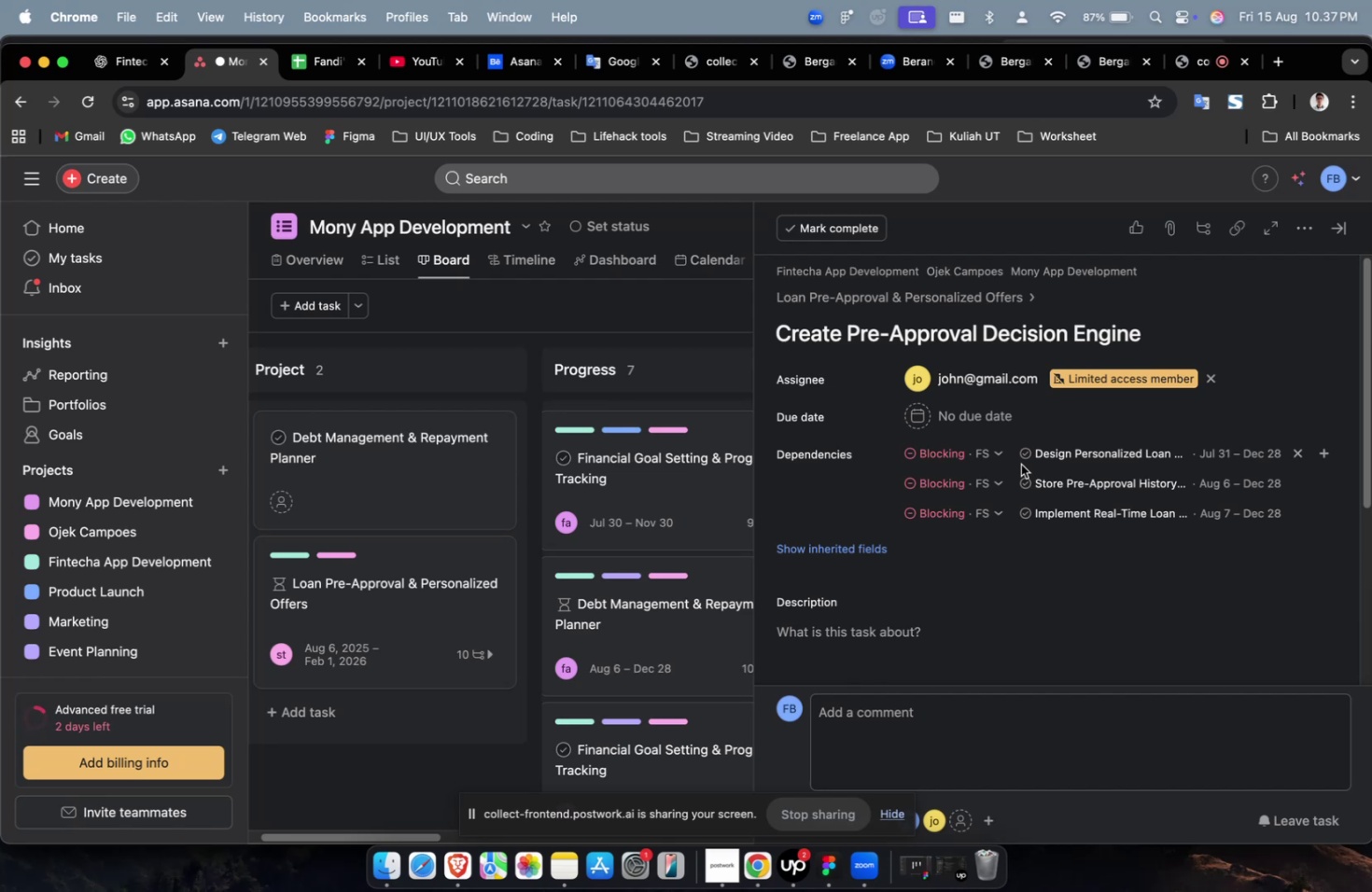 
left_click([990, 426])
 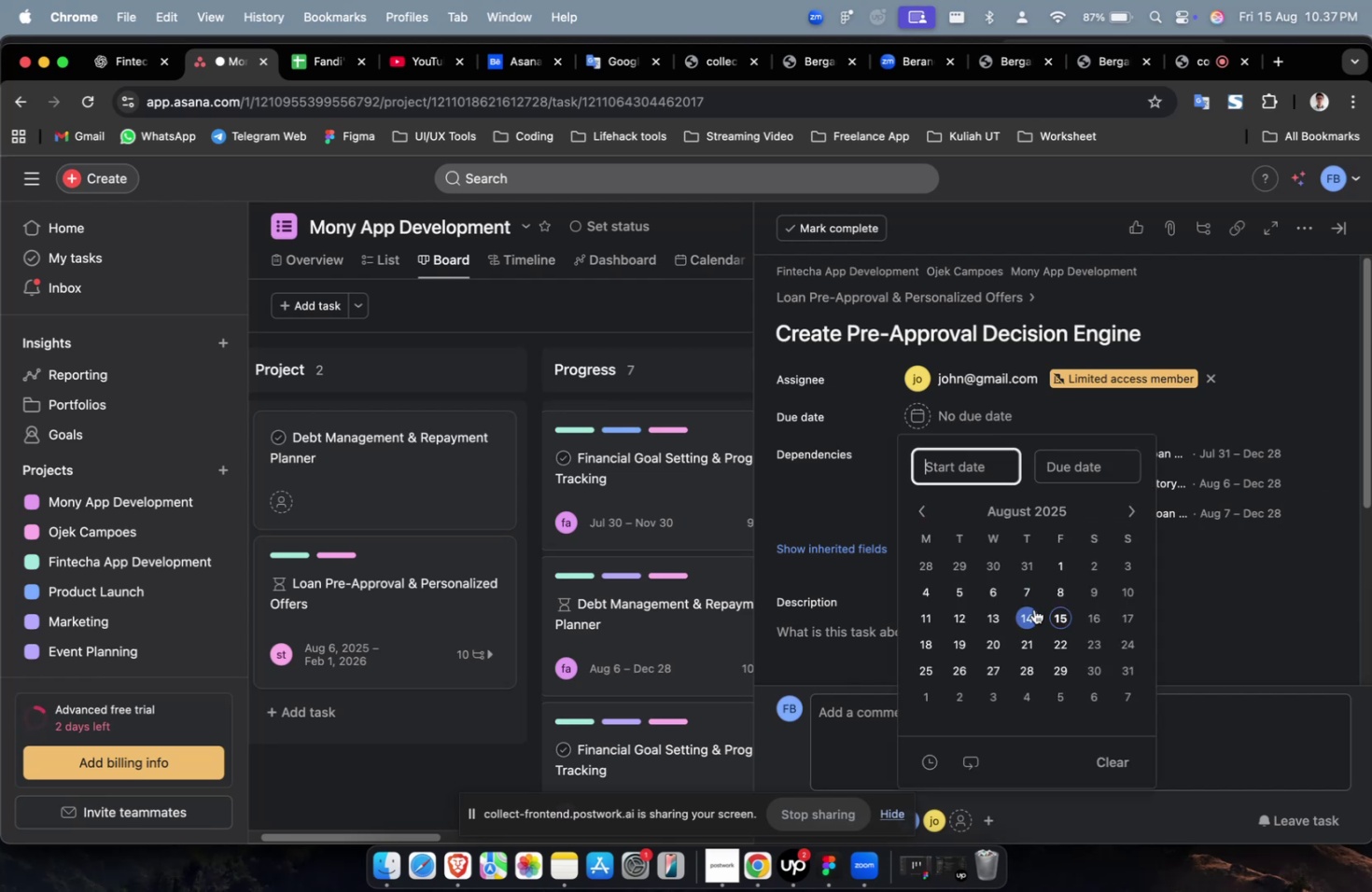 
double_click([1005, 593])
 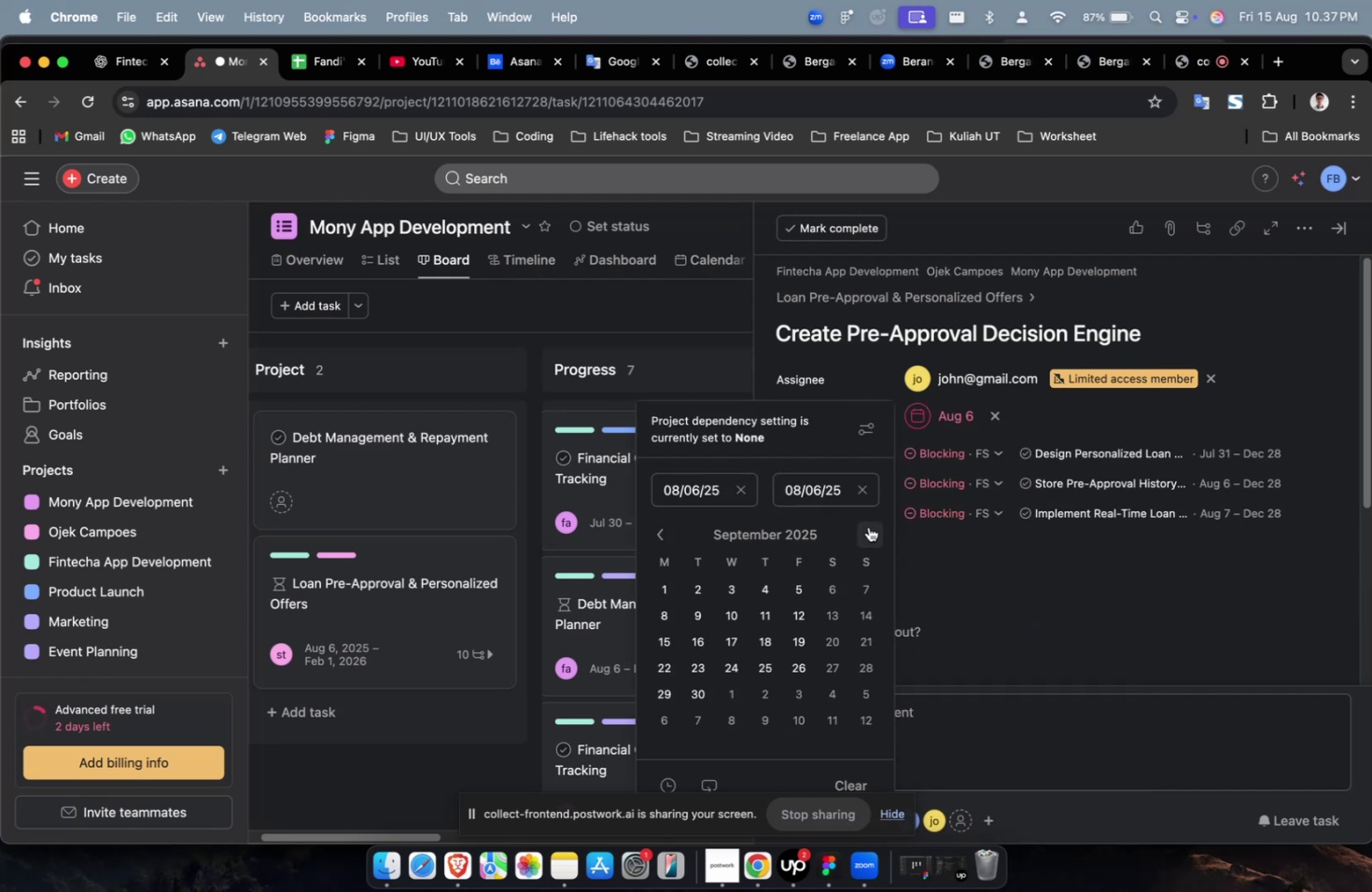 
triple_click([868, 527])
 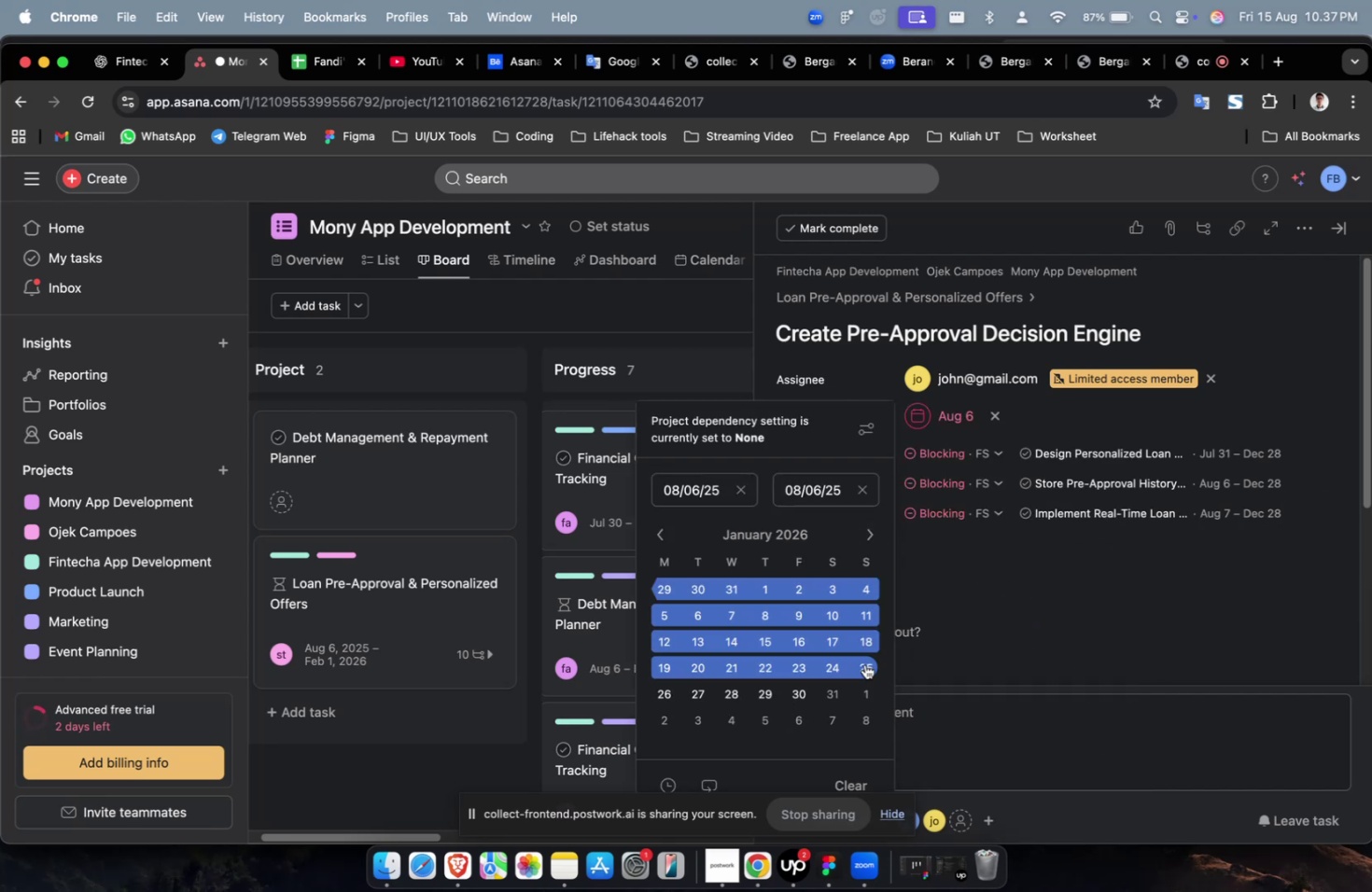 
triple_click([864, 663])
 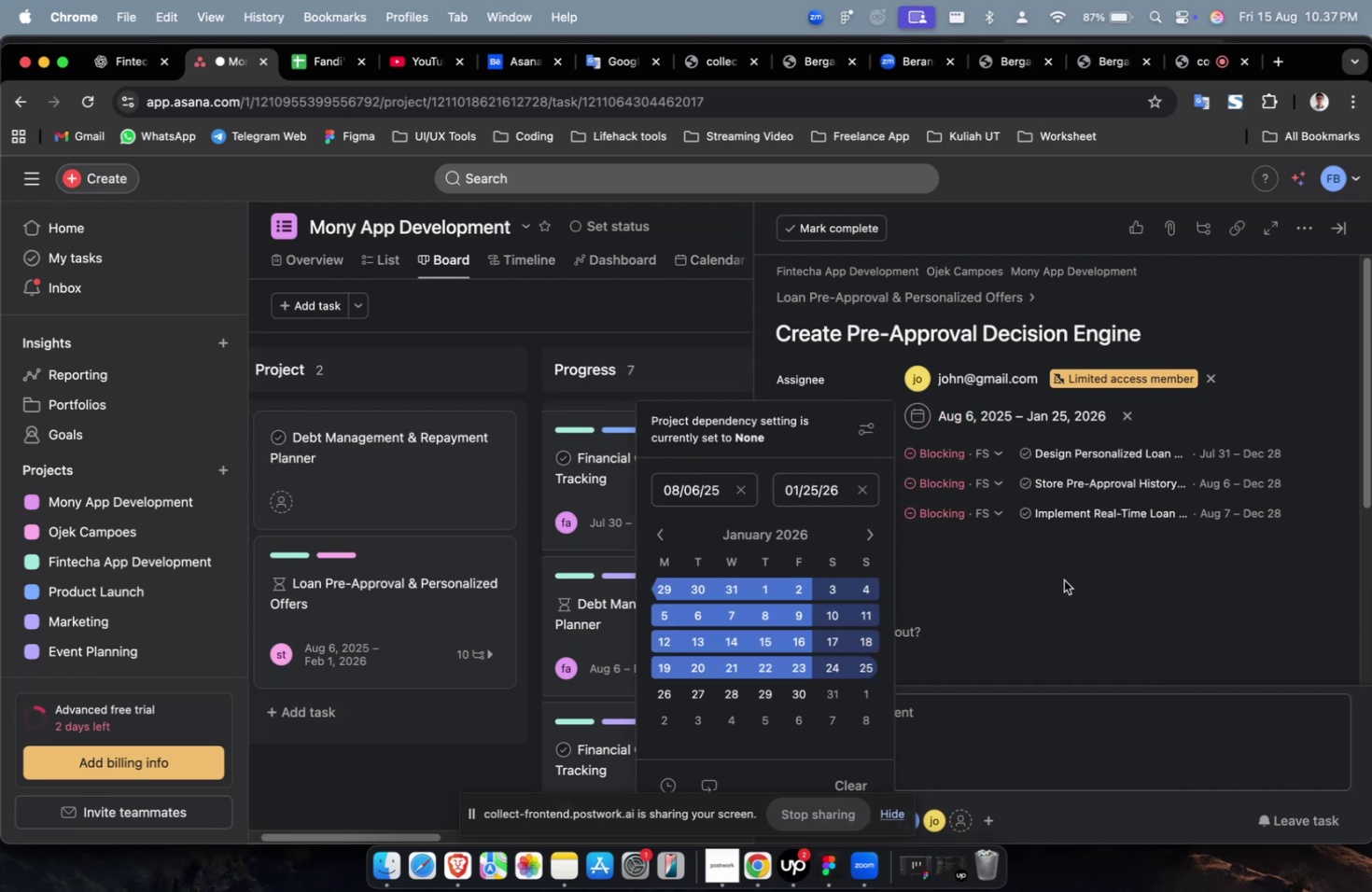 
triple_click([1063, 579])
 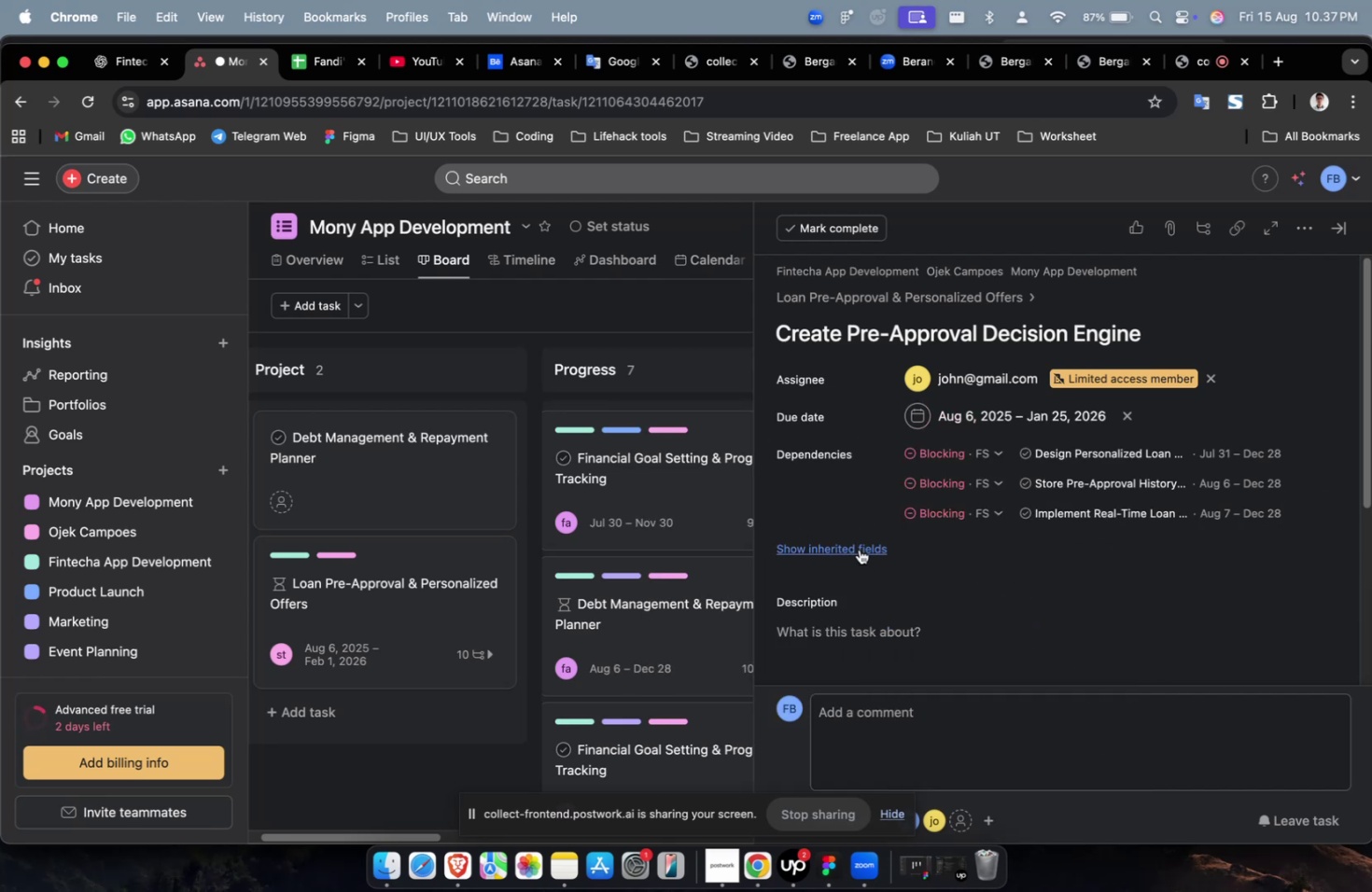 
triple_click([856, 547])
 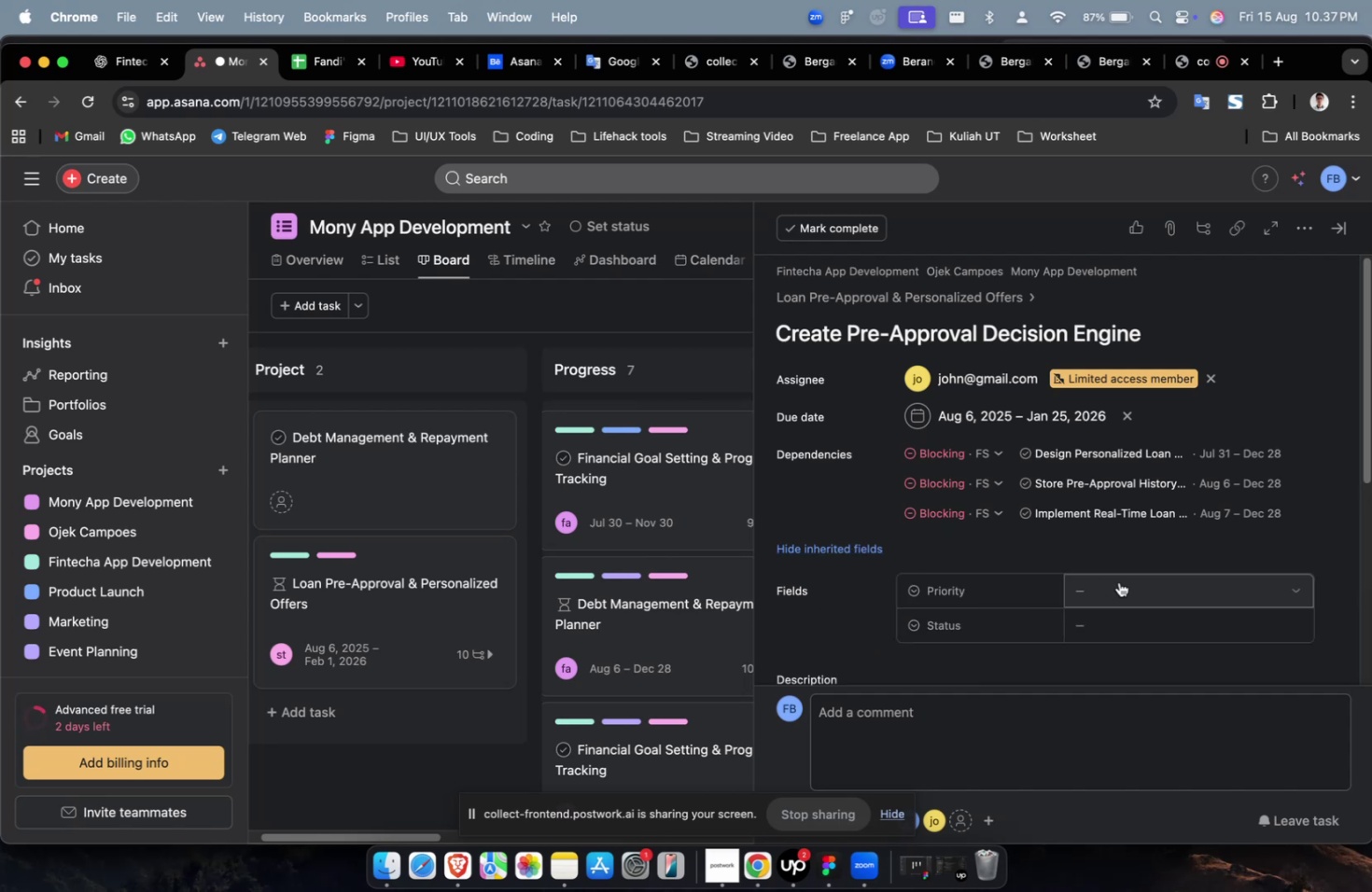 
triple_click([1118, 581])
 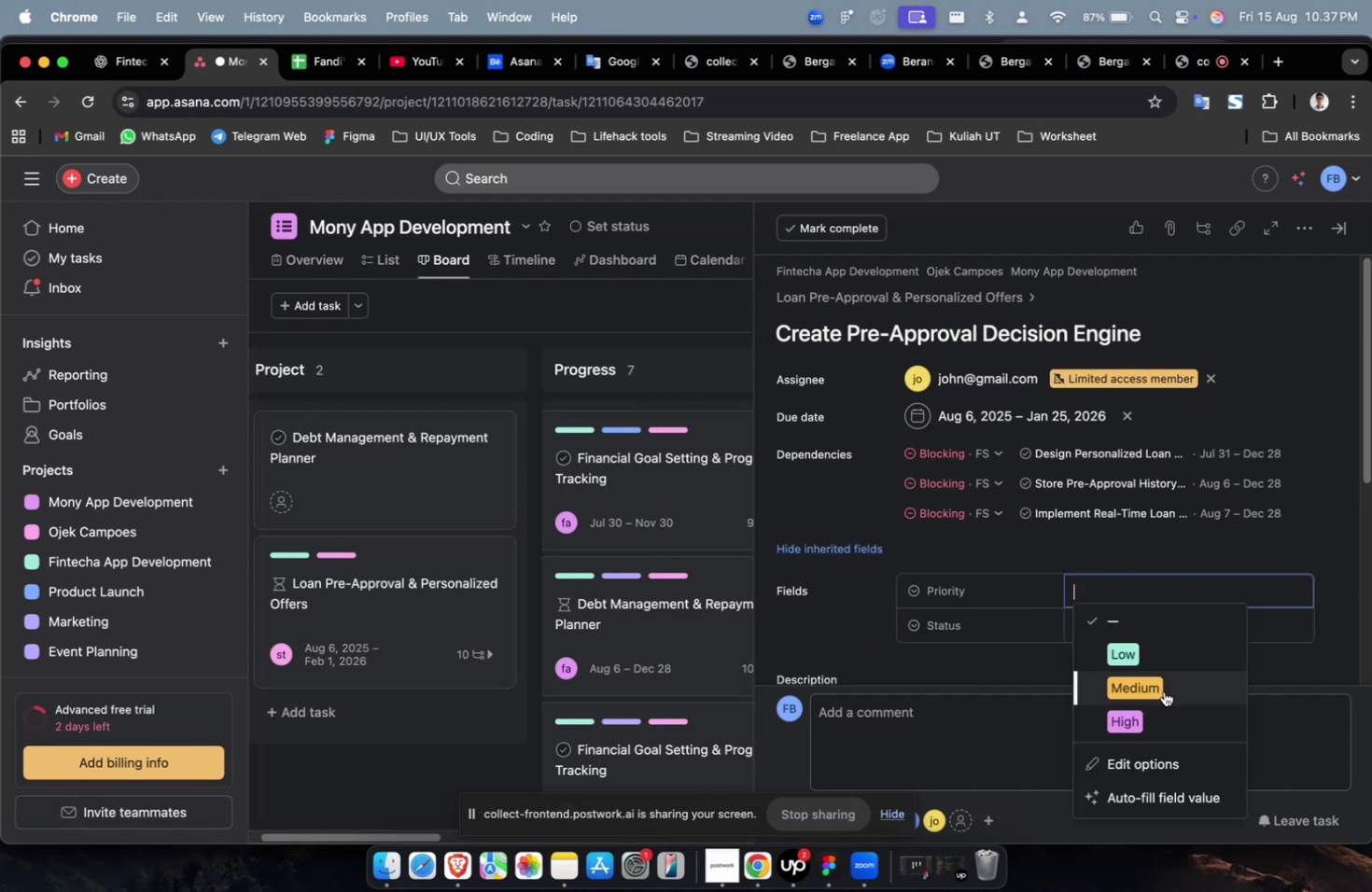 
triple_click([1163, 690])
 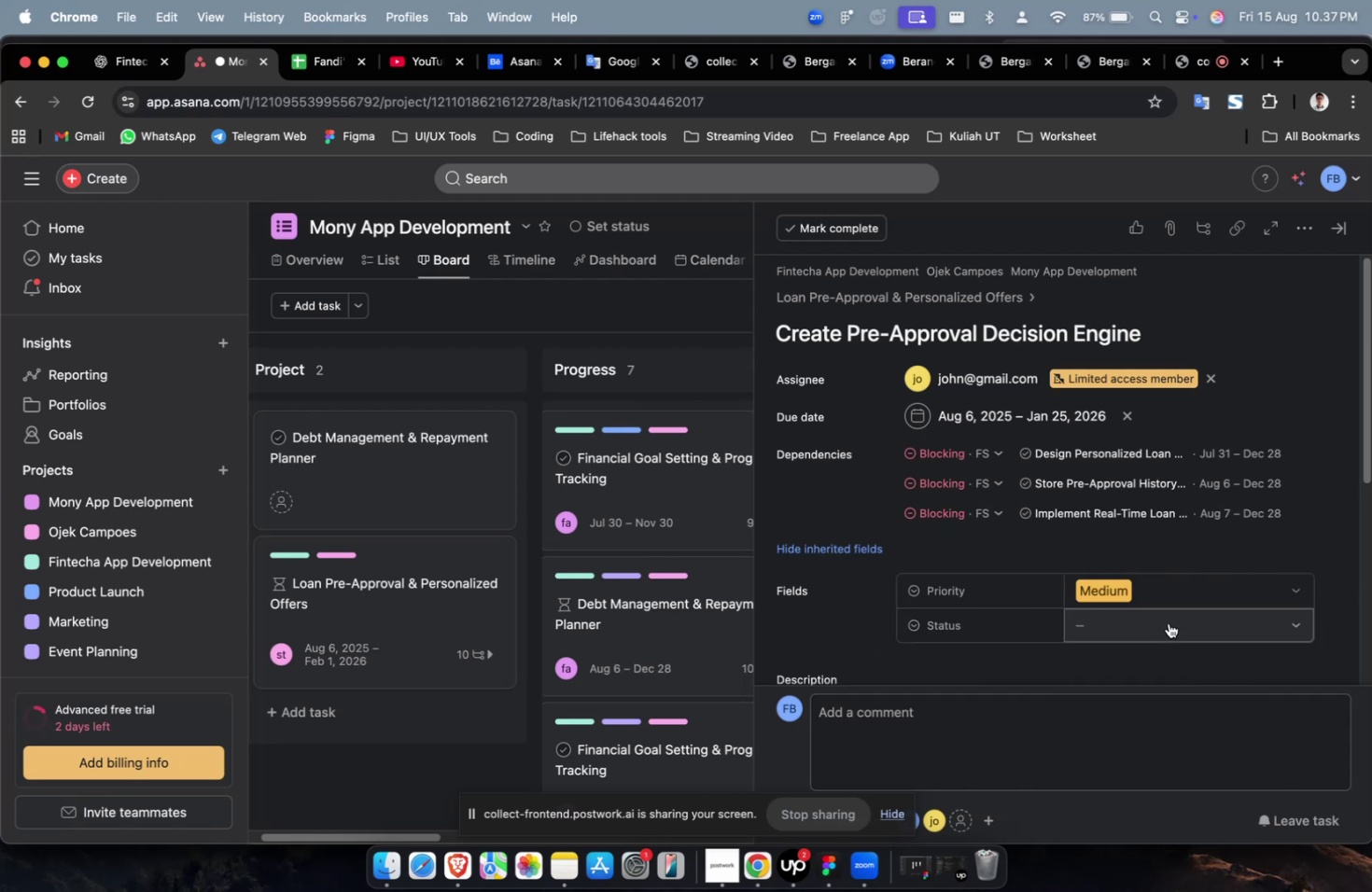 
triple_click([1168, 622])
 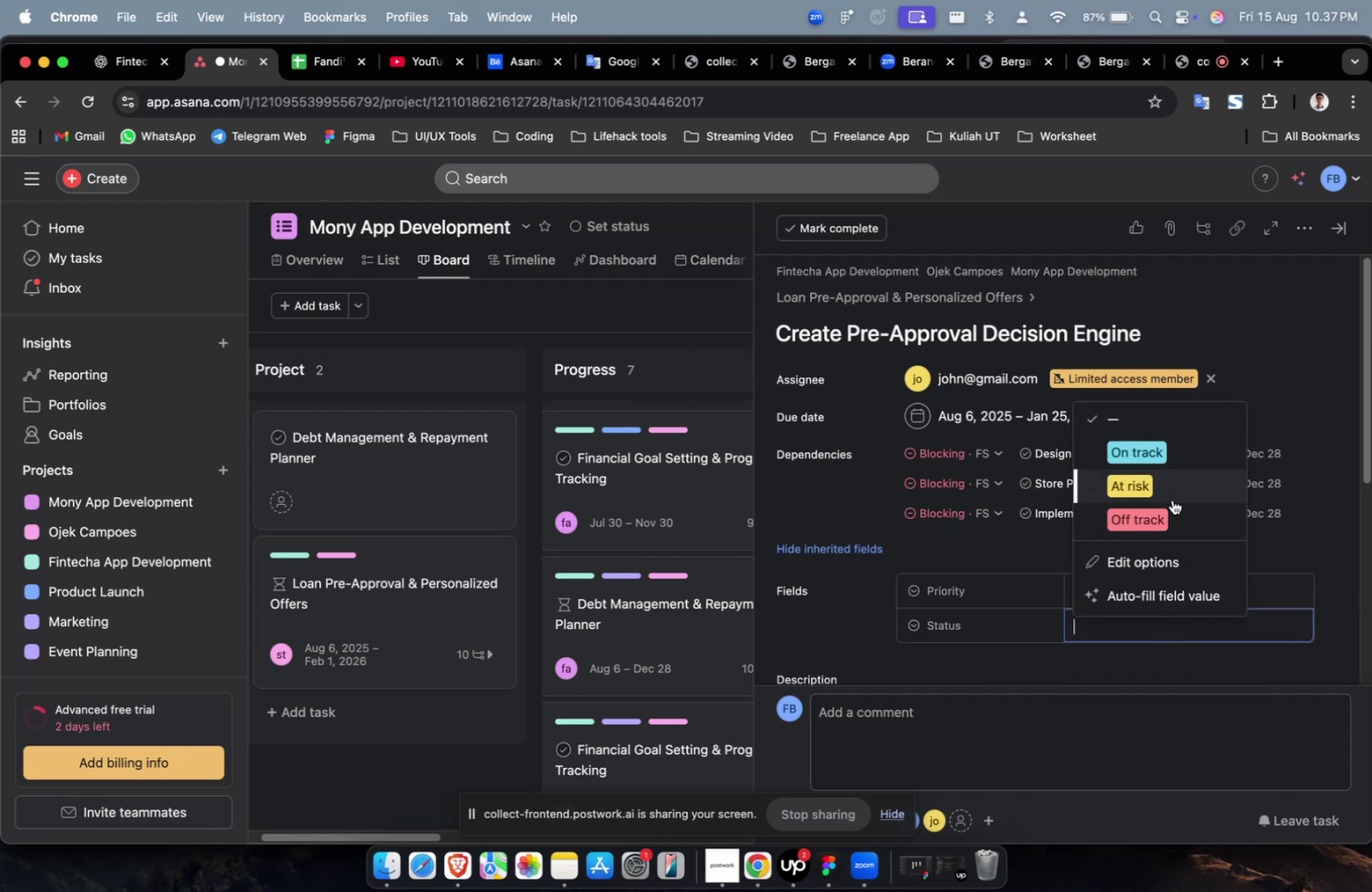 
left_click([1170, 489])
 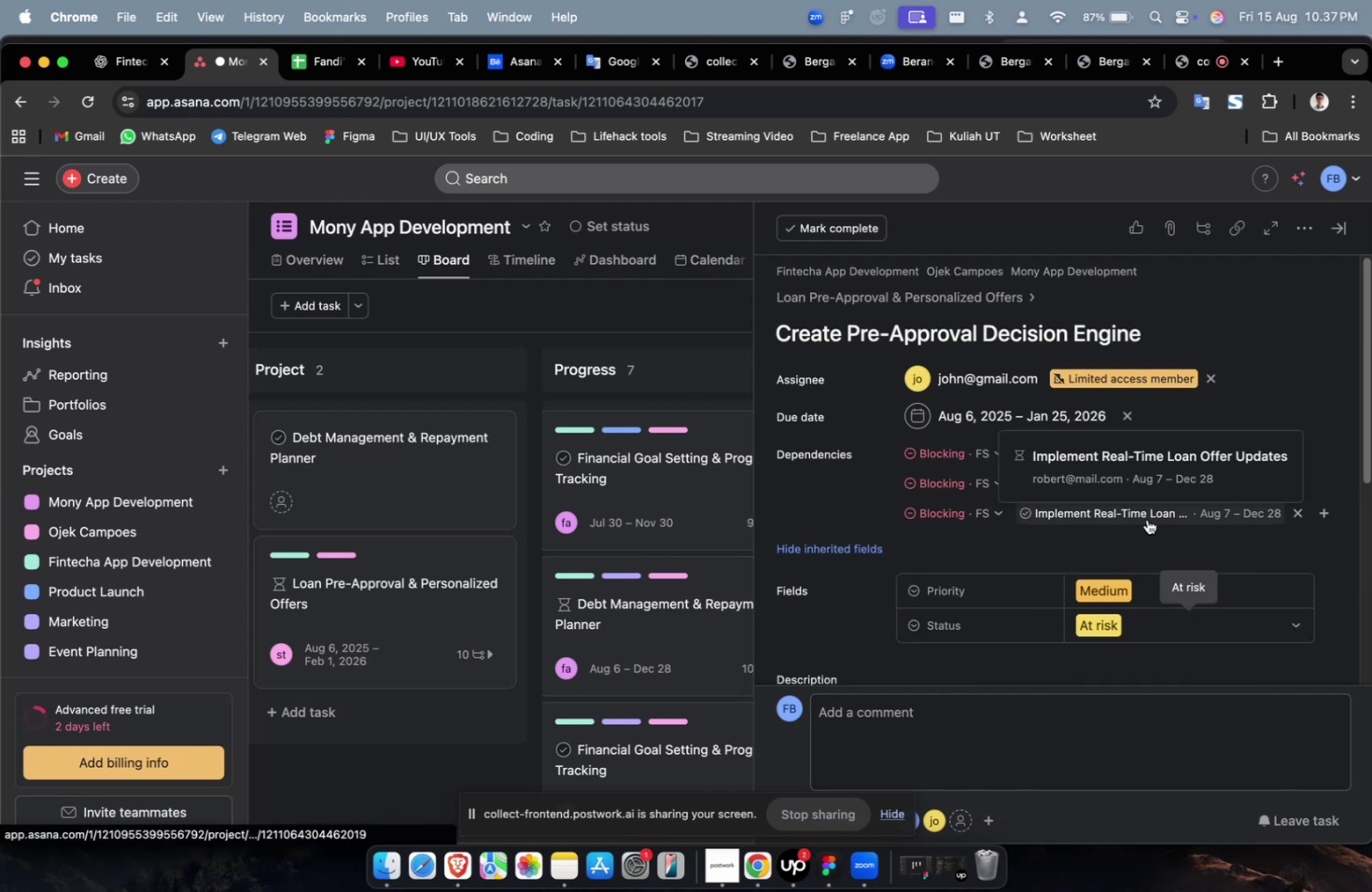 
scroll: coordinate [1146, 519], scroll_direction: down, amount: 13.0
 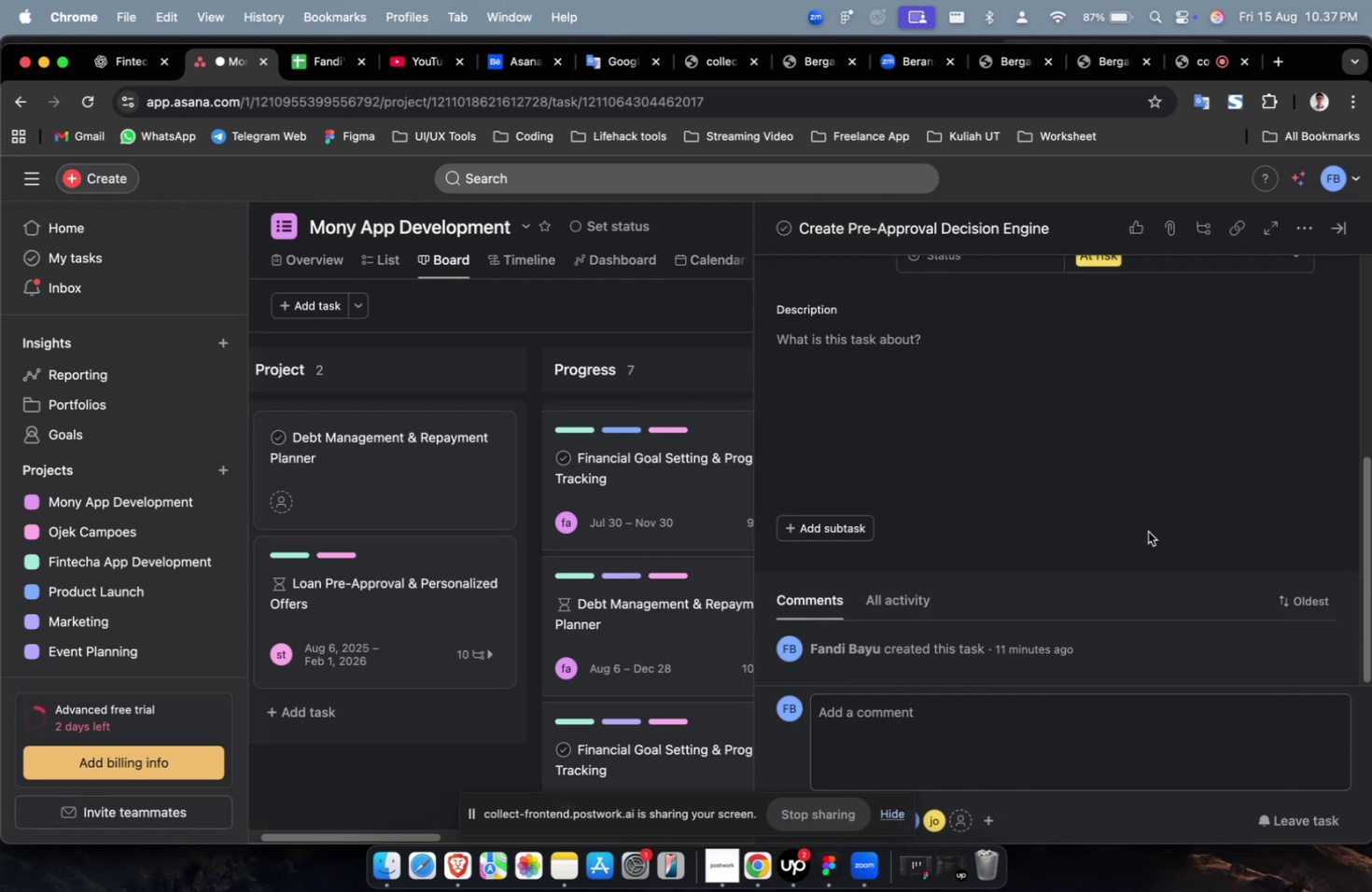 
scroll: coordinate [686, 450], scroll_direction: up, amount: 14.0
 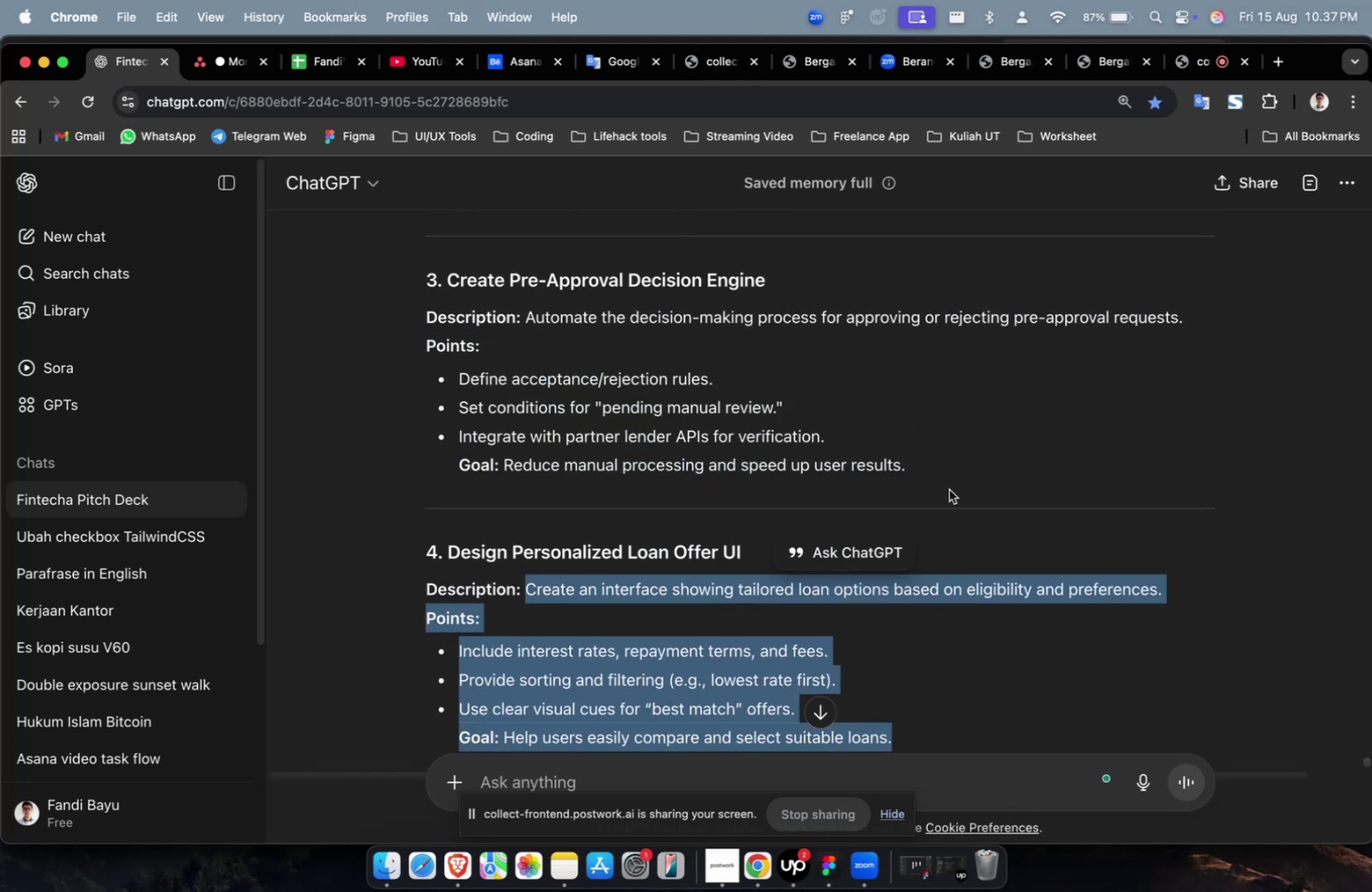 
left_click_drag(start_coordinate=[929, 475], to_coordinate=[526, 325])
 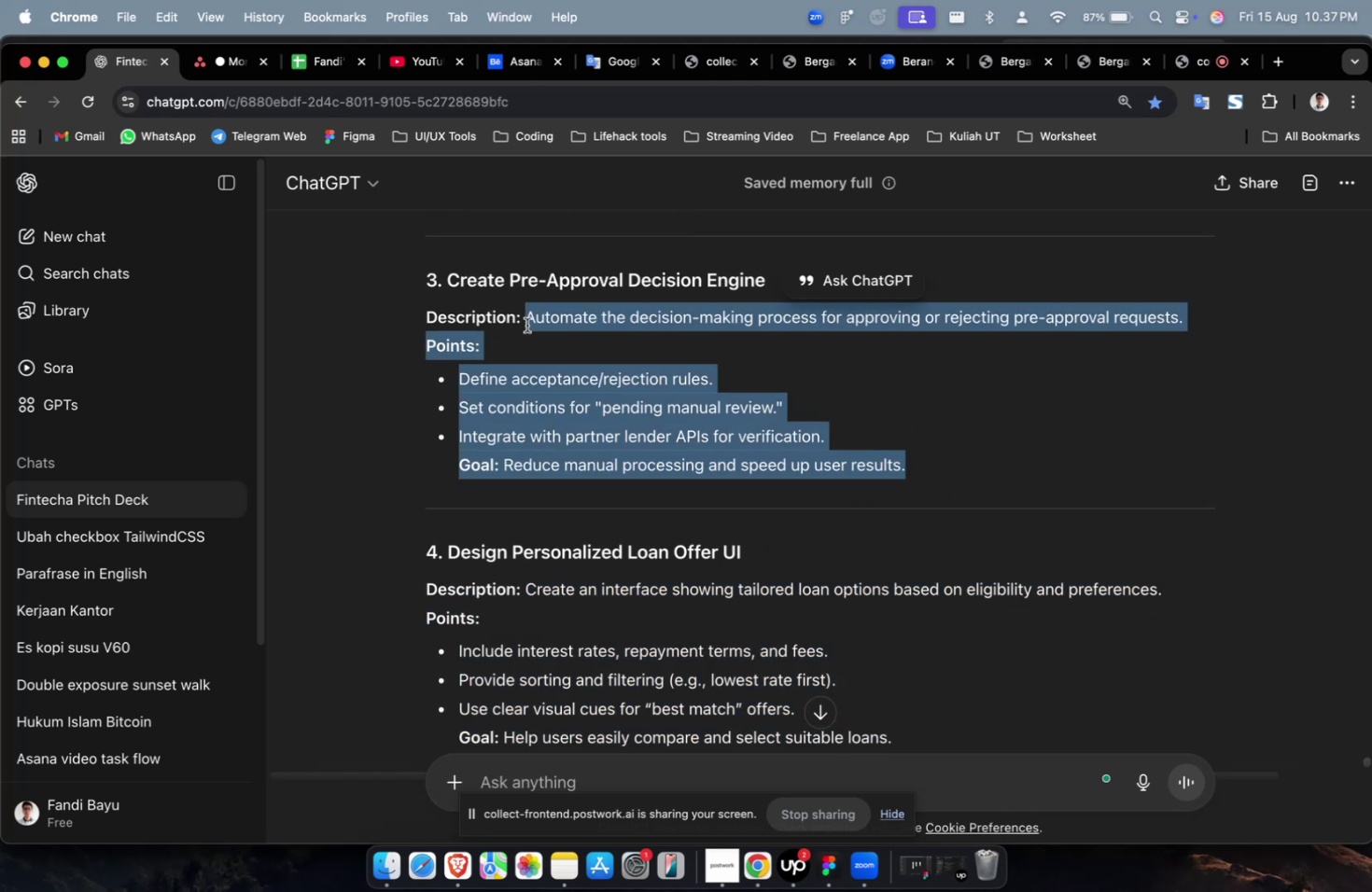 
key(Meta+C)
 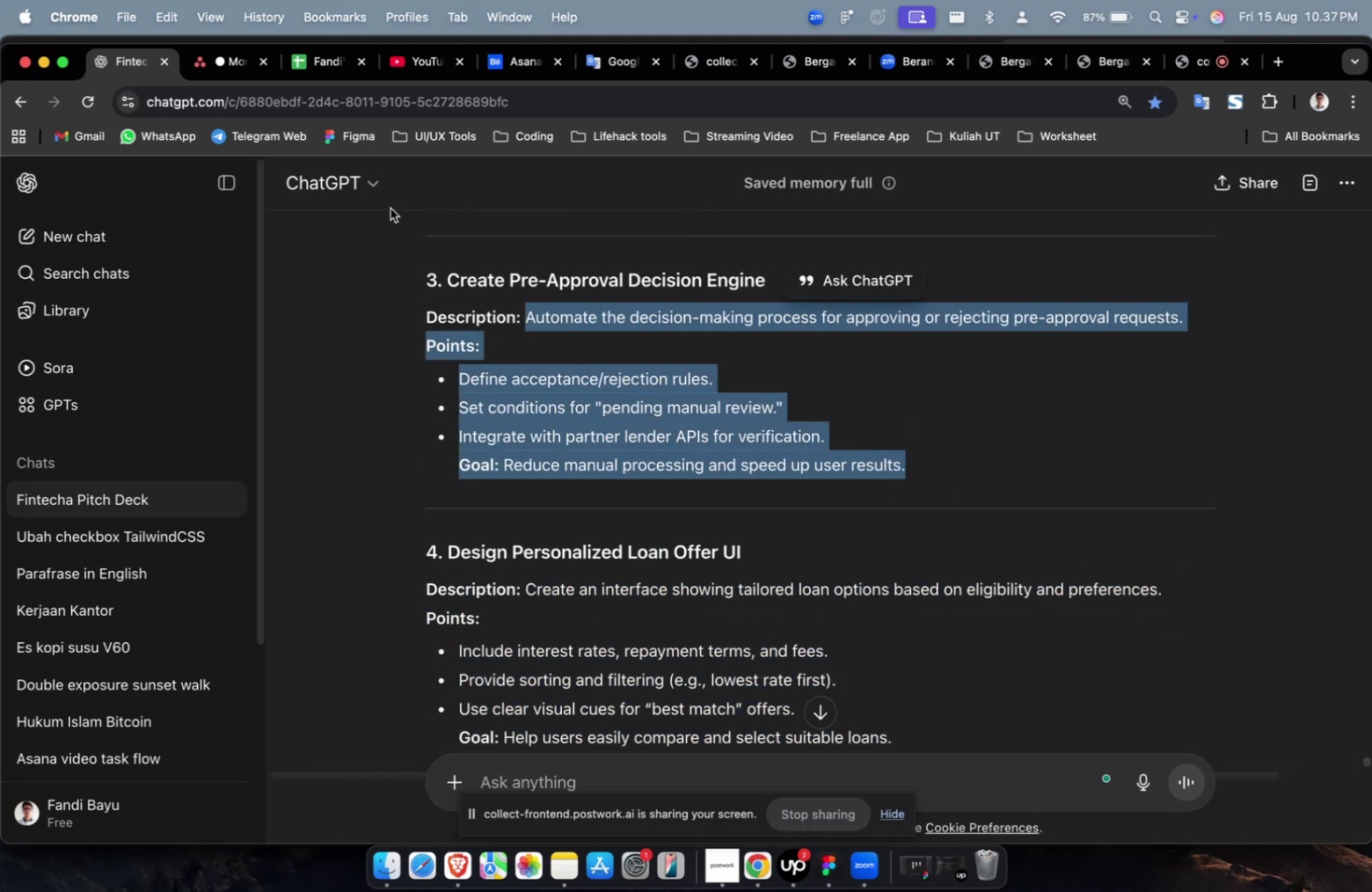 
key(Meta+C)
 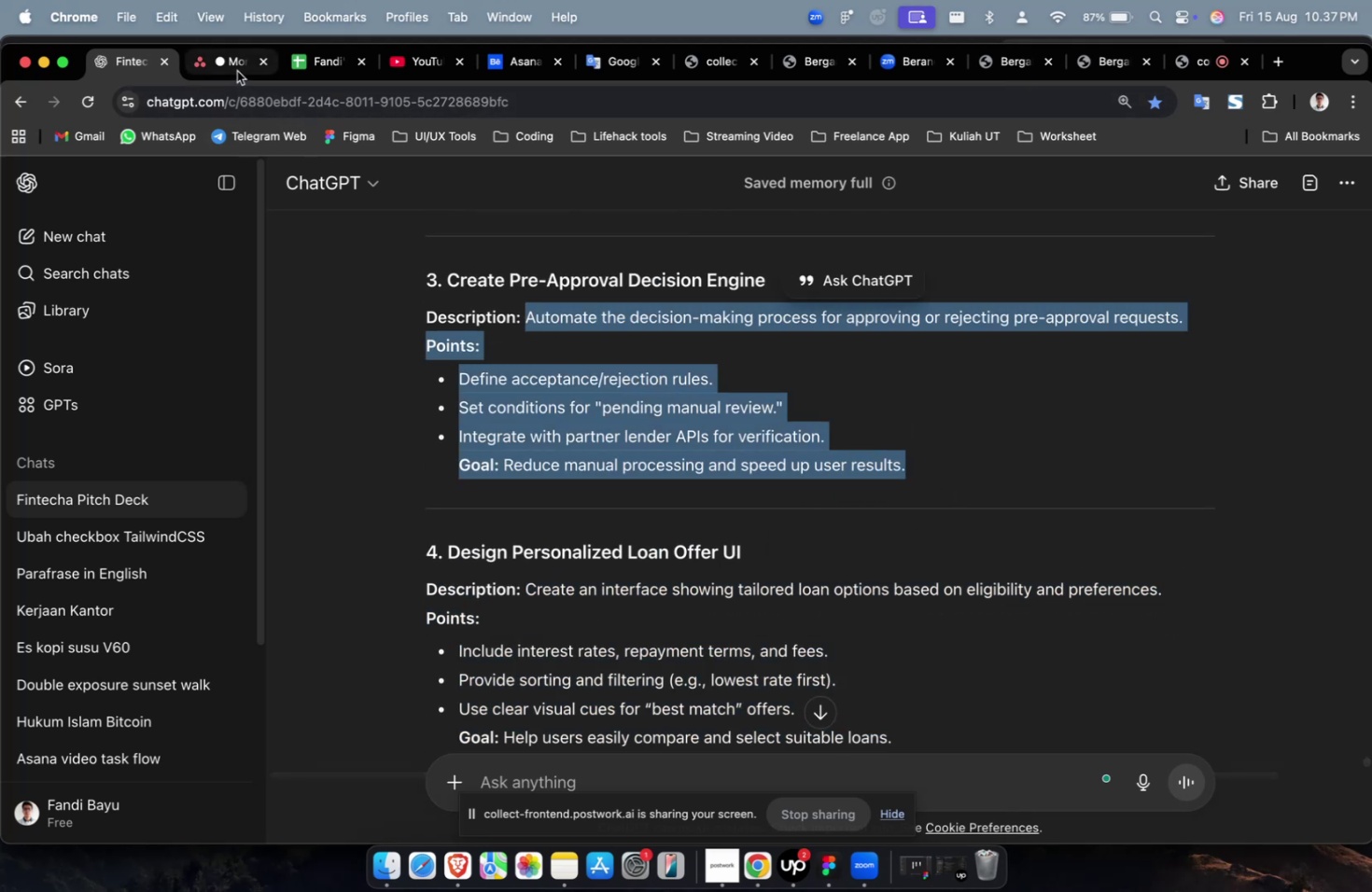 
left_click([237, 71])
 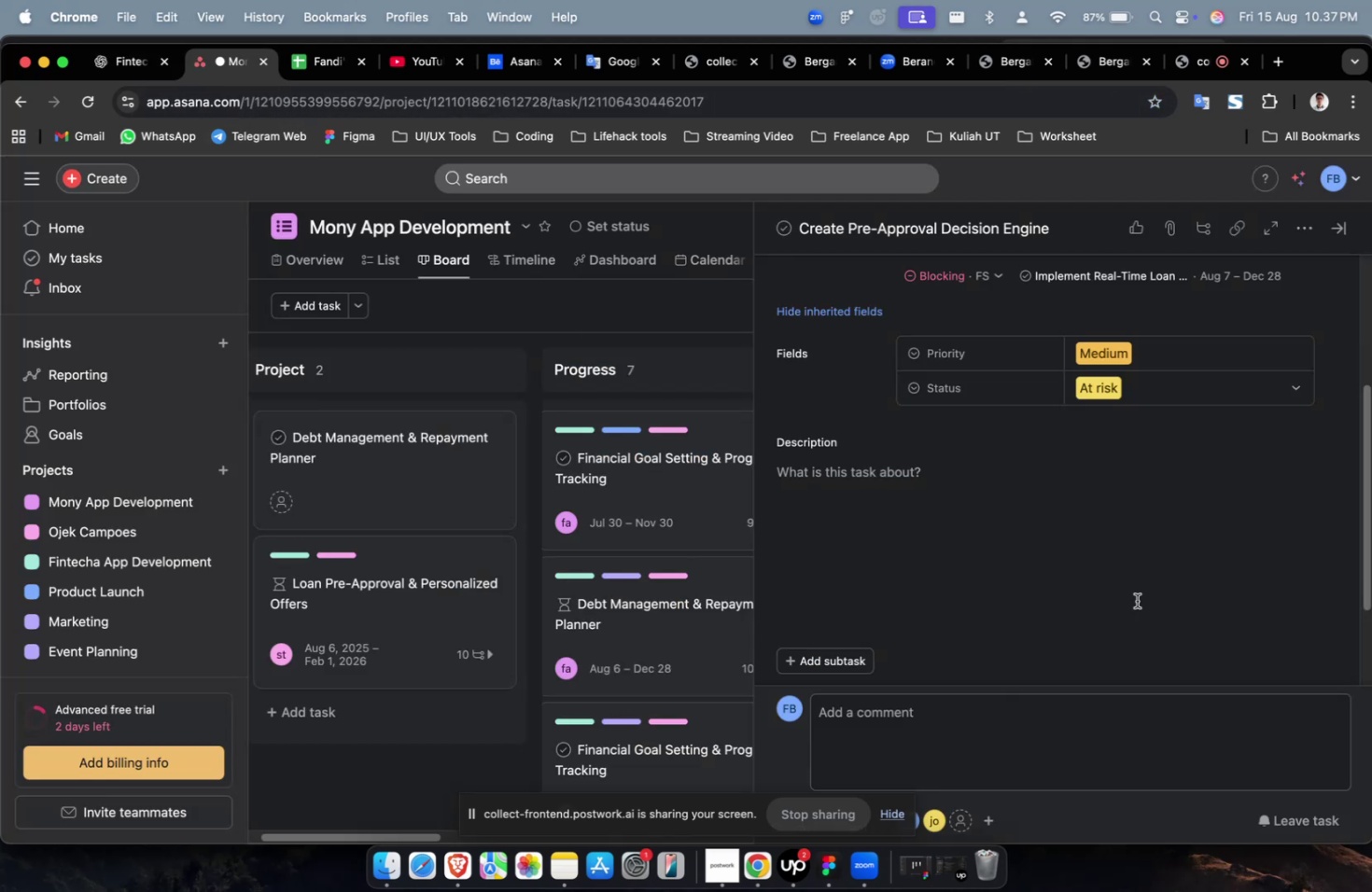 
left_click([1070, 533])
 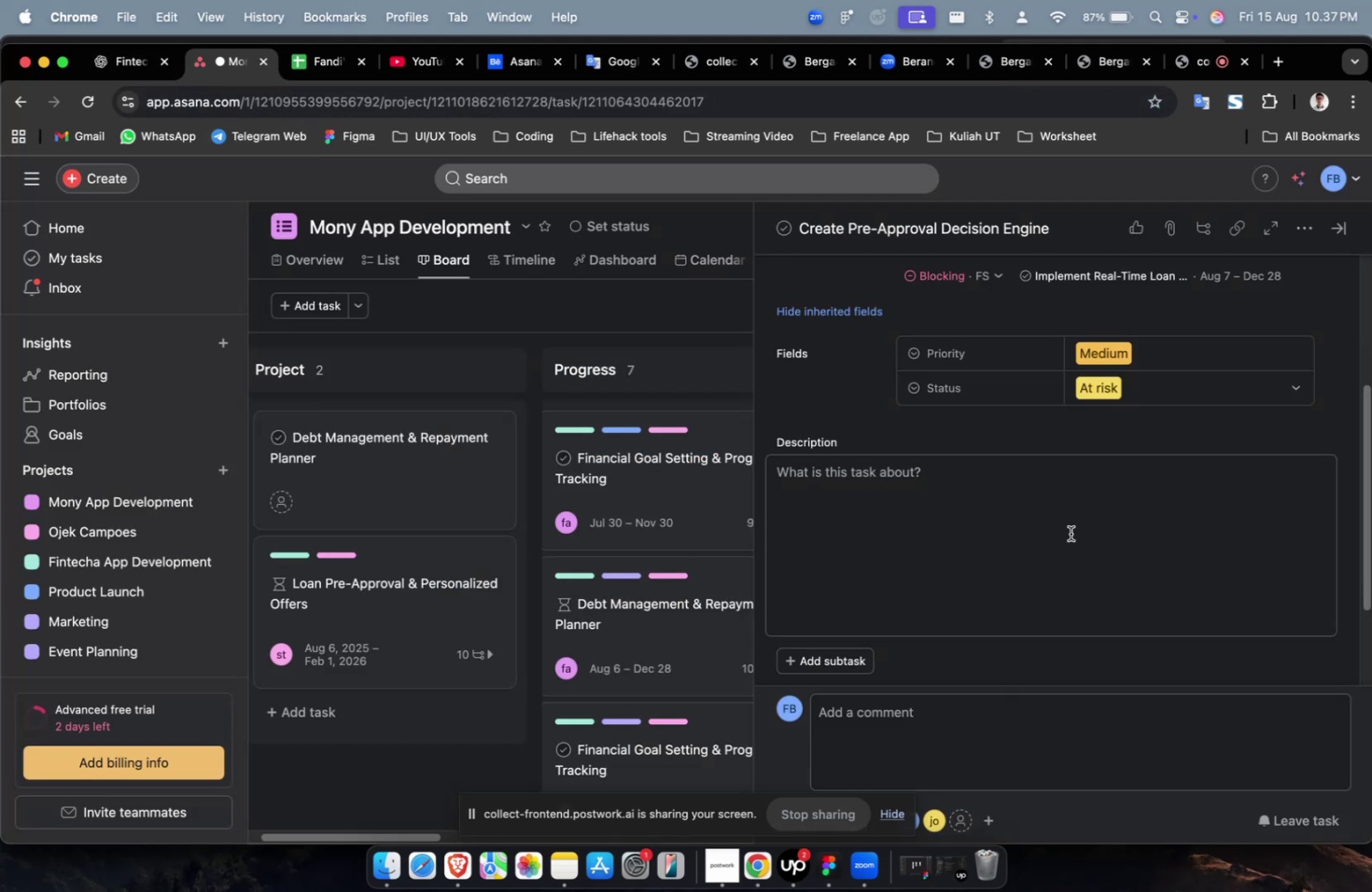 
key(Meta+V)
 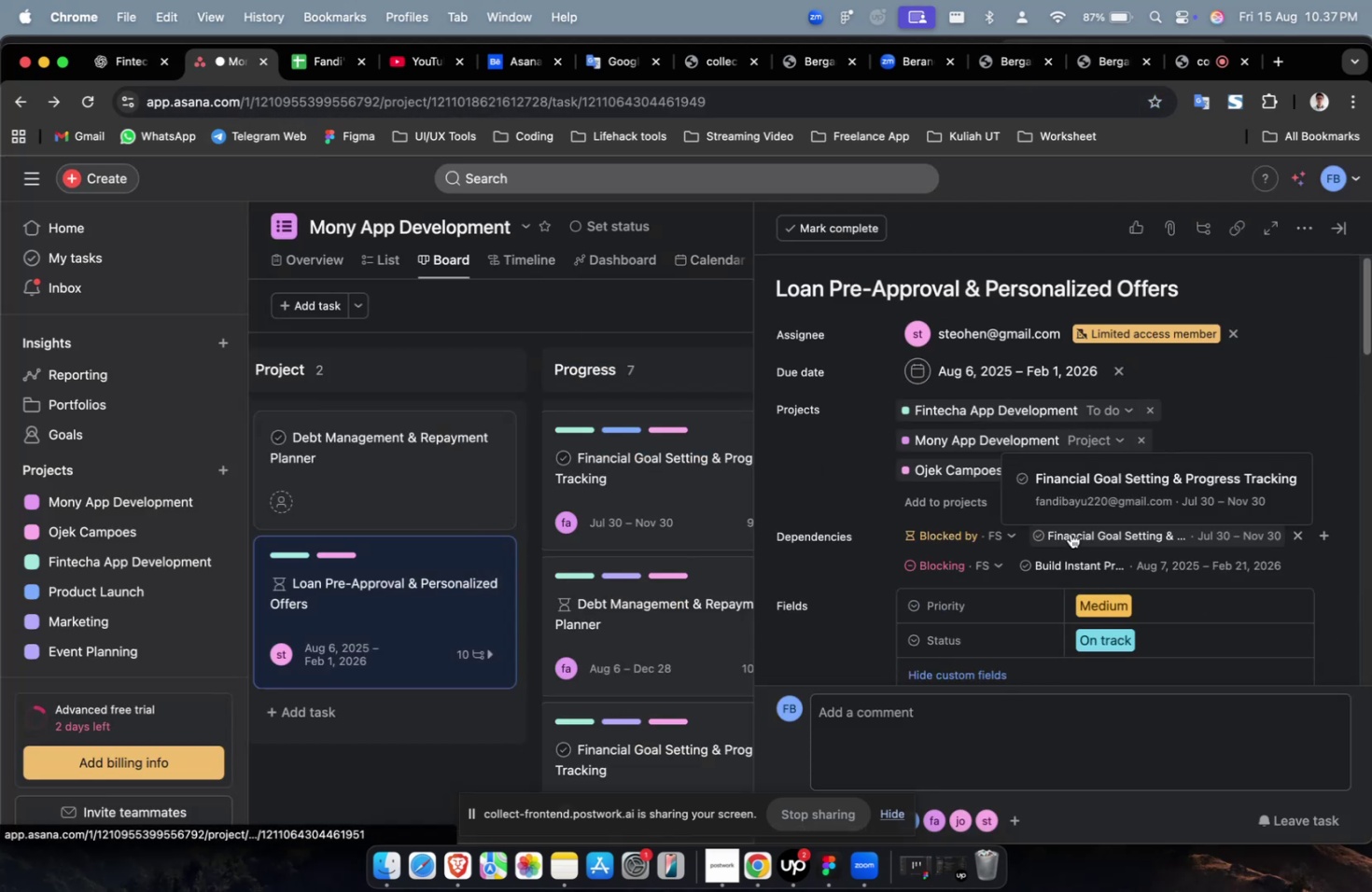 
scroll: coordinate [1081, 525], scroll_direction: down, amount: 31.0
 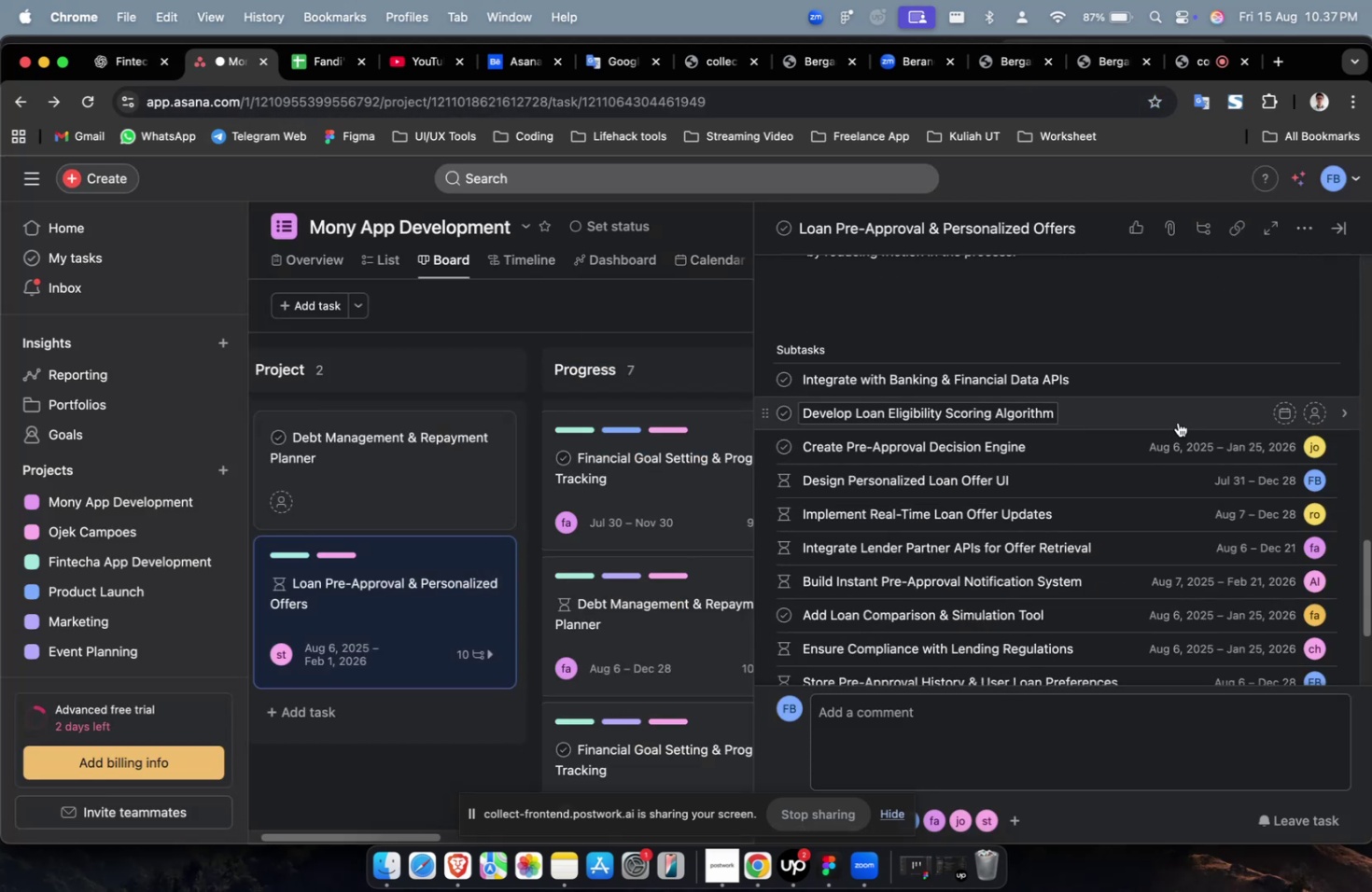 
left_click([1177, 422])
 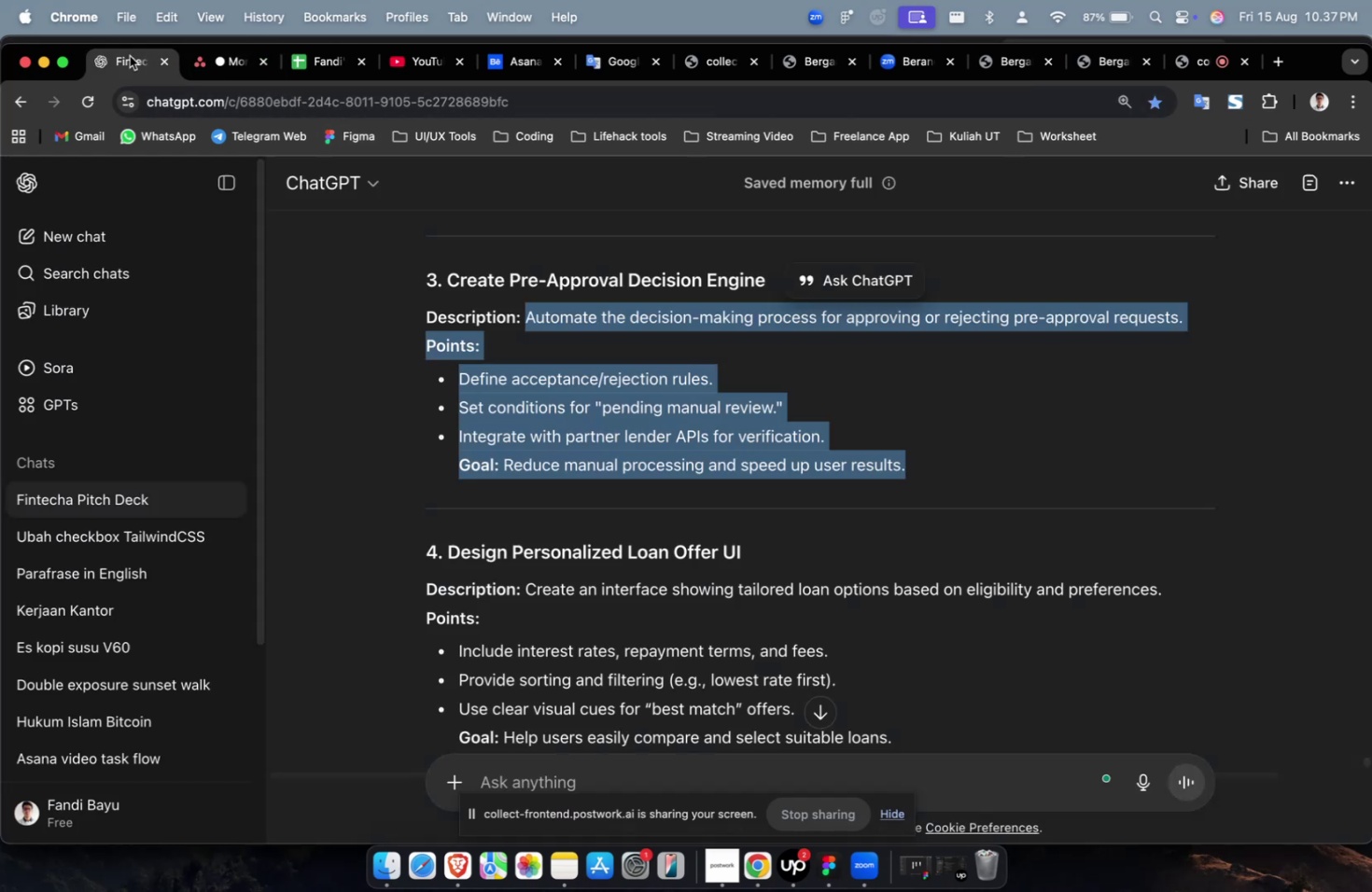 
scroll: coordinate [492, 379], scroll_direction: up, amount: 11.0
 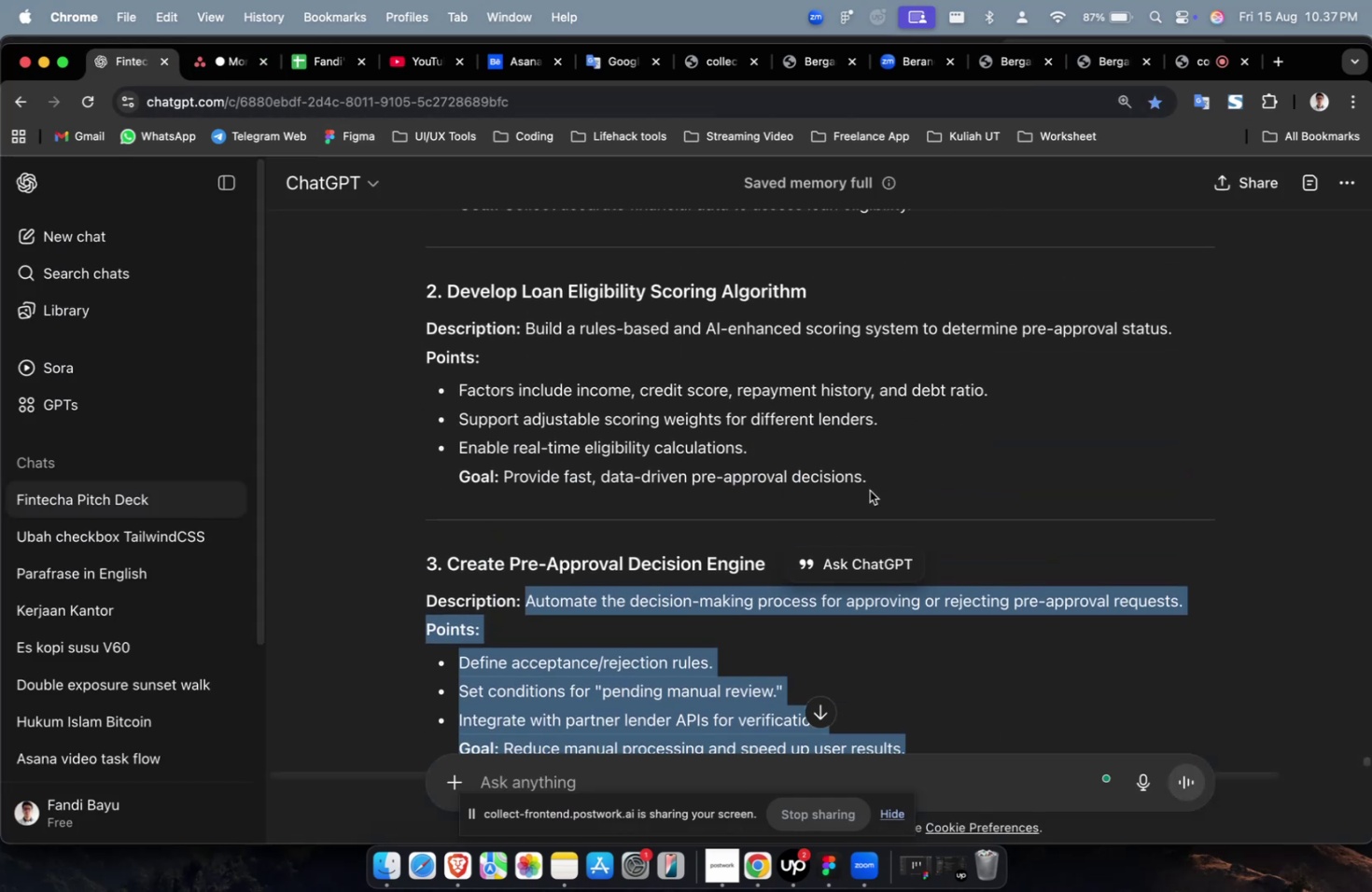 
left_click_drag(start_coordinate=[877, 486], to_coordinate=[525, 339])
 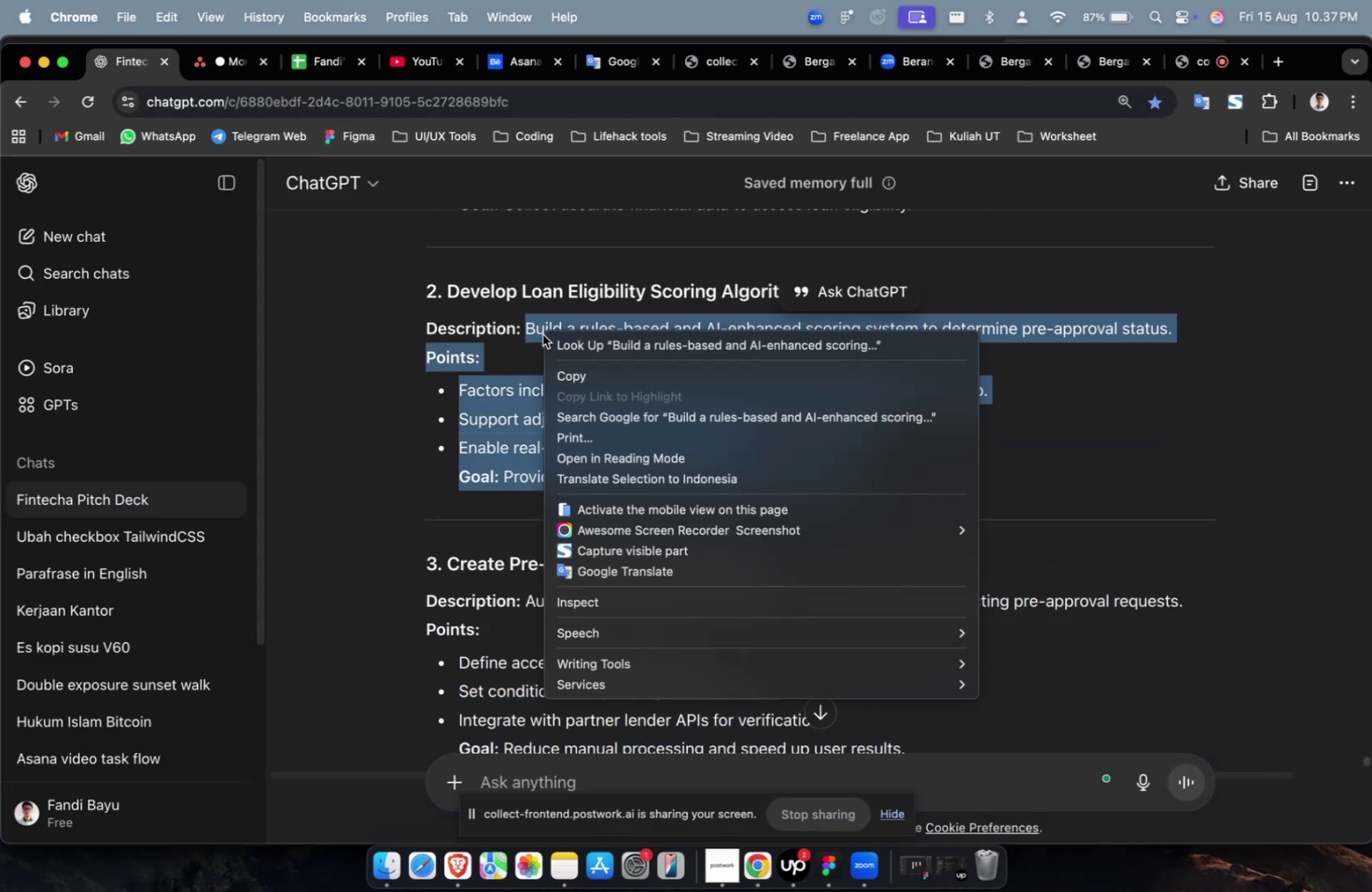 
right_click([542, 334])
 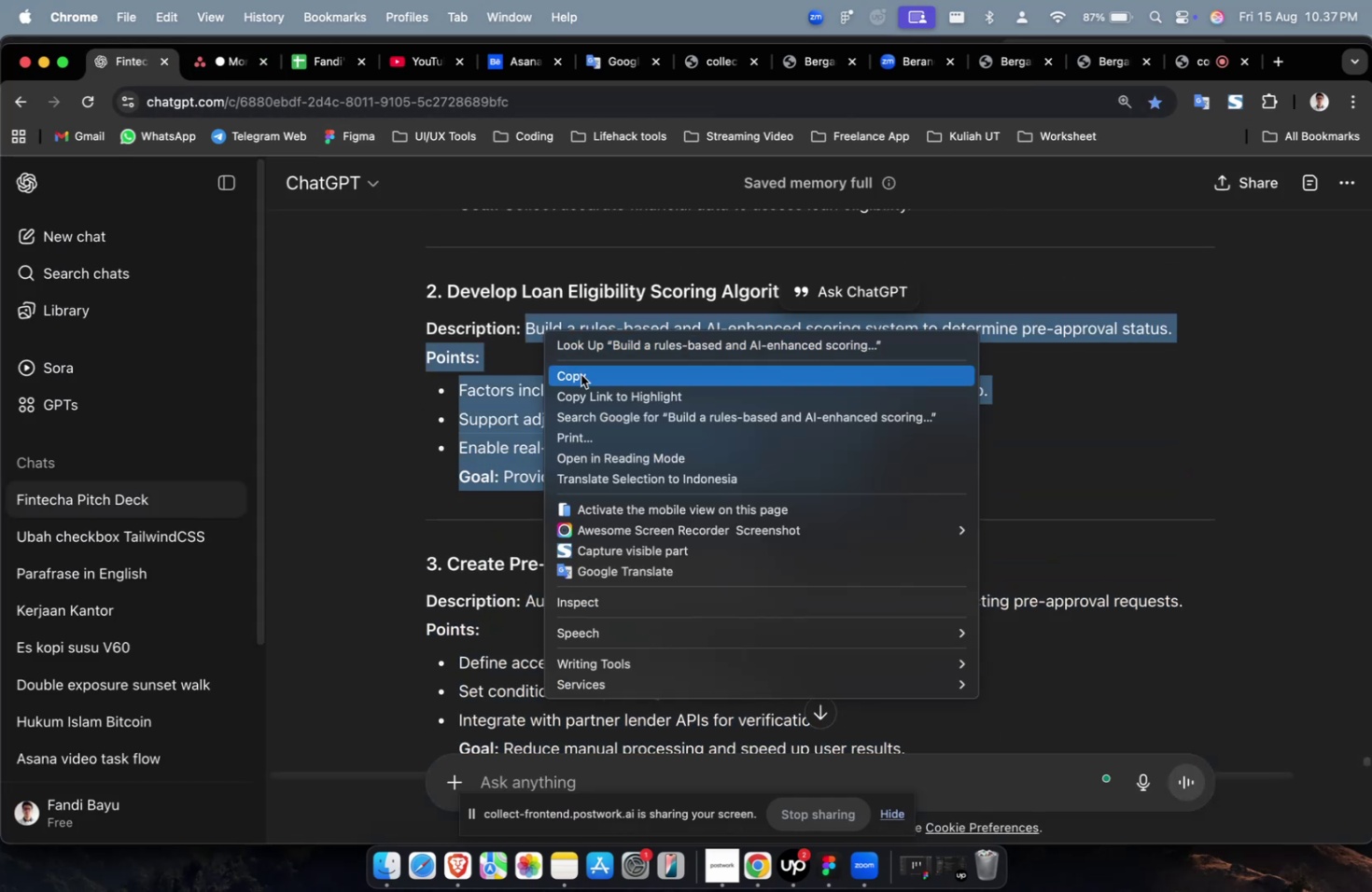 
left_click([581, 374])
 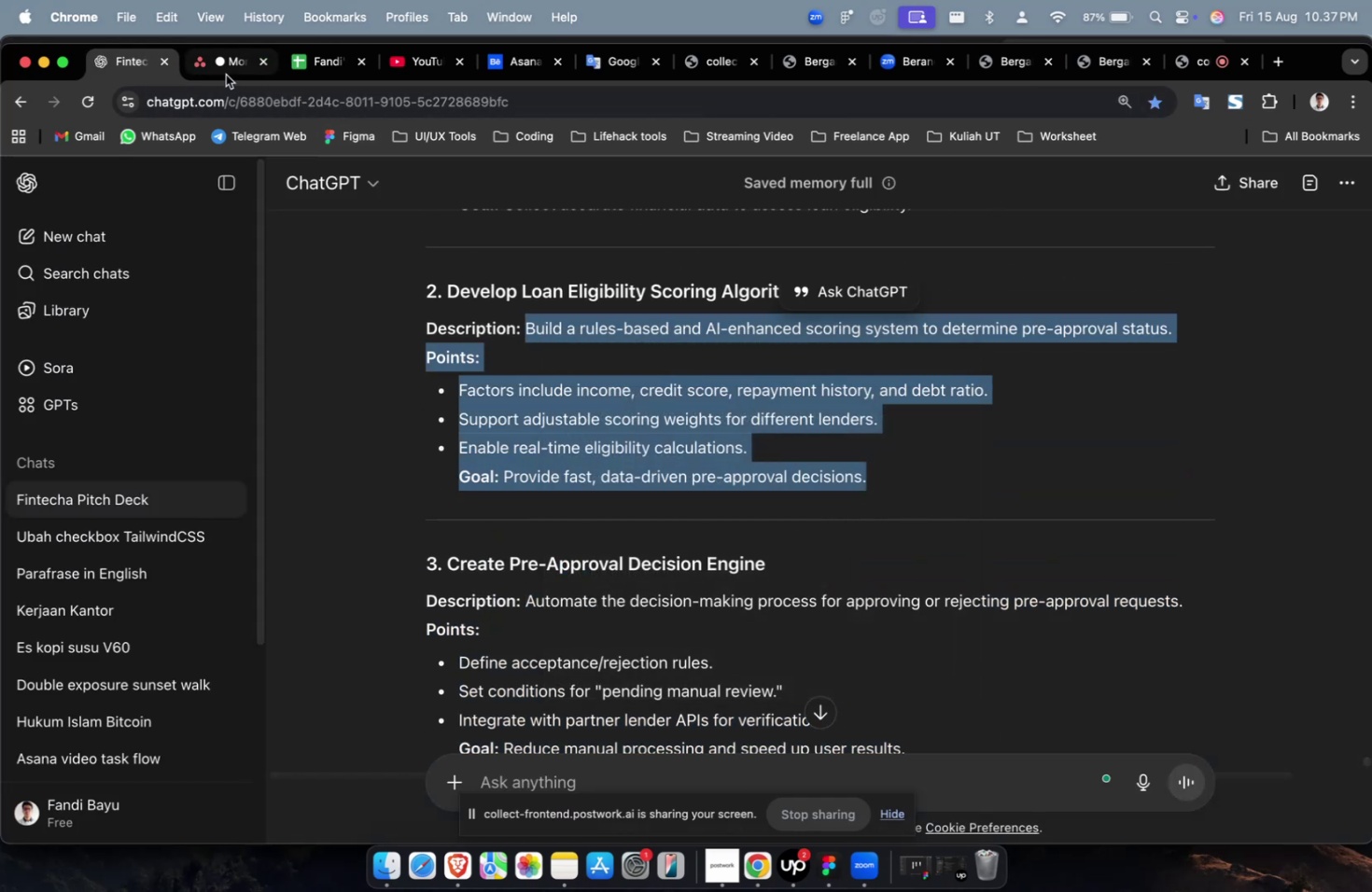 
double_click([223, 71])
 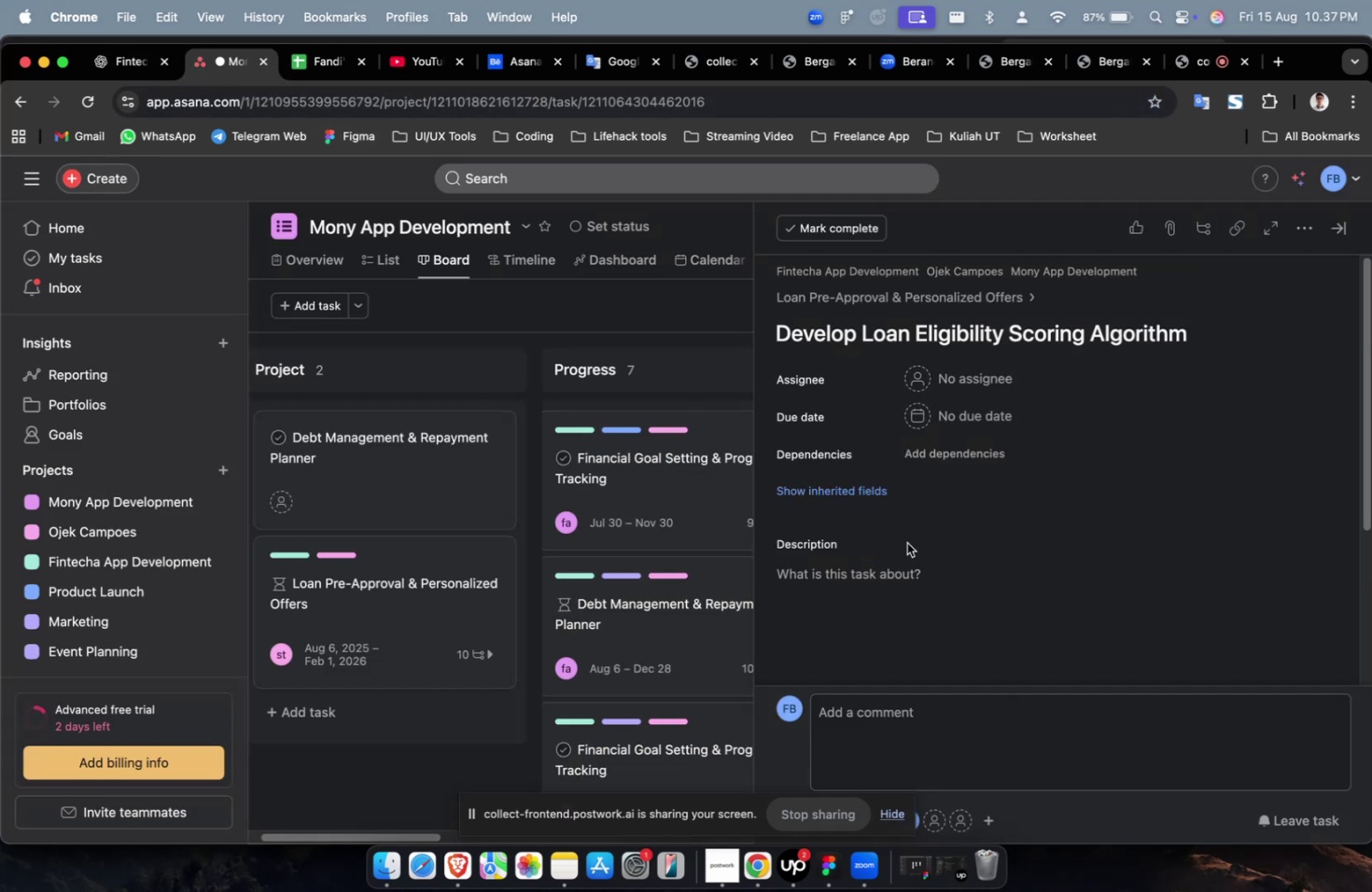 
triple_click([915, 569])
 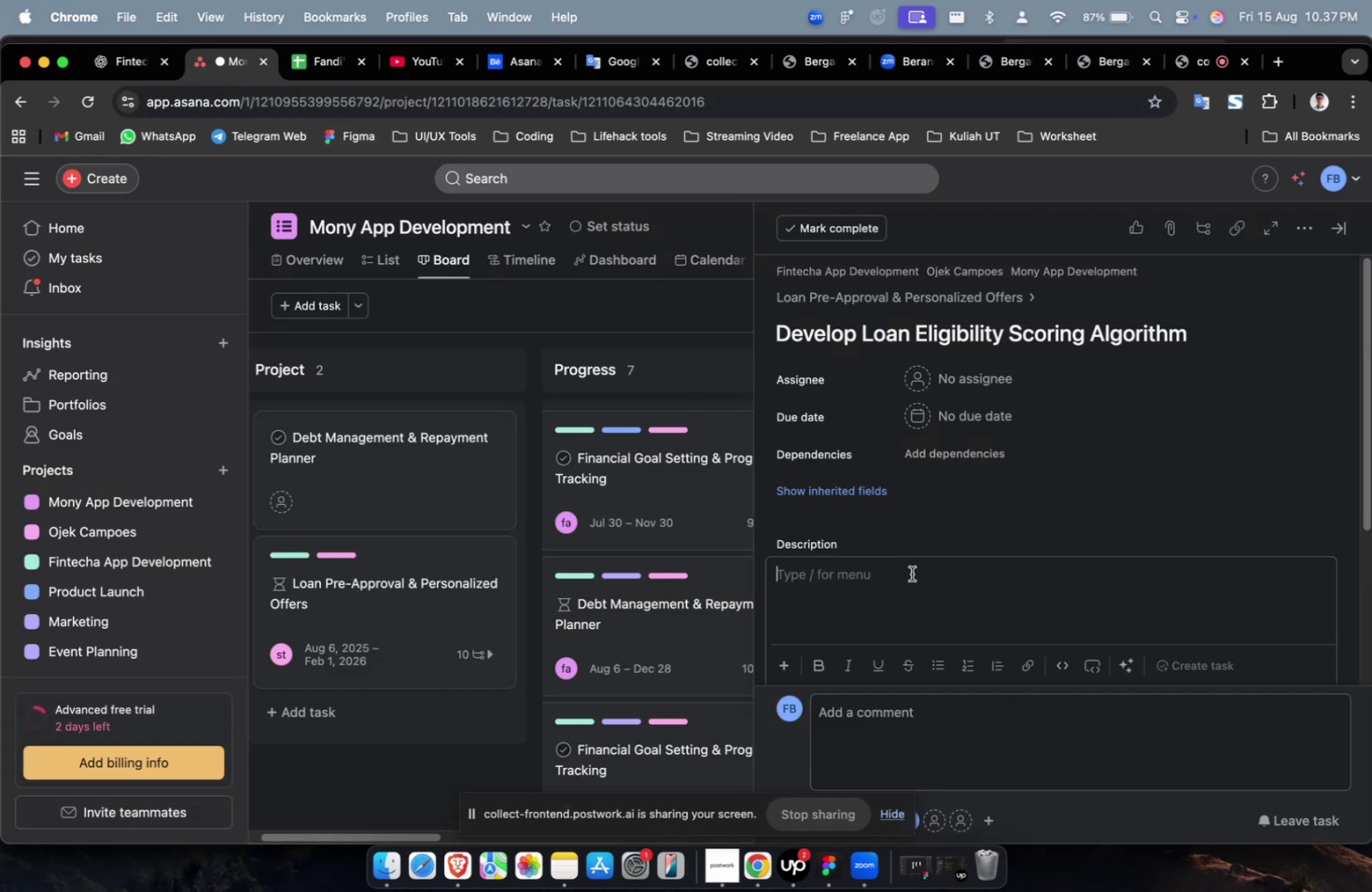 
key(Meta+V)
 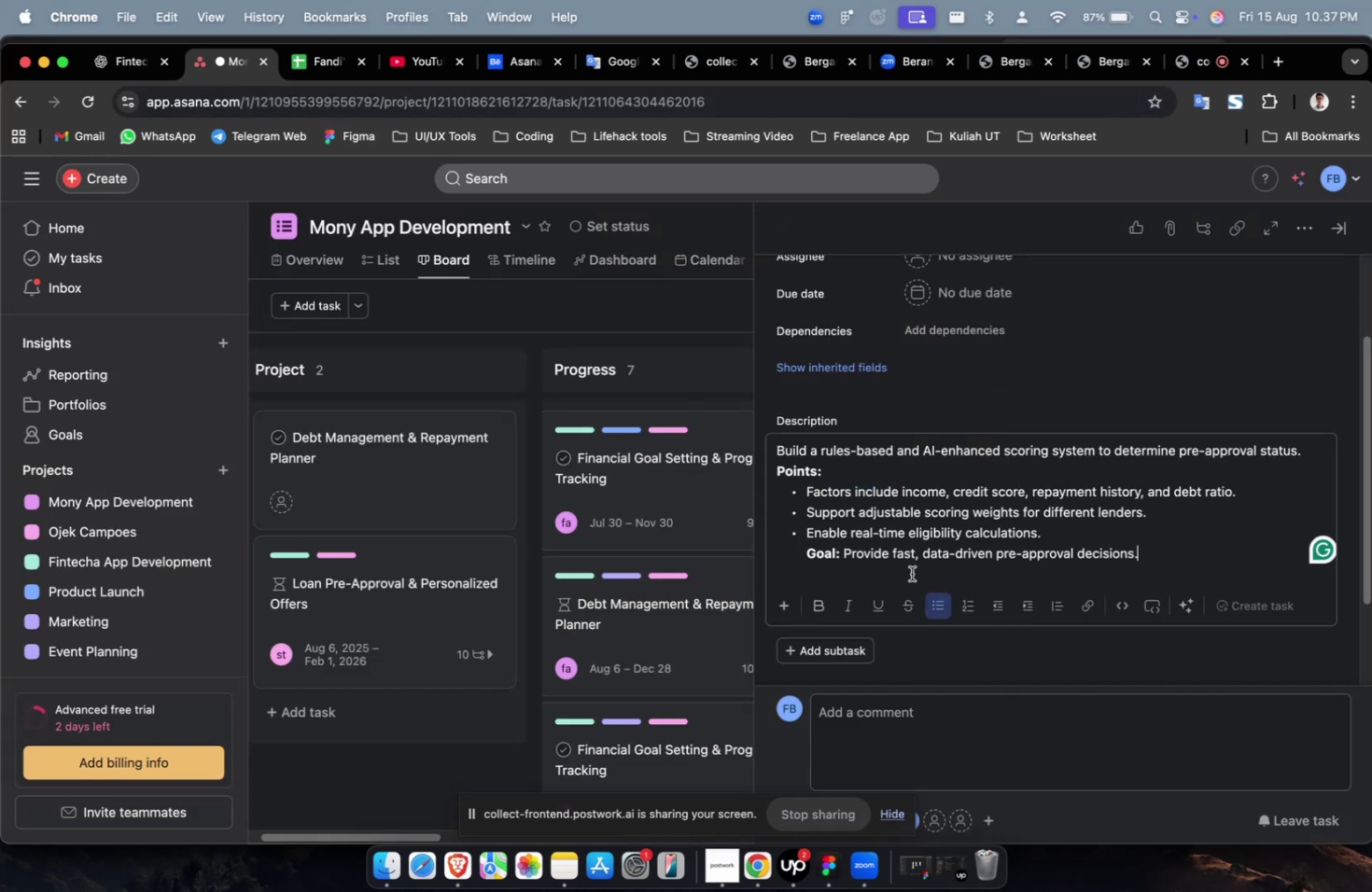 
scroll: coordinate [911, 573], scroll_direction: up, amount: 18.0
 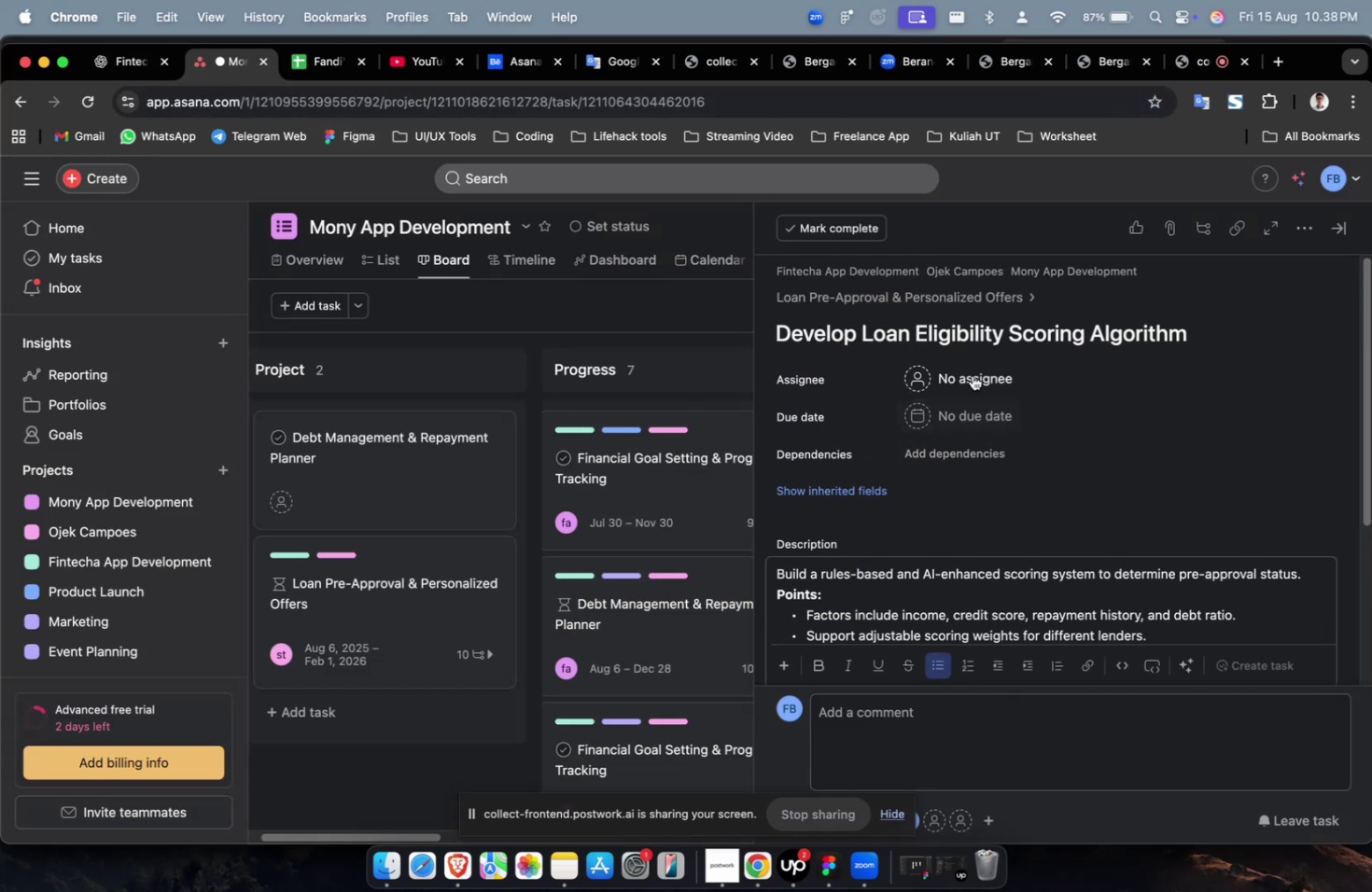 
left_click([972, 375])
 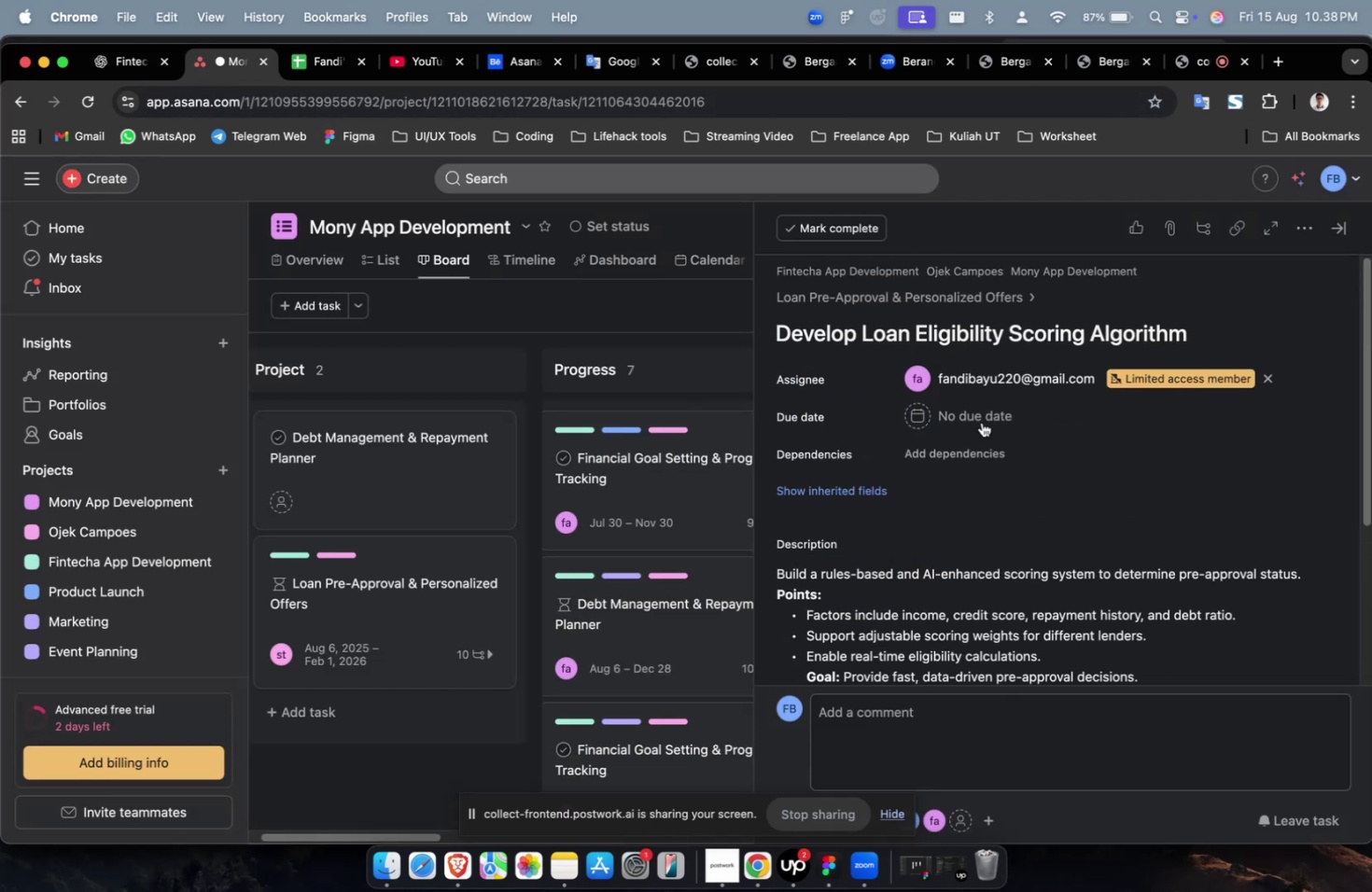 
double_click([981, 373])
 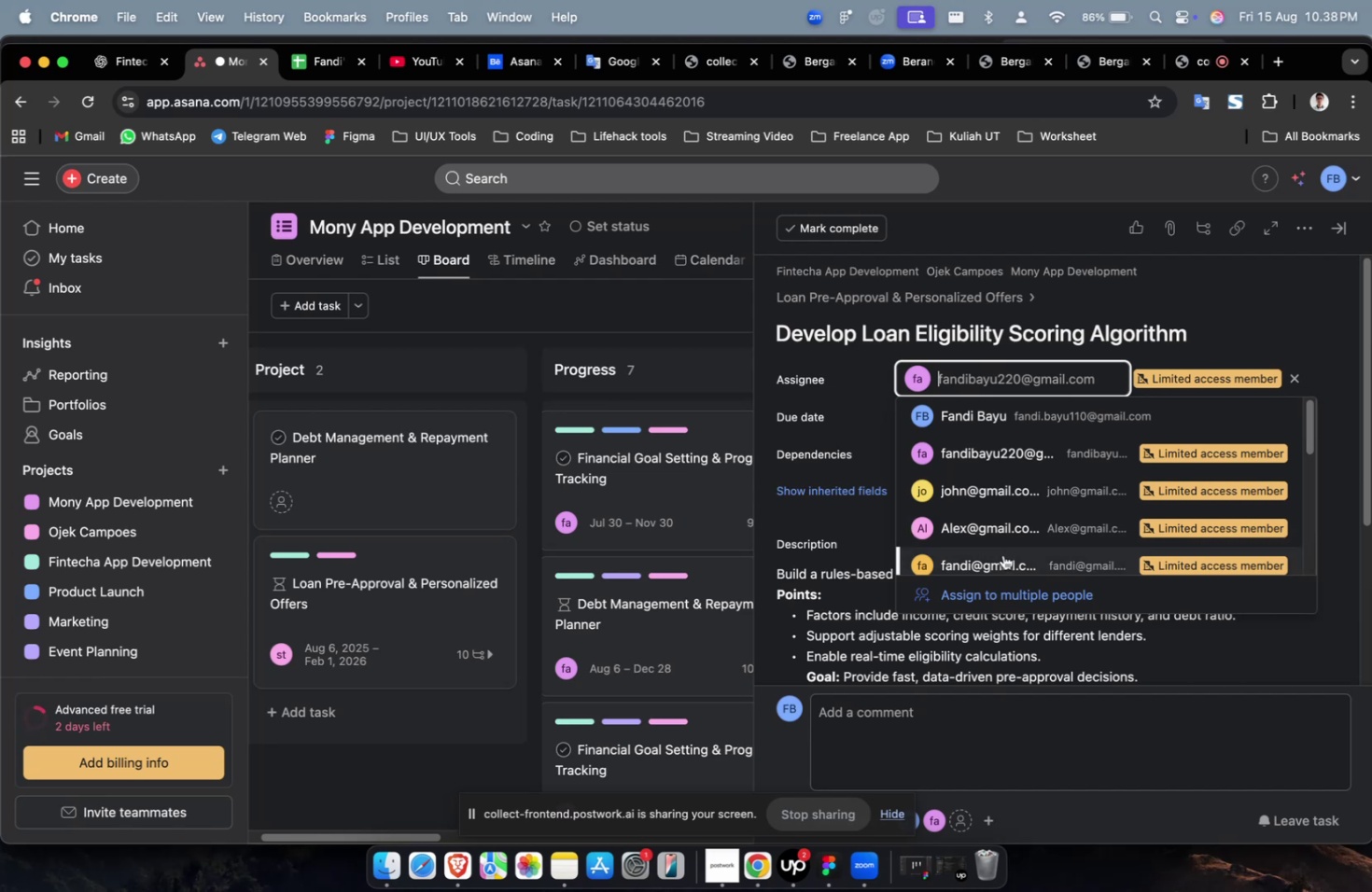 
triple_click([1002, 554])
 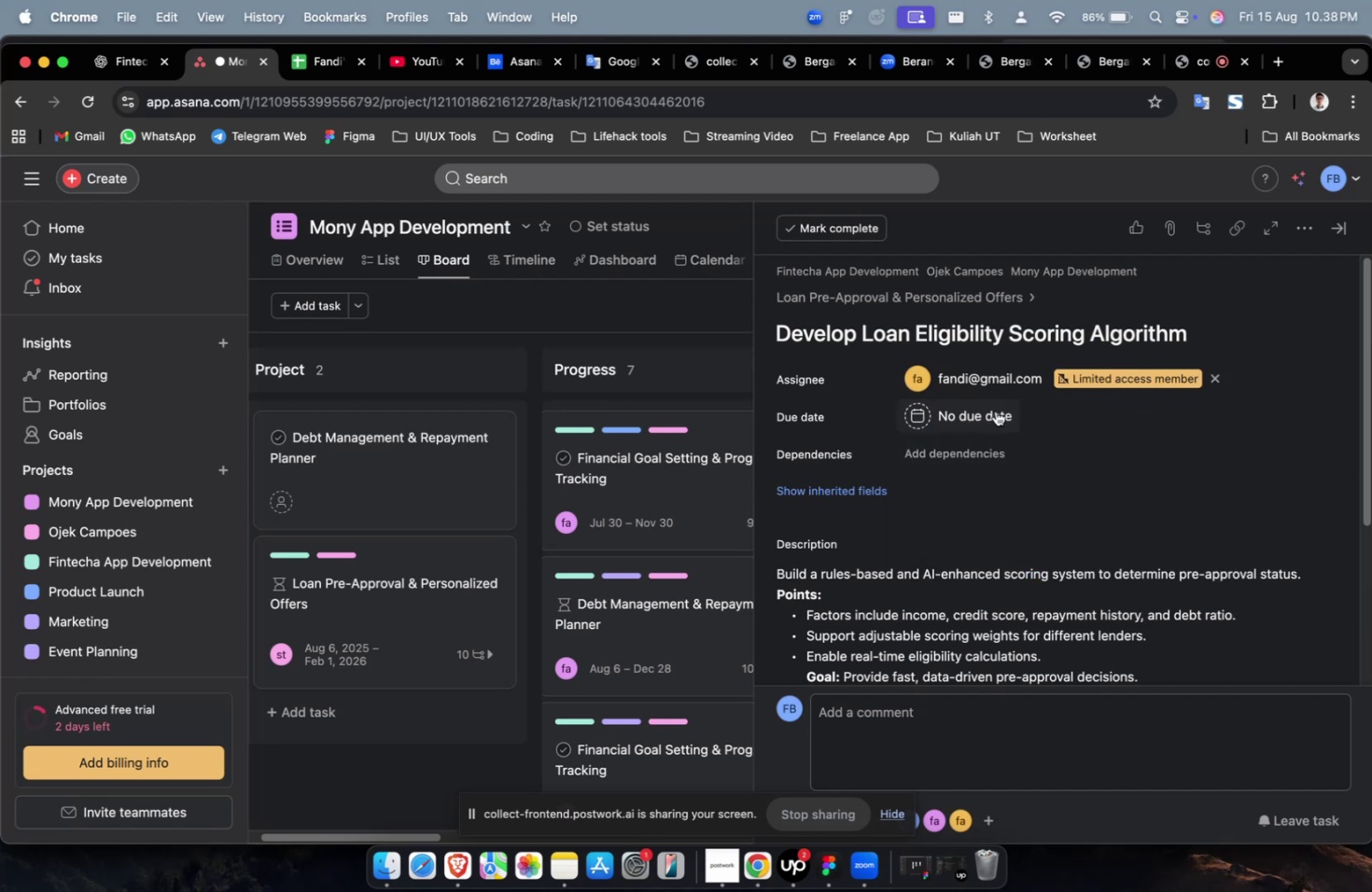 
triple_click([994, 410])
 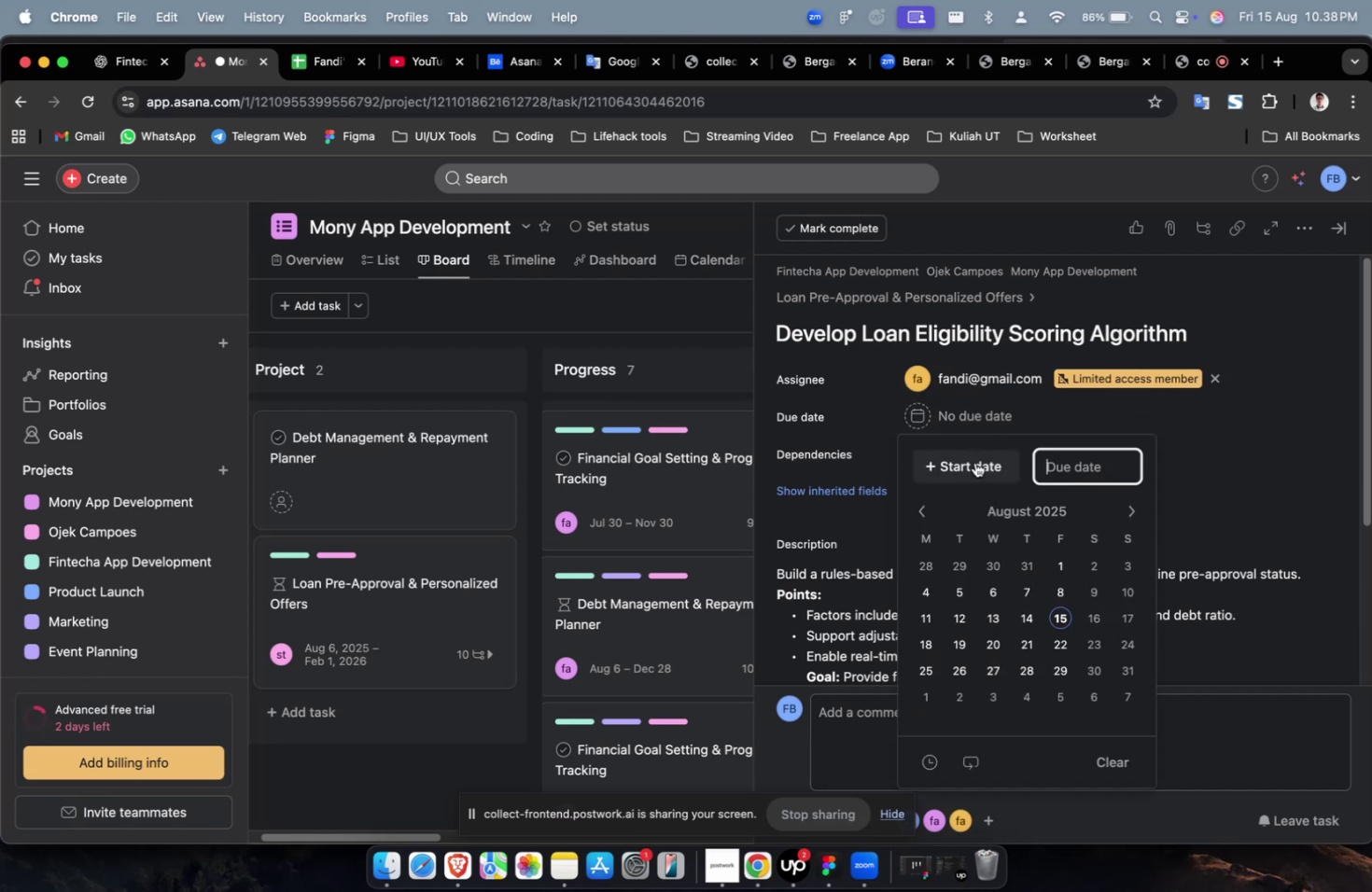 
triple_click([974, 462])
 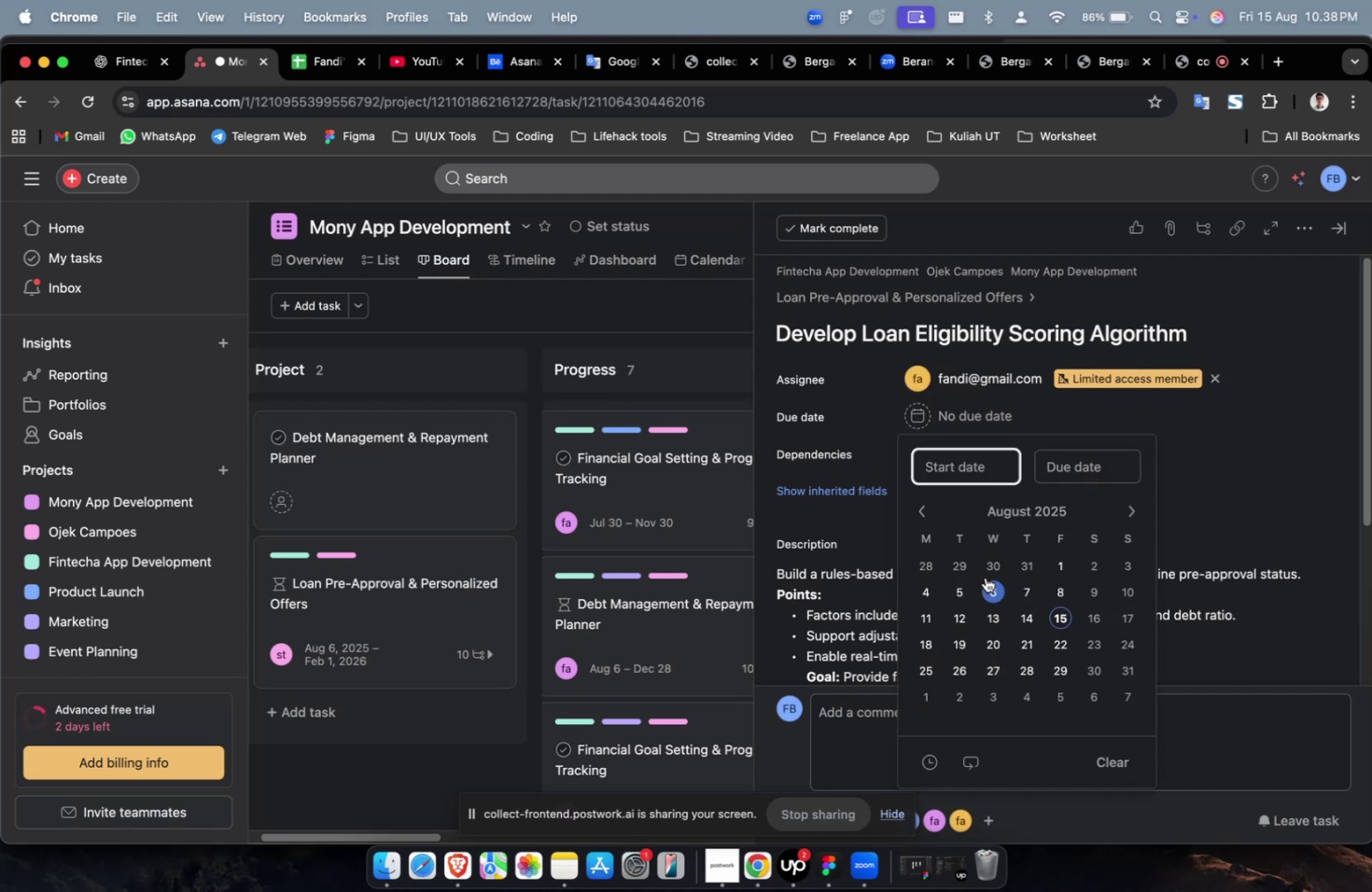 
triple_click([985, 577])
 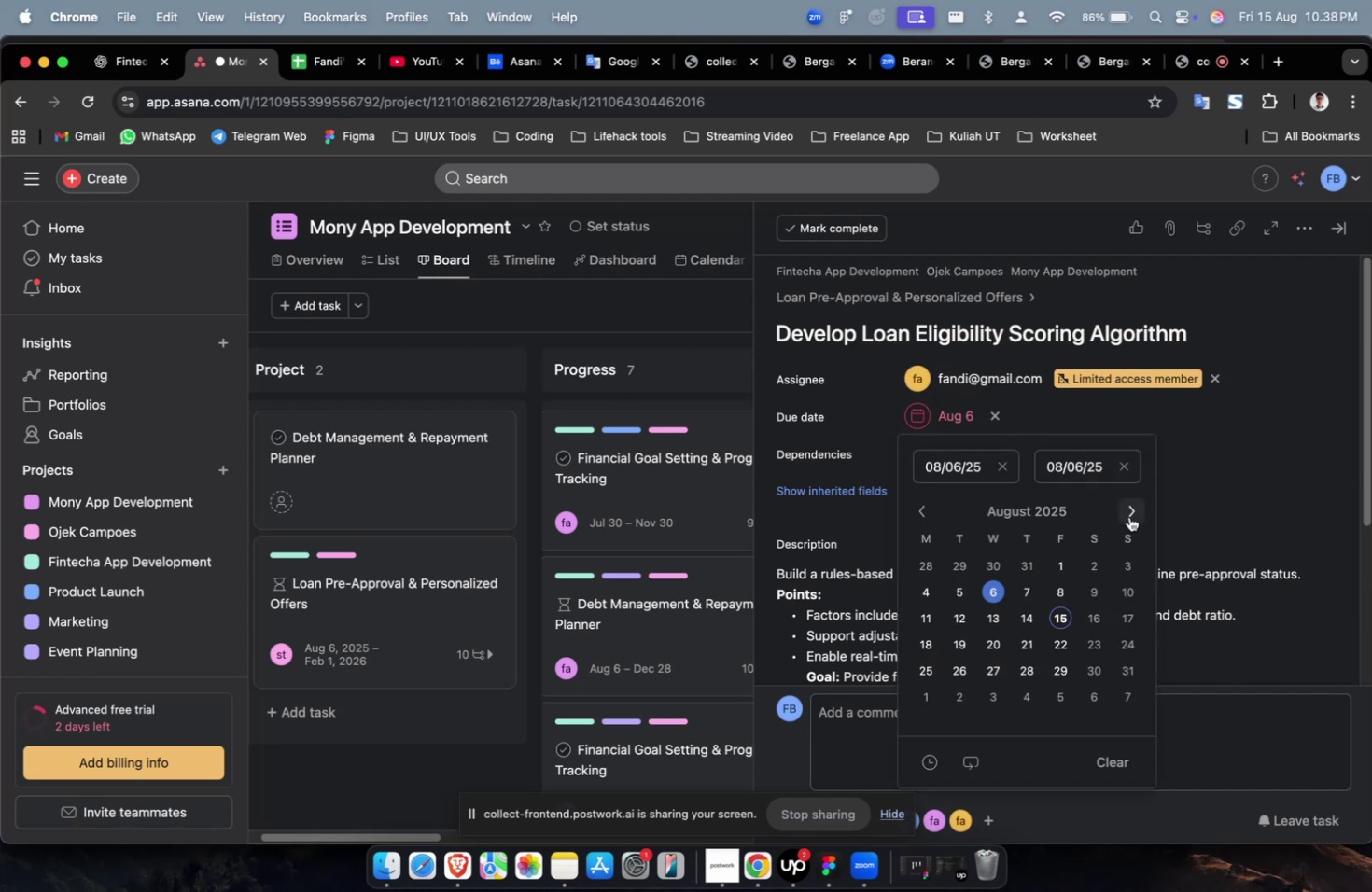 
triple_click([1128, 516])
 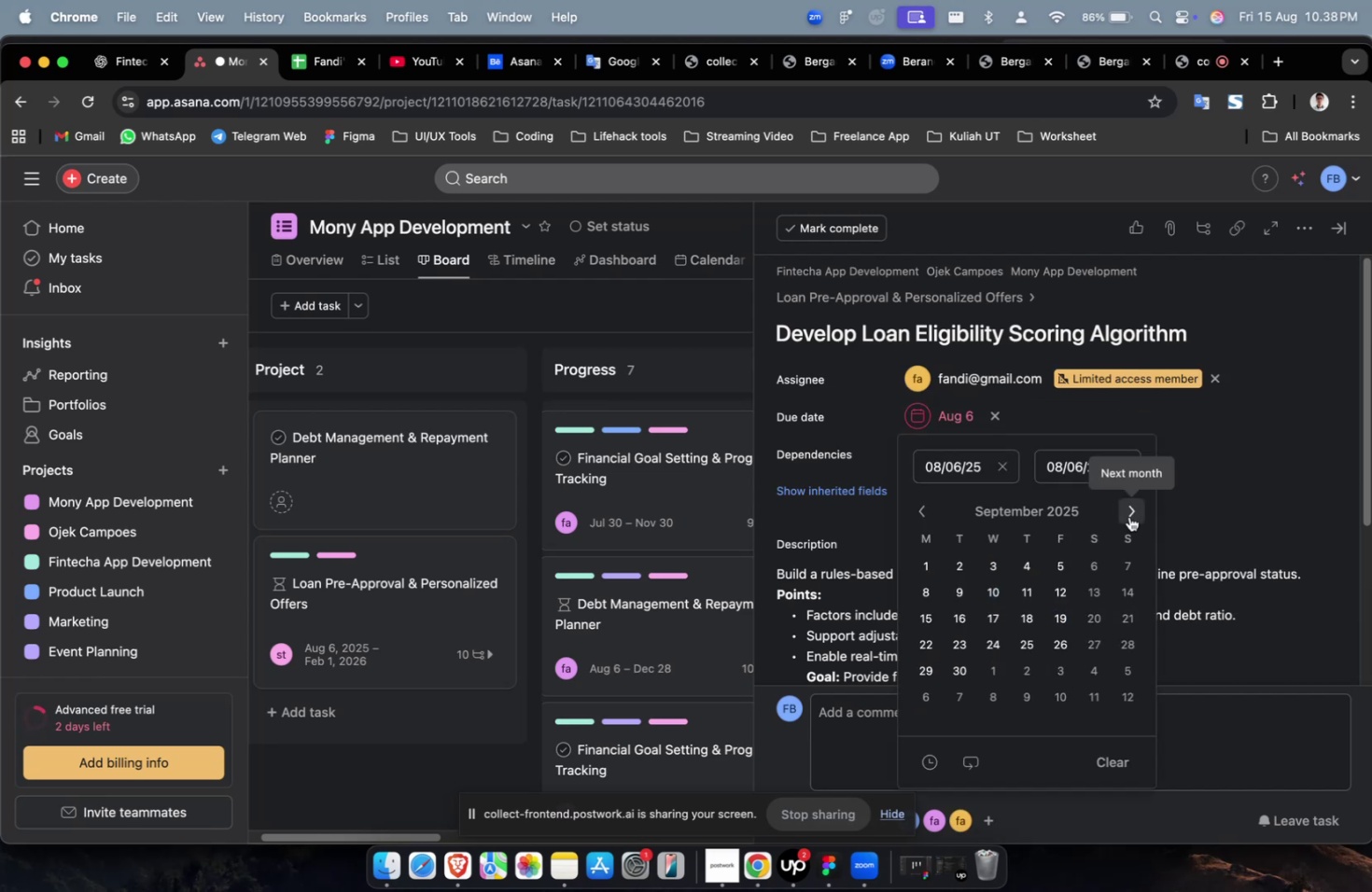 
triple_click([1128, 516])
 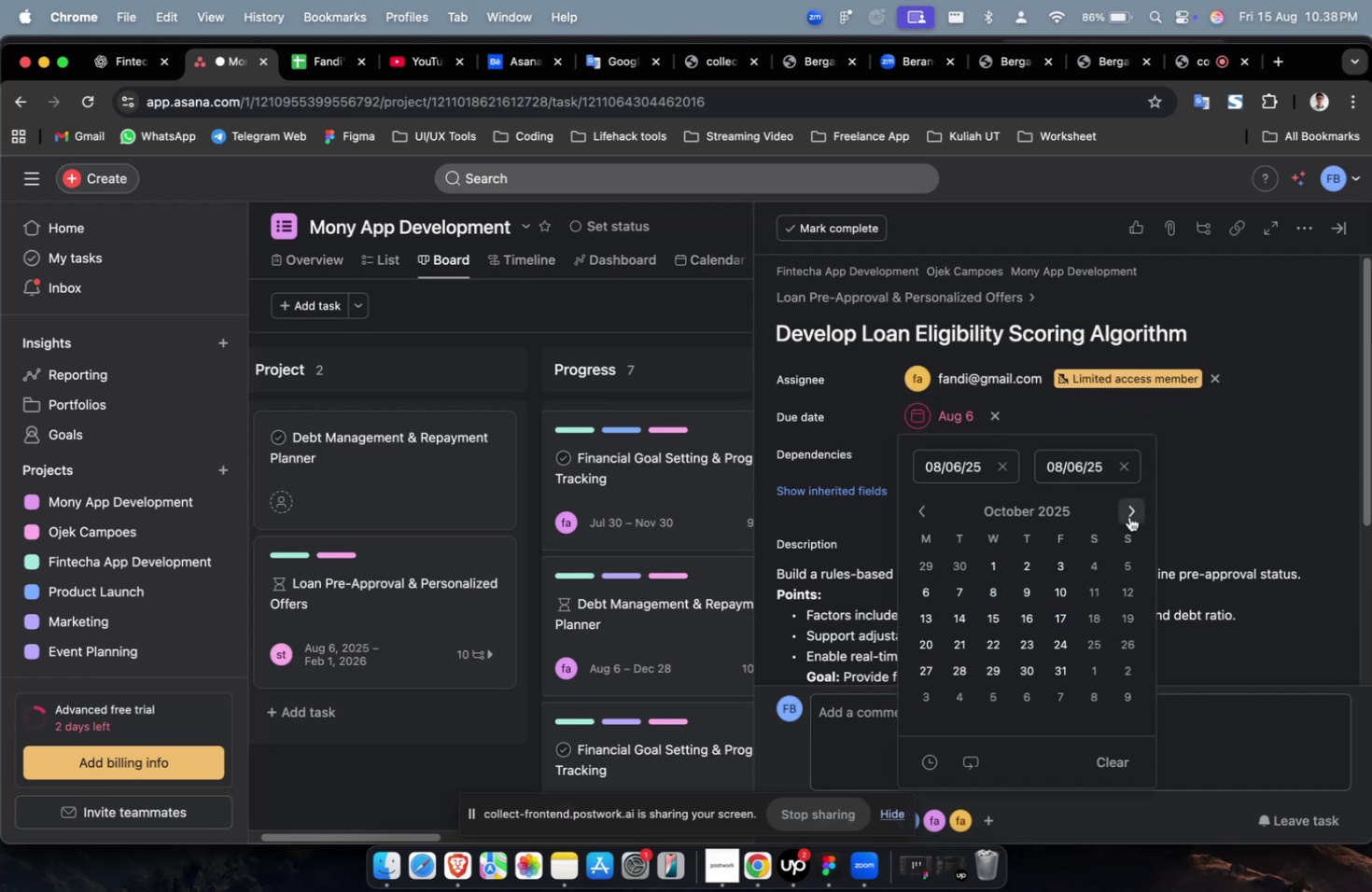 
triple_click([1128, 516])
 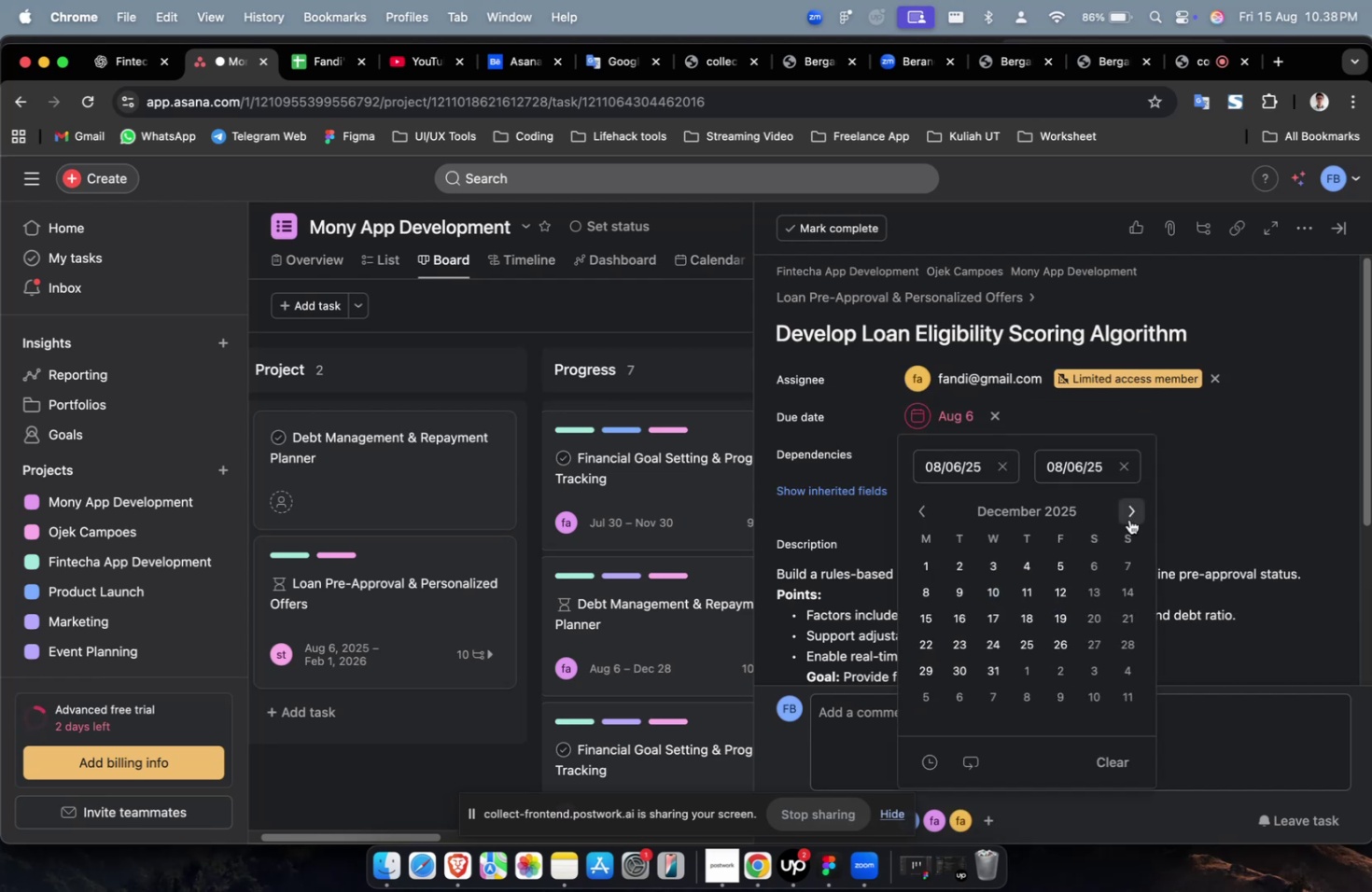 
triple_click([1128, 516])
 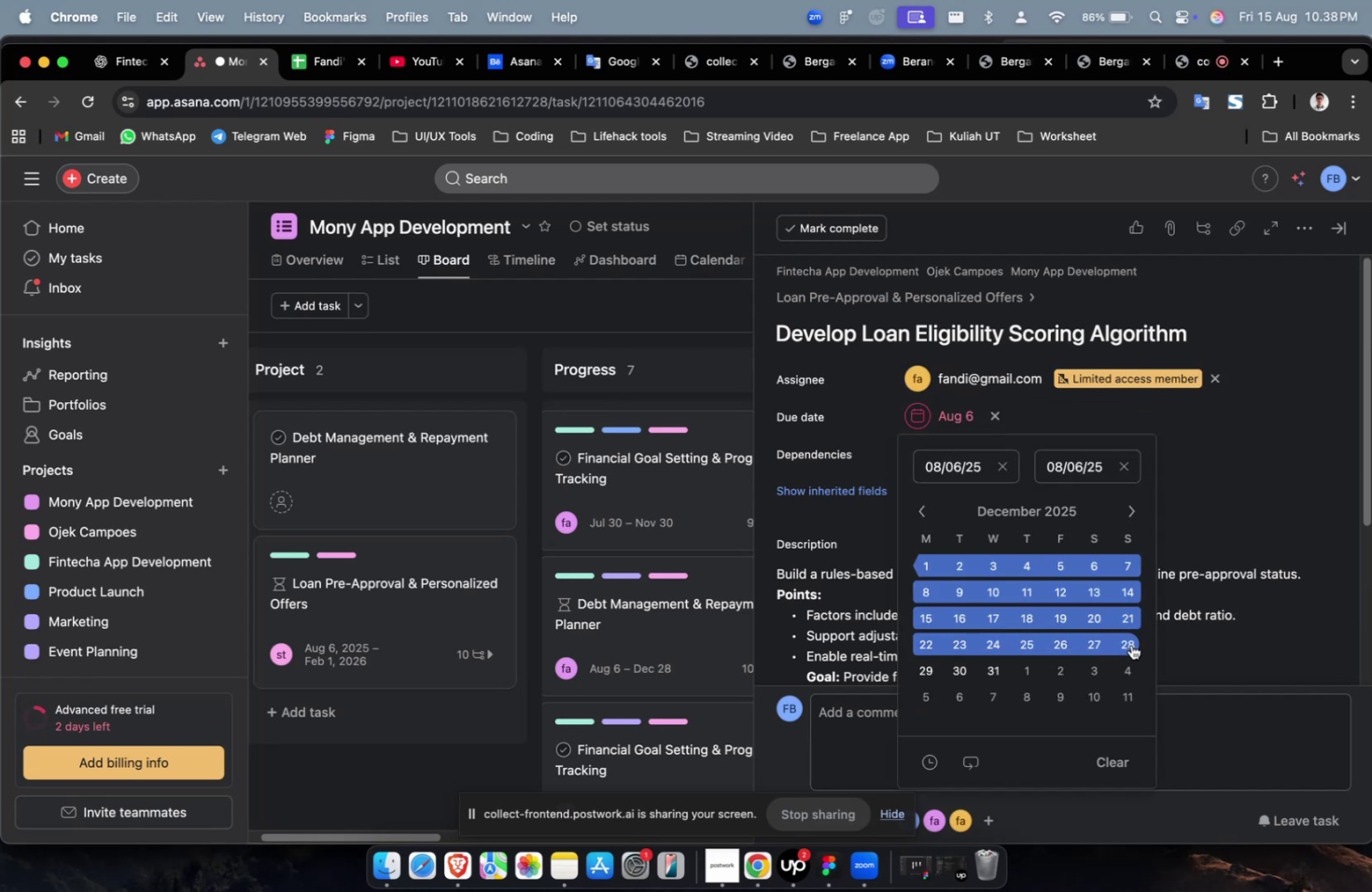 
triple_click([1130, 644])
 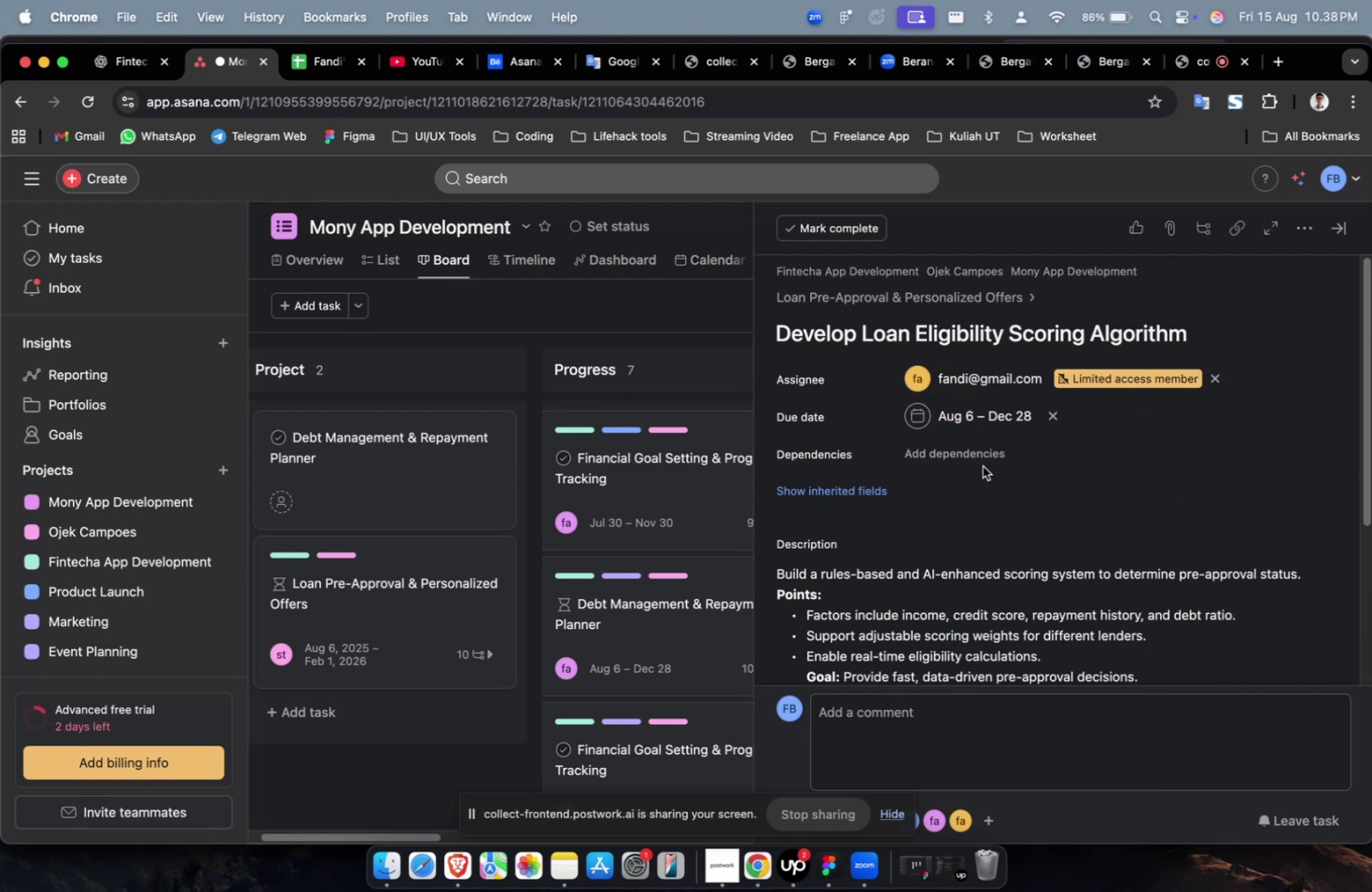 
triple_click([981, 457])
 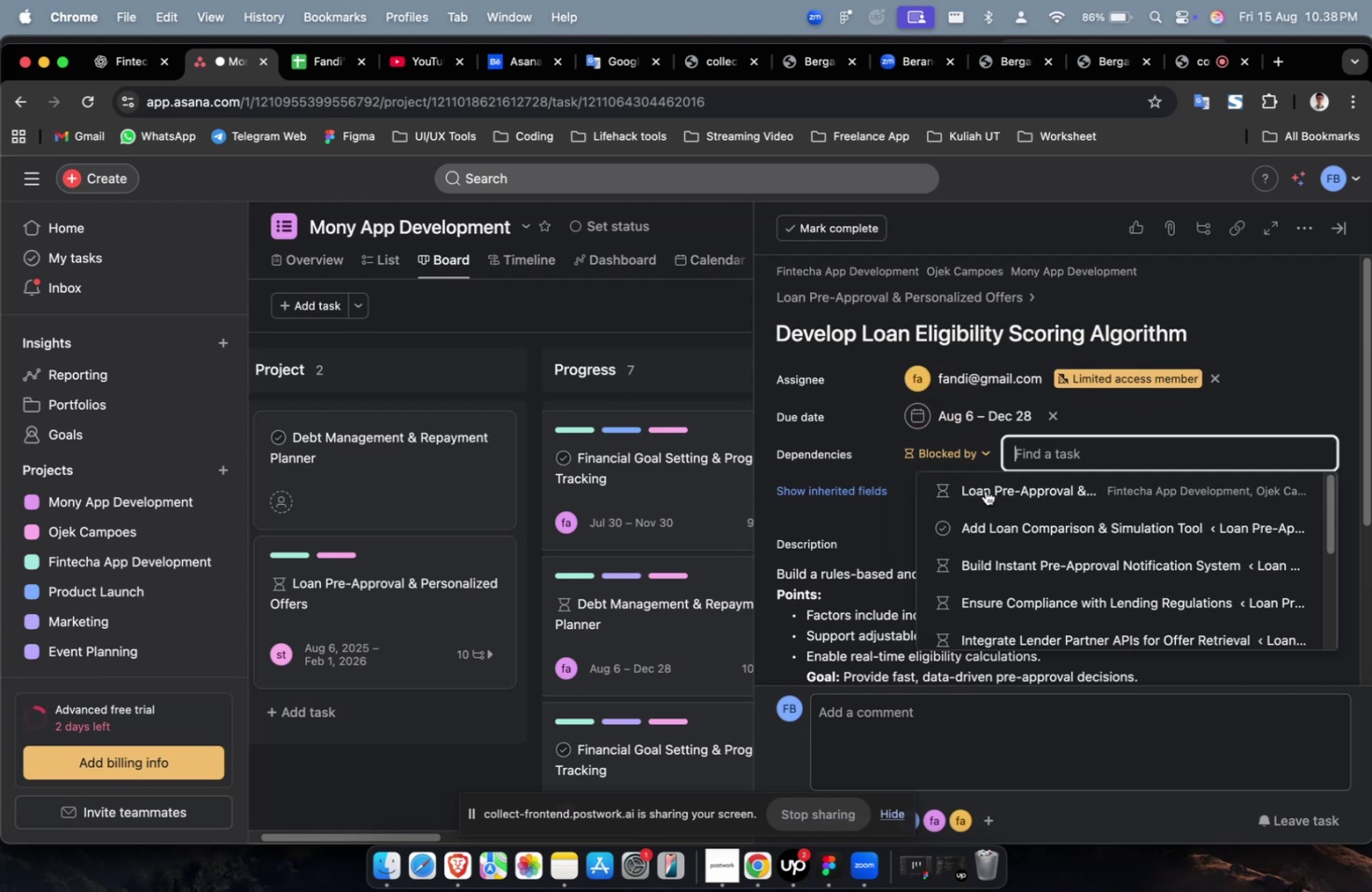 
triple_click([985, 491])
 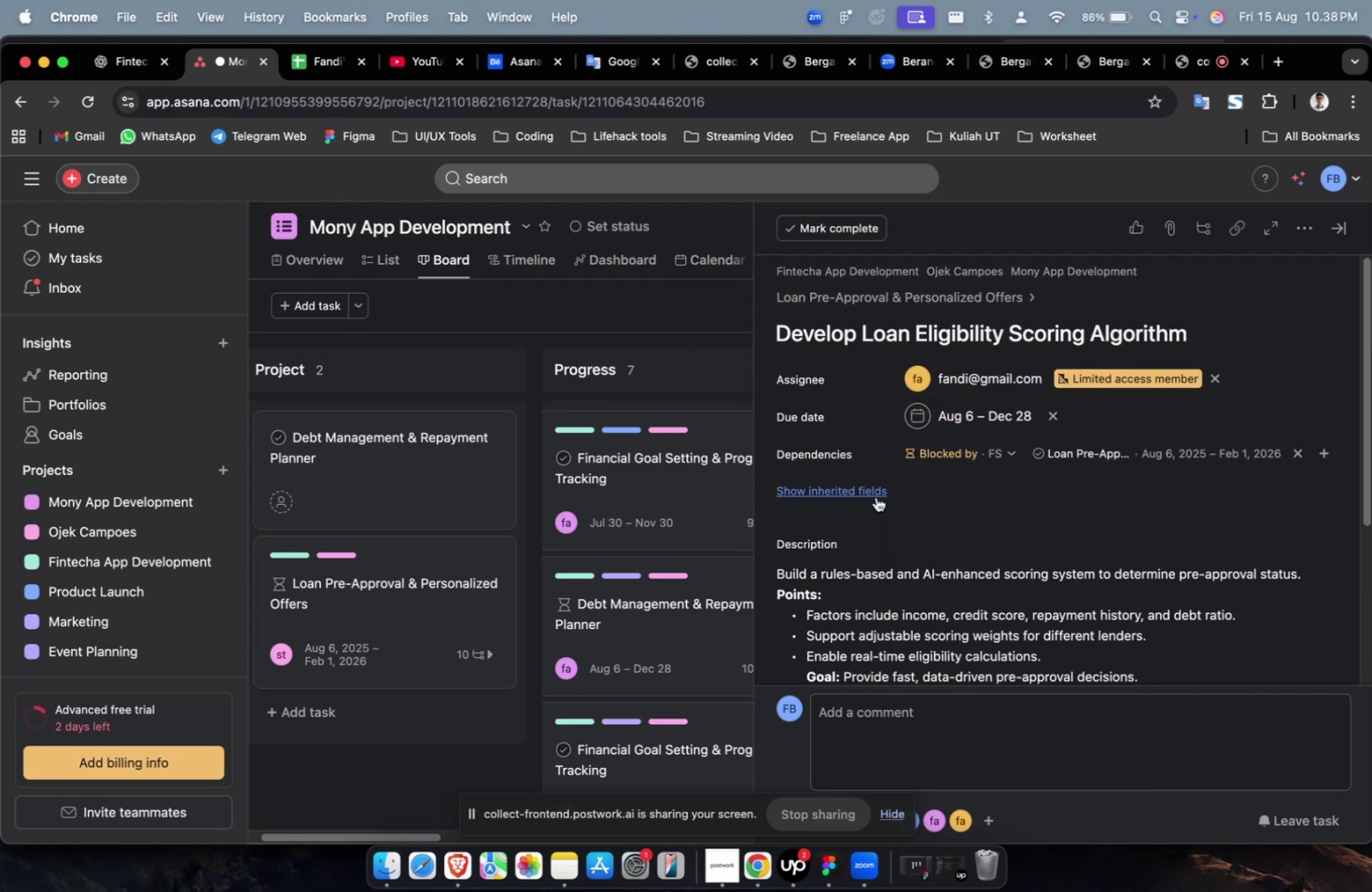 
triple_click([875, 496])
 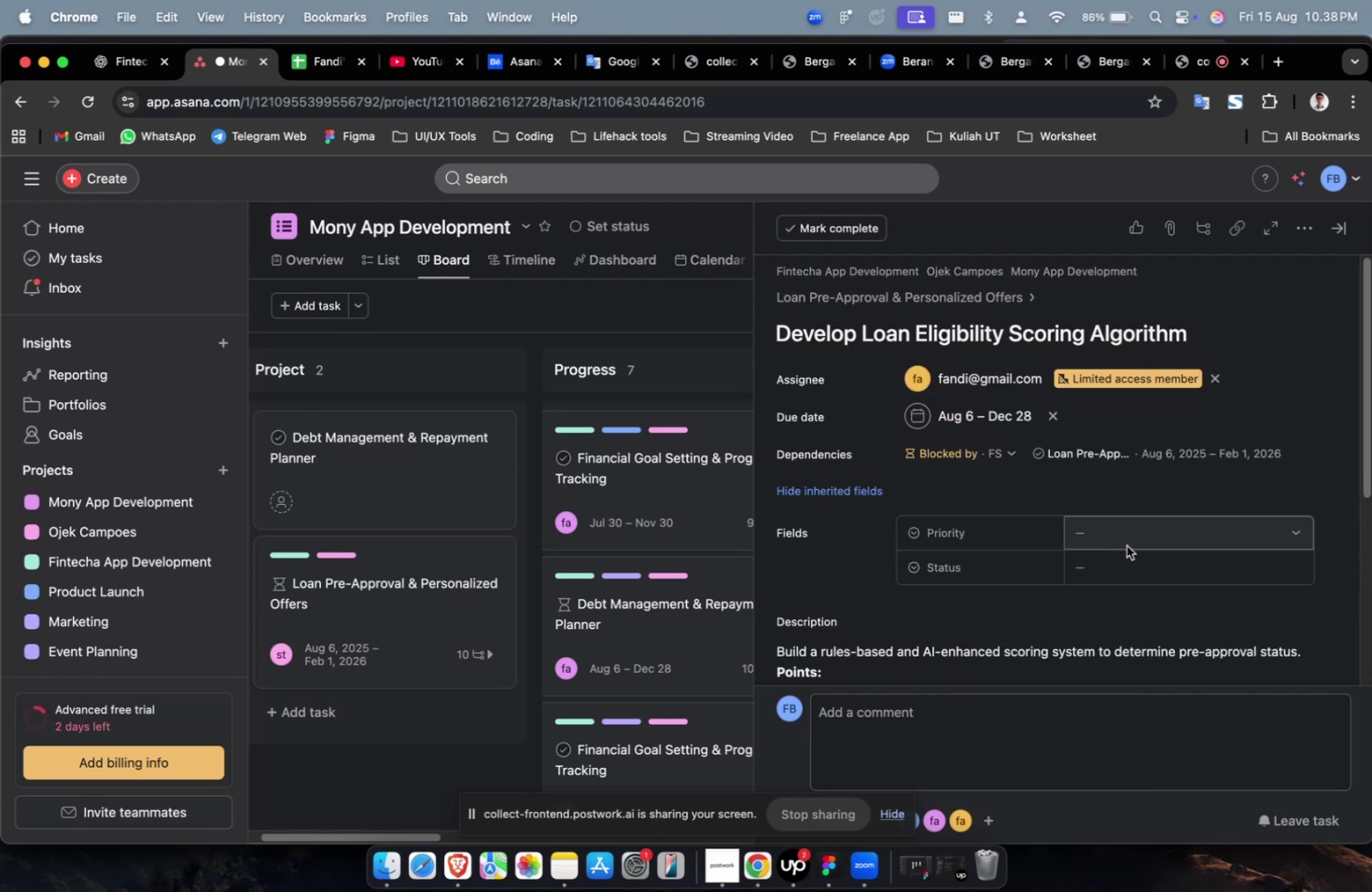 
triple_click([1126, 545])
 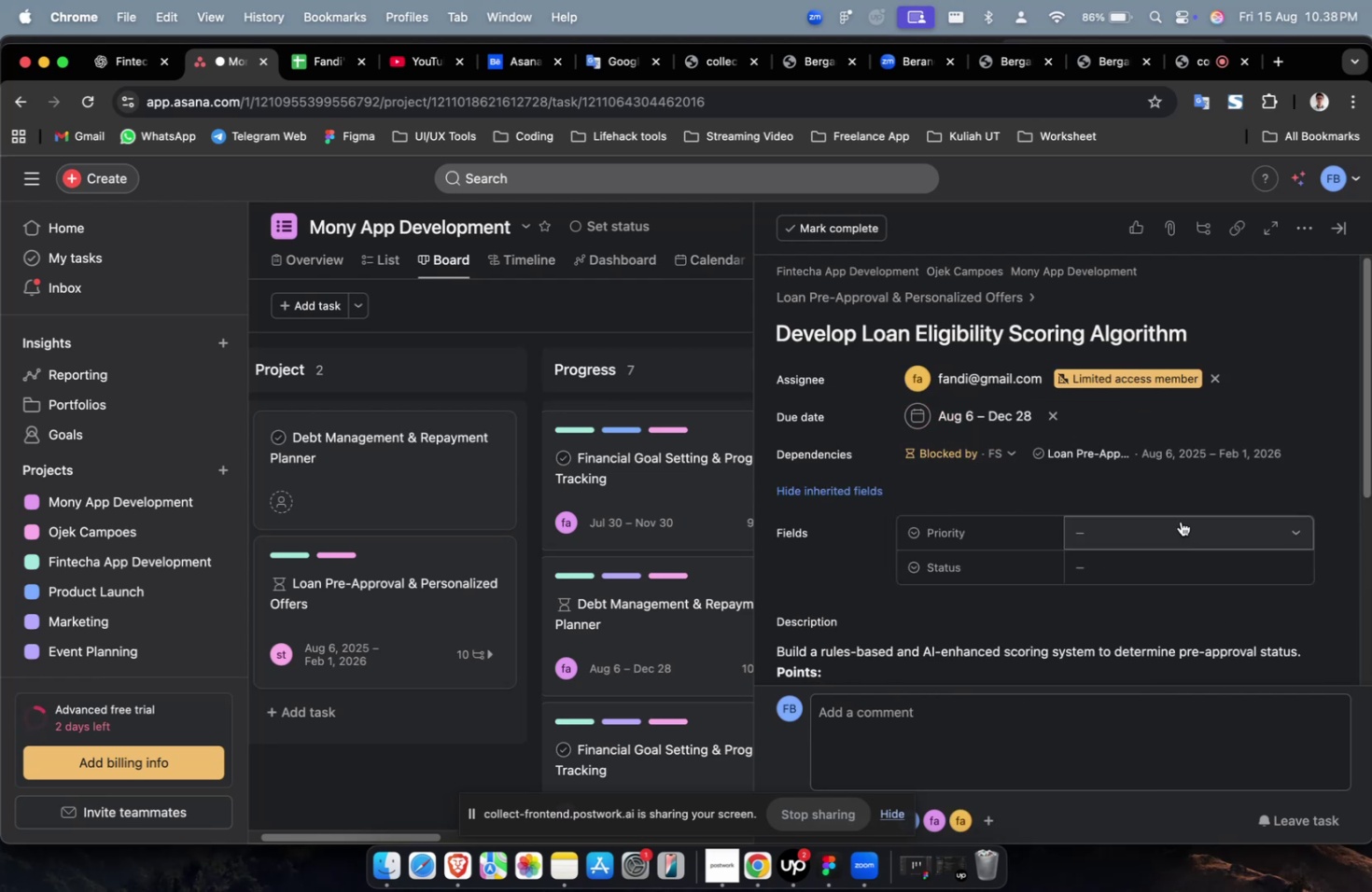 
triple_click([1180, 521])
 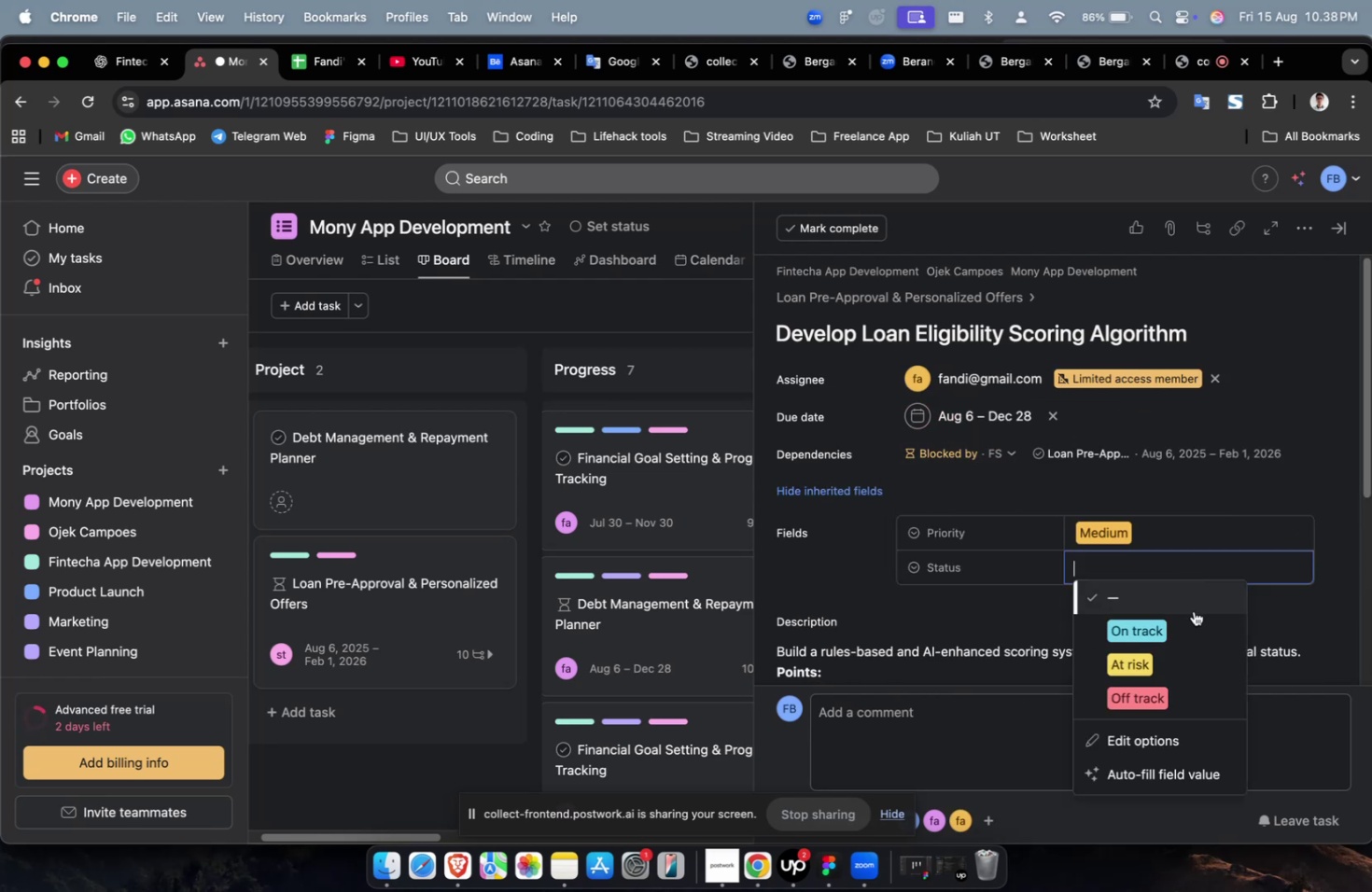 
triple_click([1193, 617])
 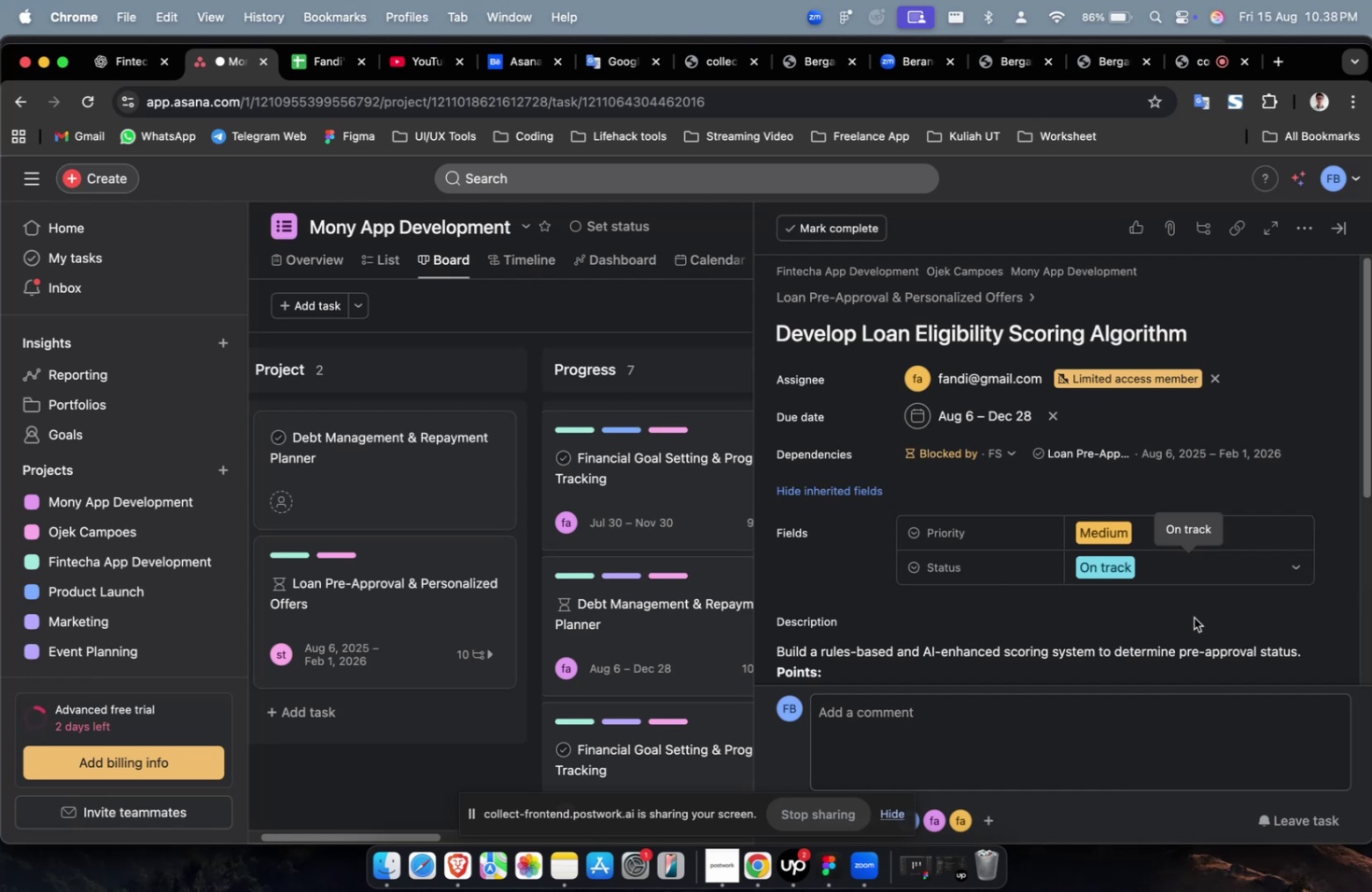 
wait(15.61)
 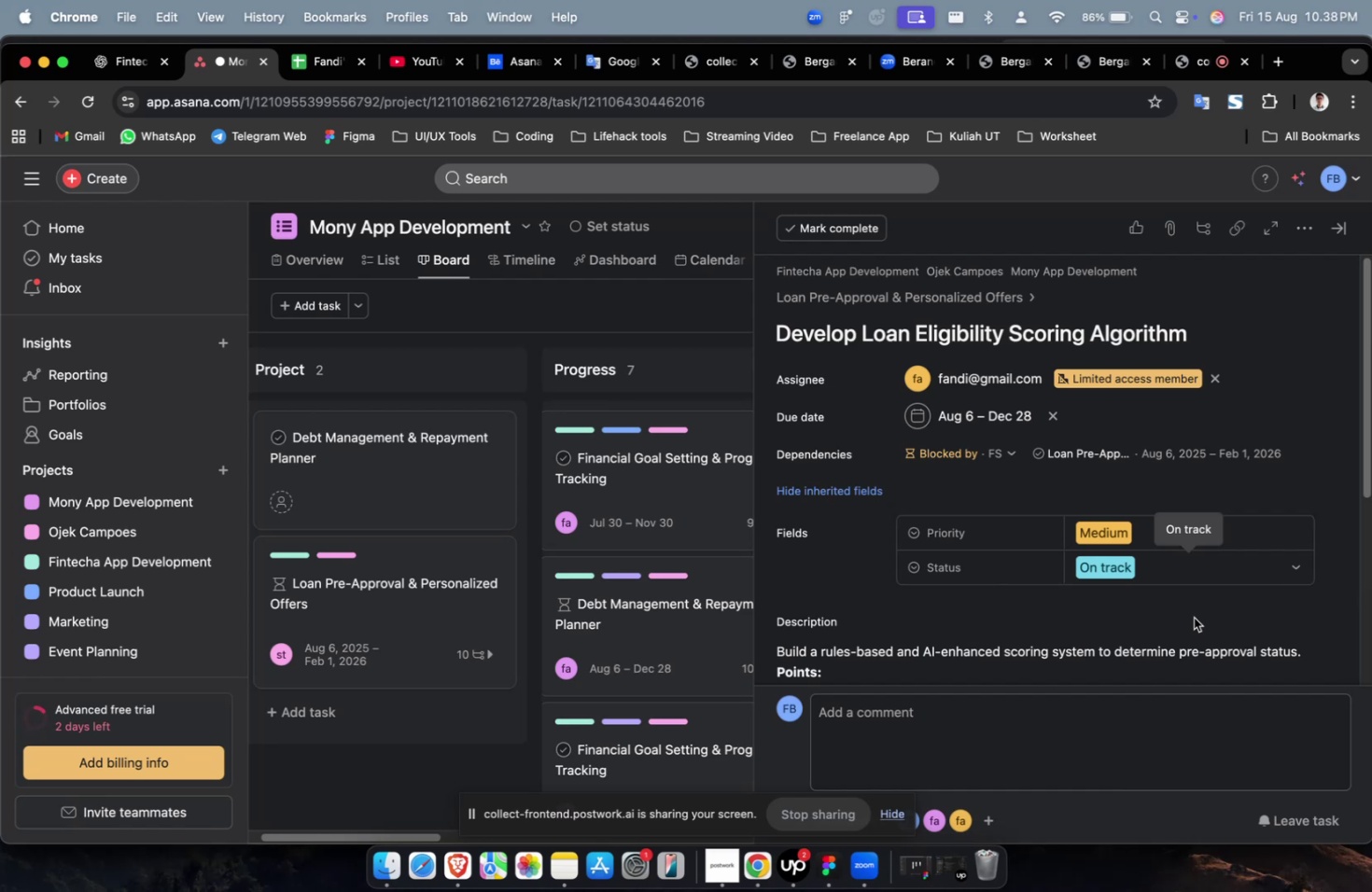 
scroll: coordinate [1193, 617], scroll_direction: up, amount: 4.0
 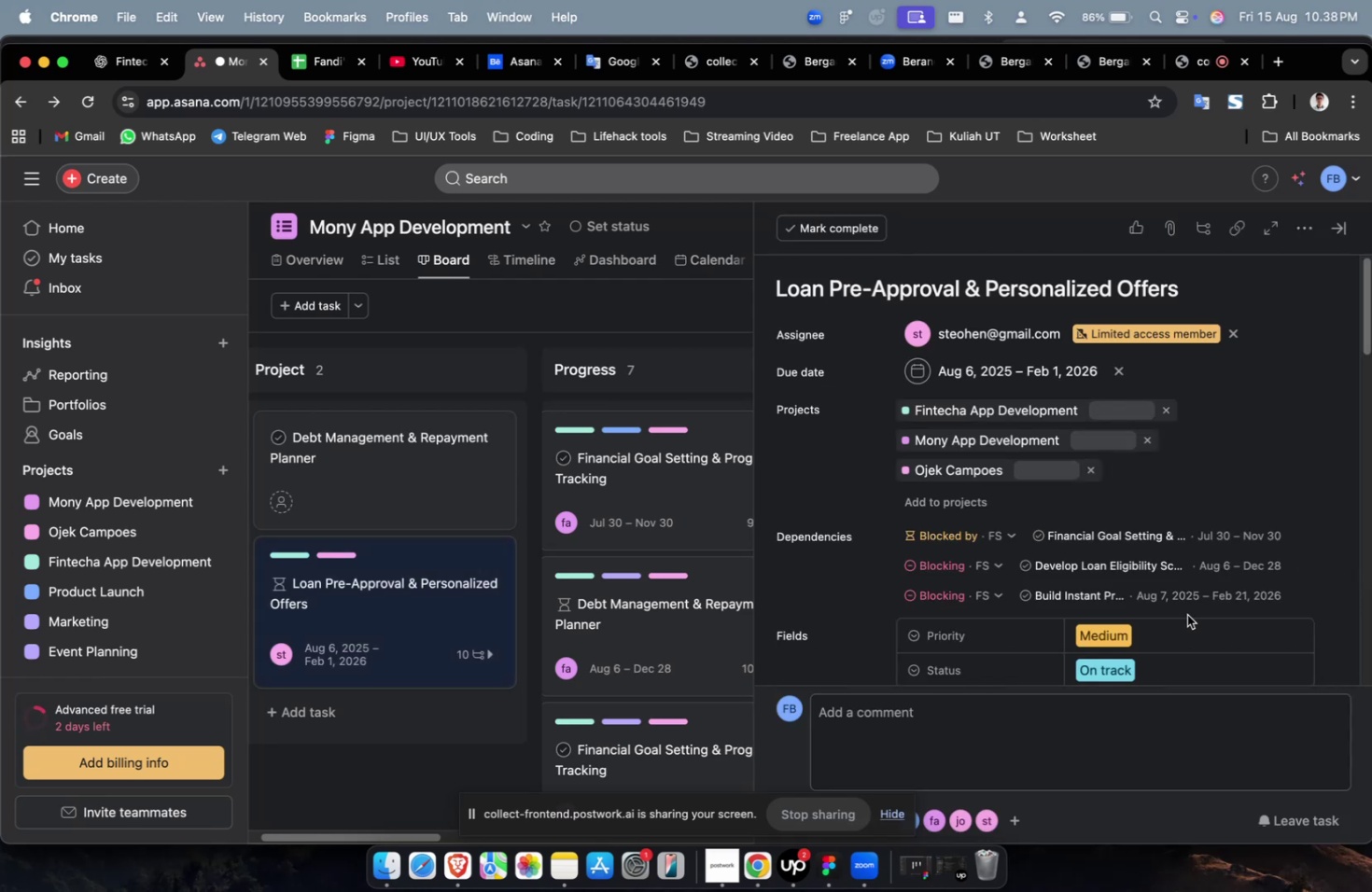 
scroll: coordinate [1186, 614], scroll_direction: down, amount: 27.0
 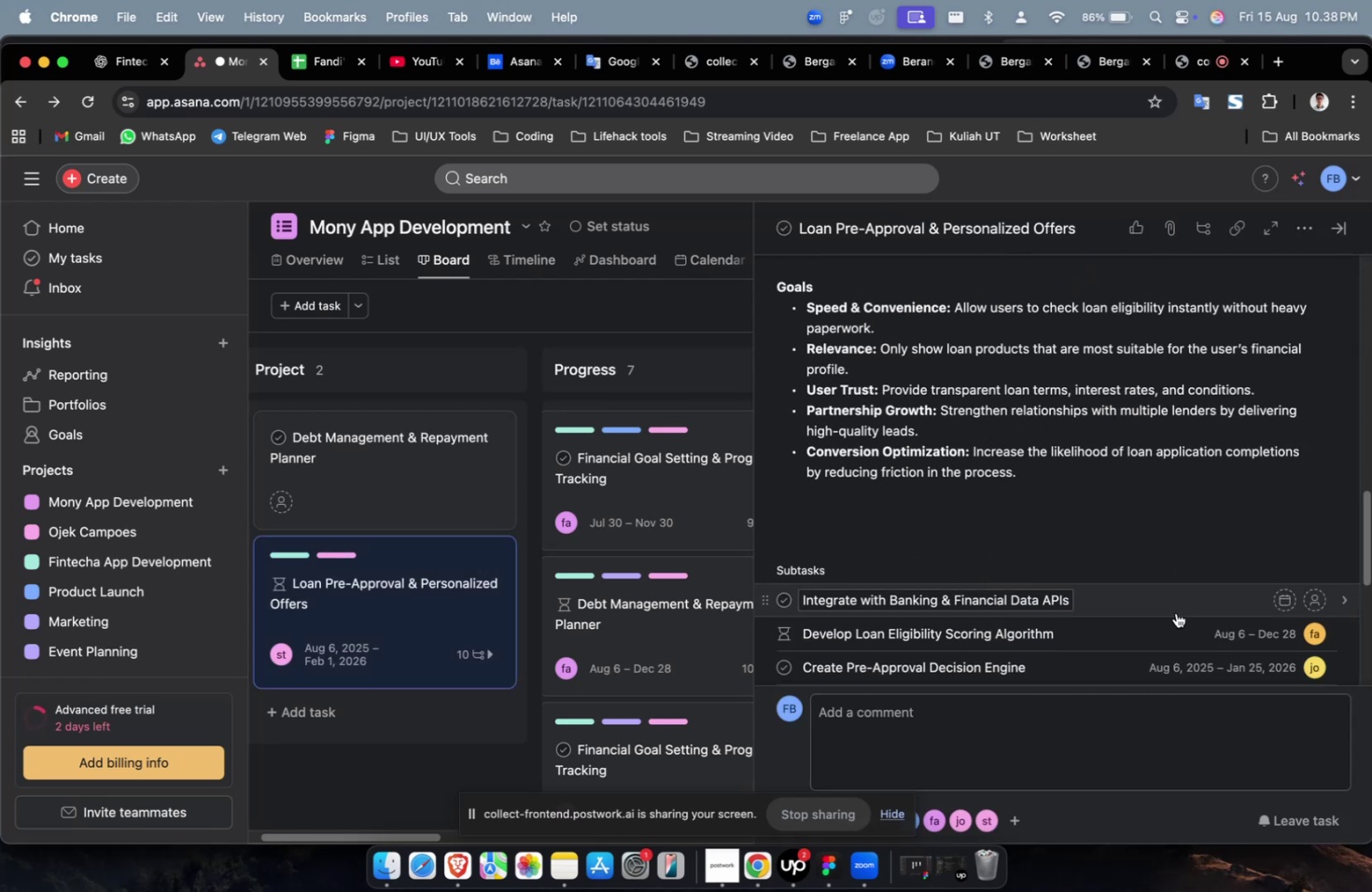 
left_click([1175, 611])
 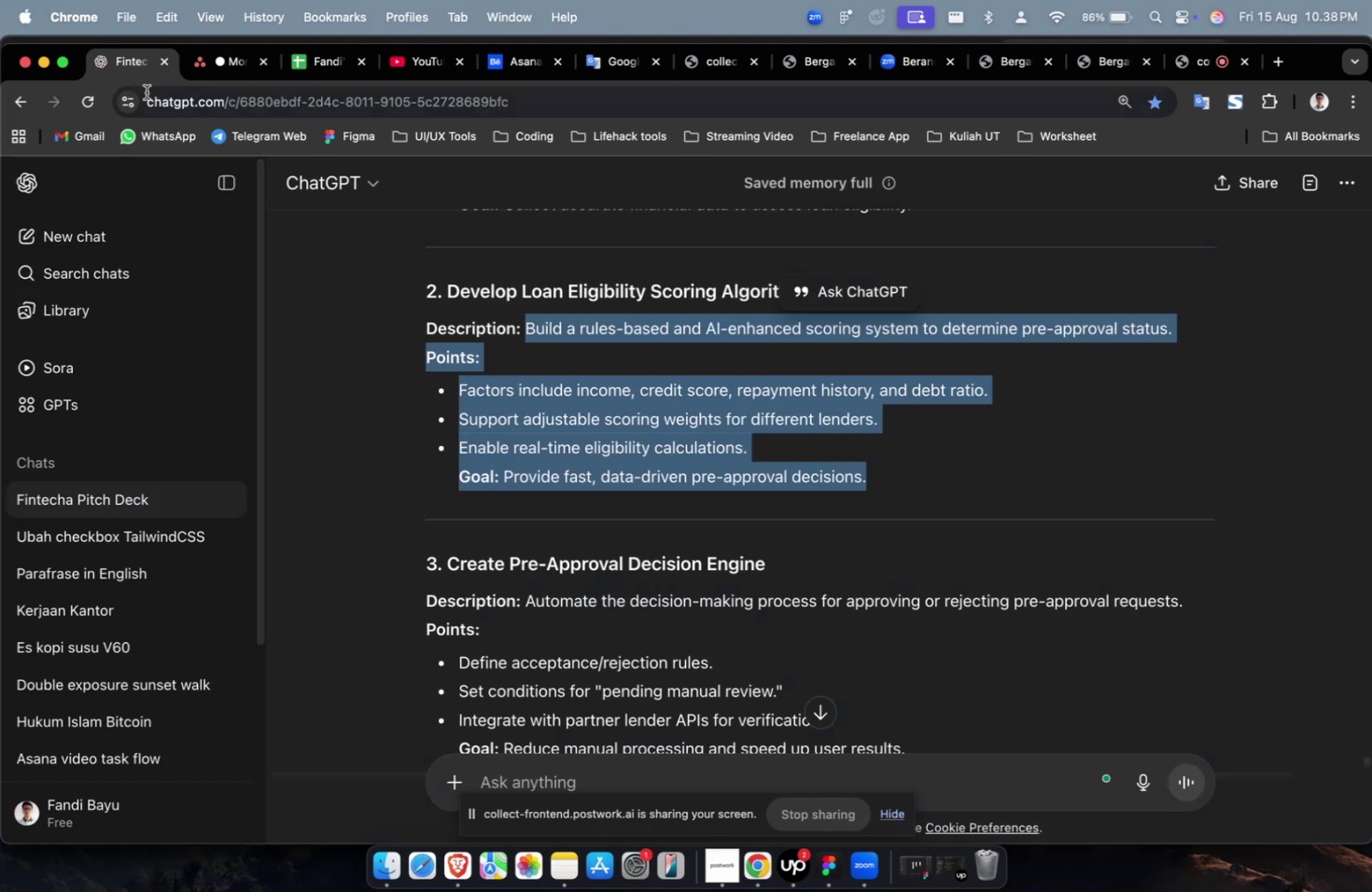 
scroll: coordinate [952, 465], scroll_direction: up, amount: 12.0
 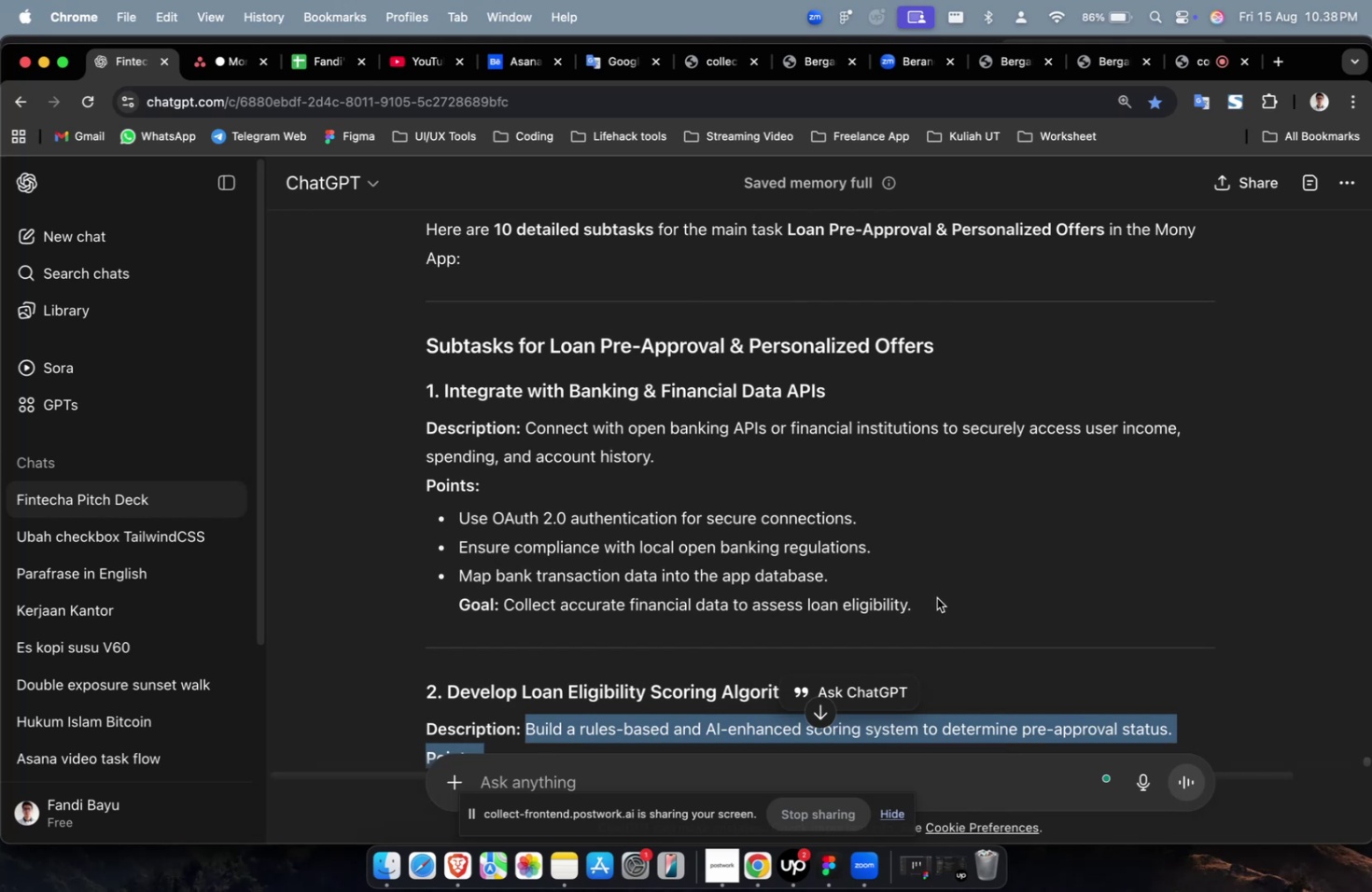 
left_click_drag(start_coordinate=[954, 606], to_coordinate=[523, 433])
 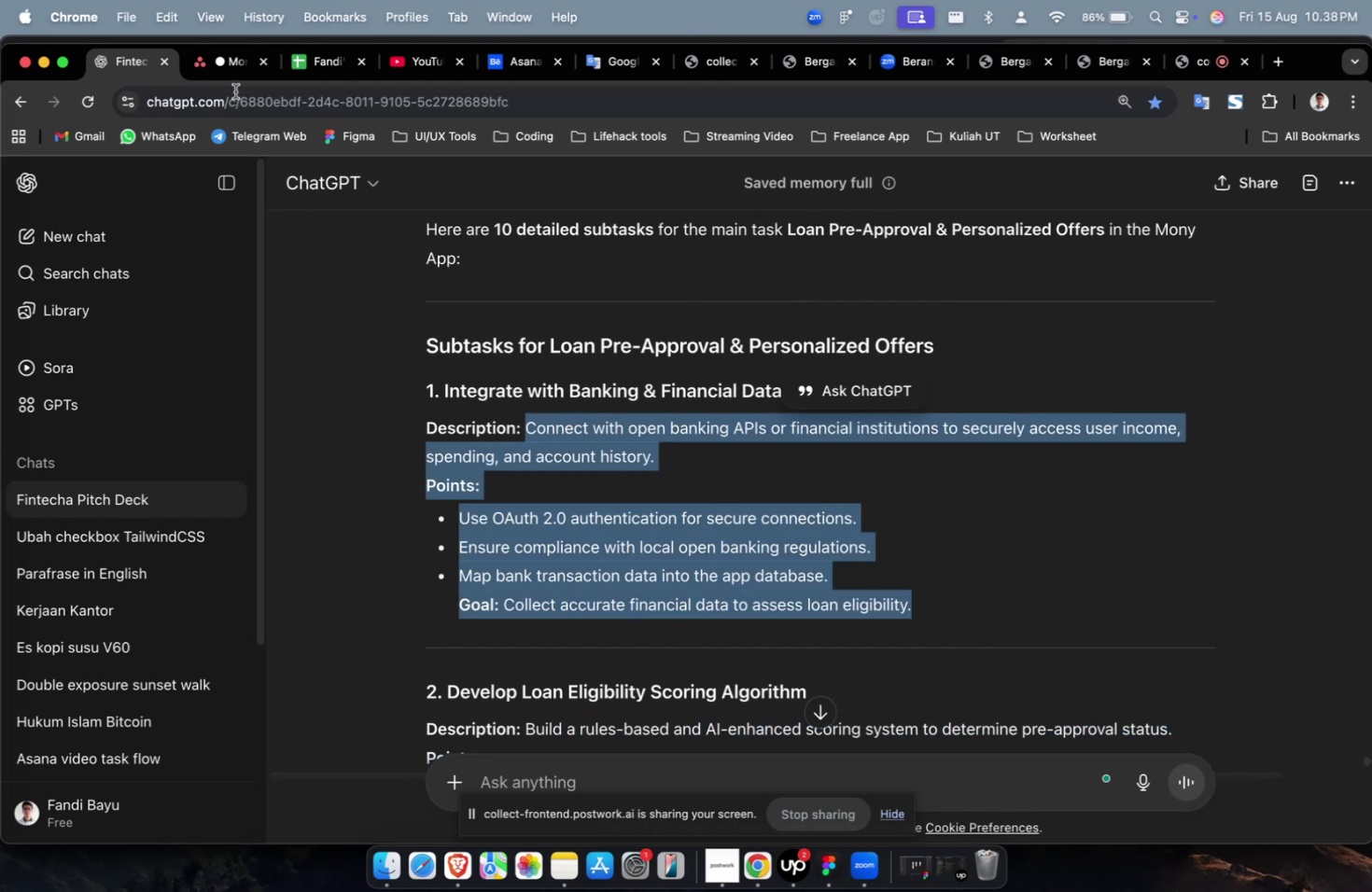 
key(Meta+C)
 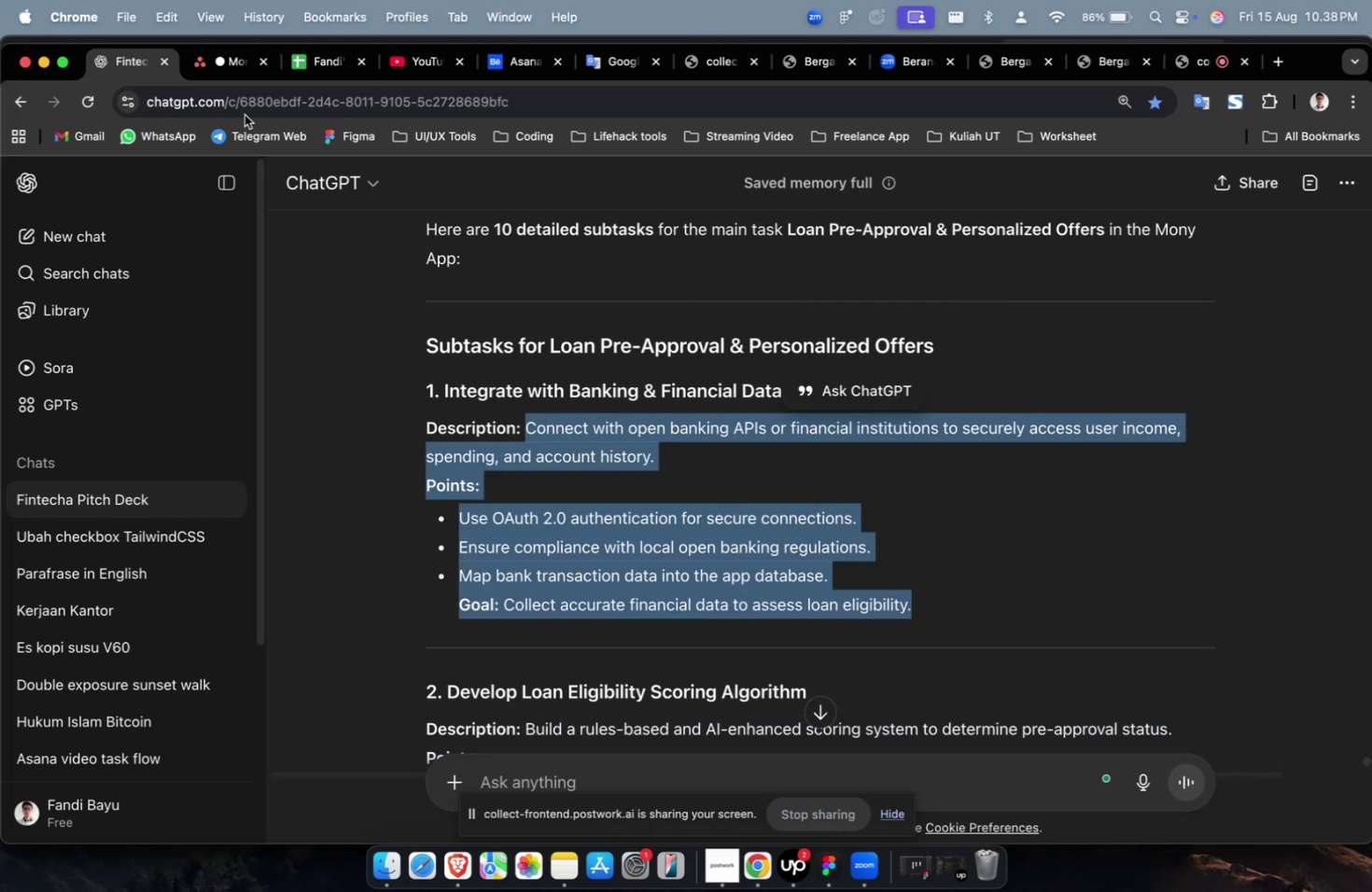 
key(Meta+C)
 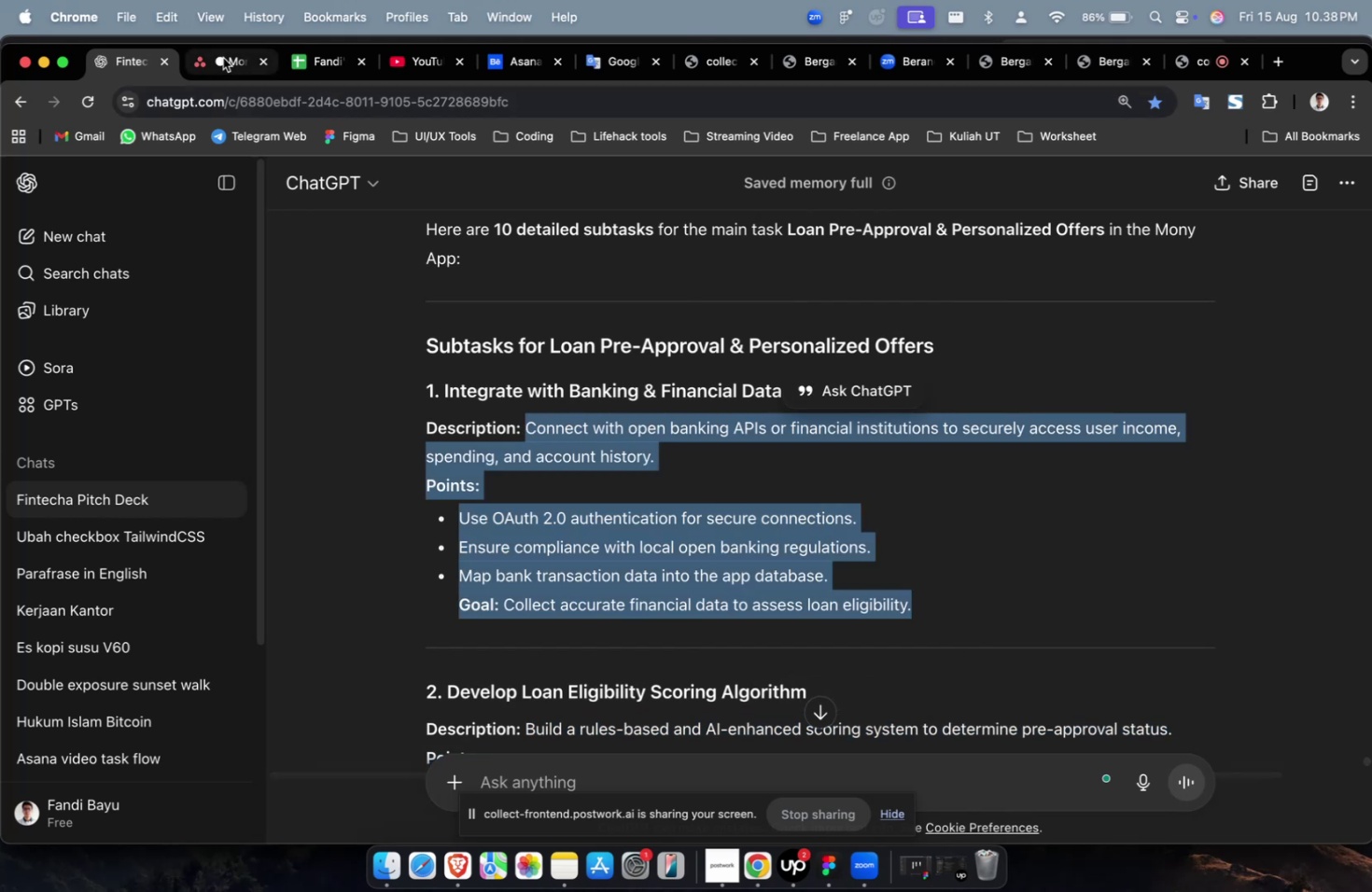 
left_click([223, 58])
 